 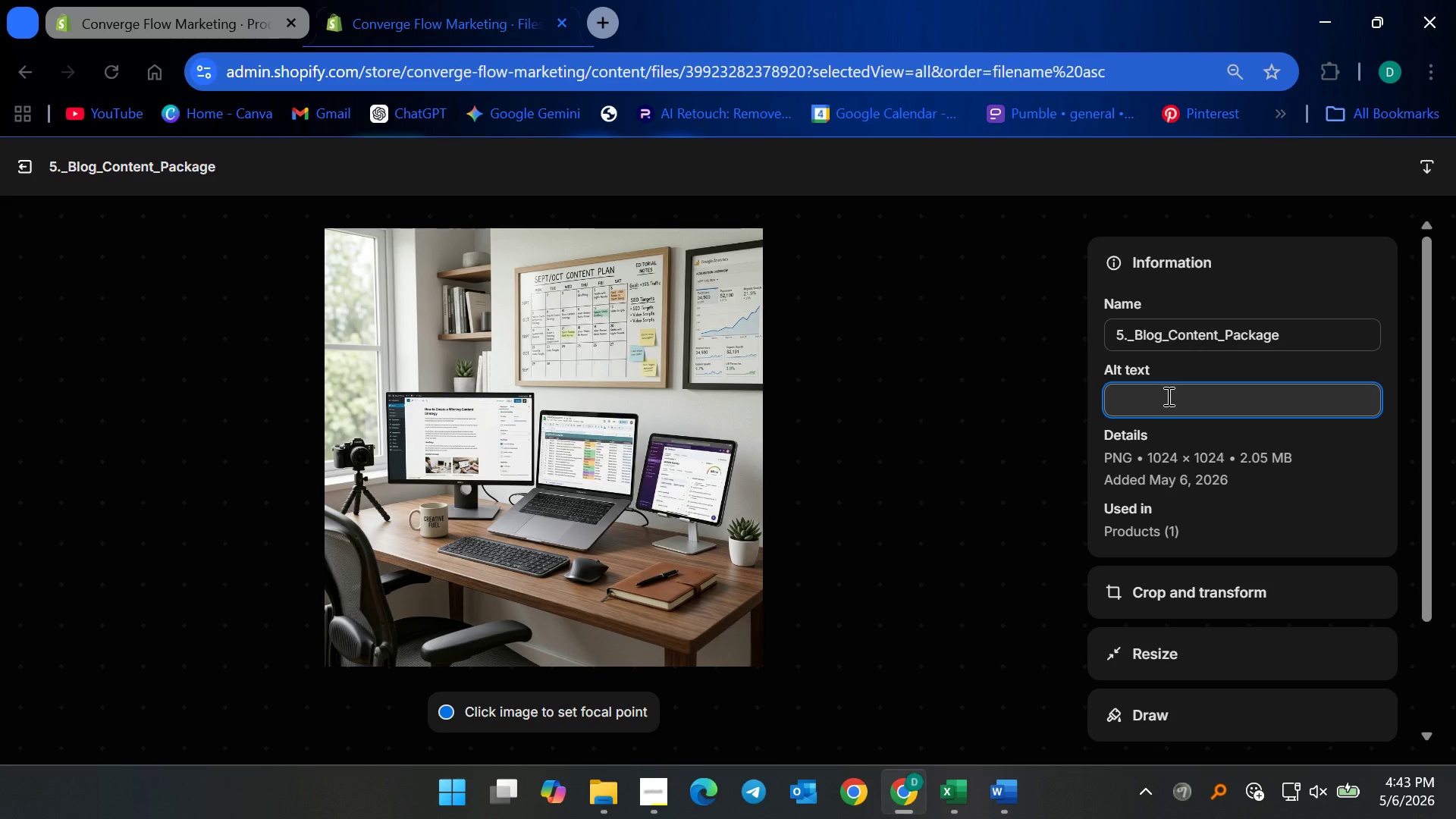 
type(SEO B)
key(Backspace)
type(blog content cae)
key(Backspace)
type(lendar )
 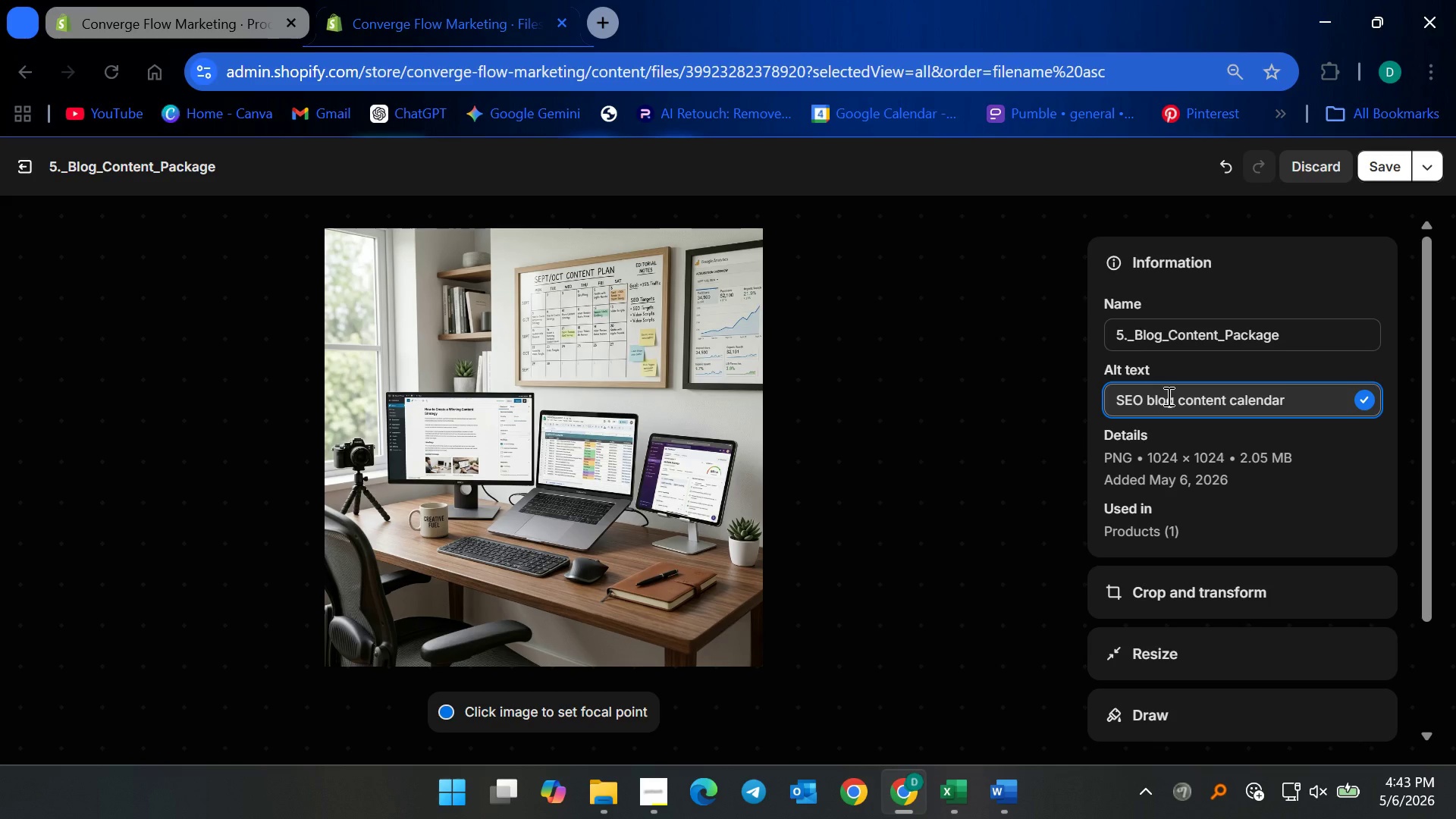 
type(interface showing )
 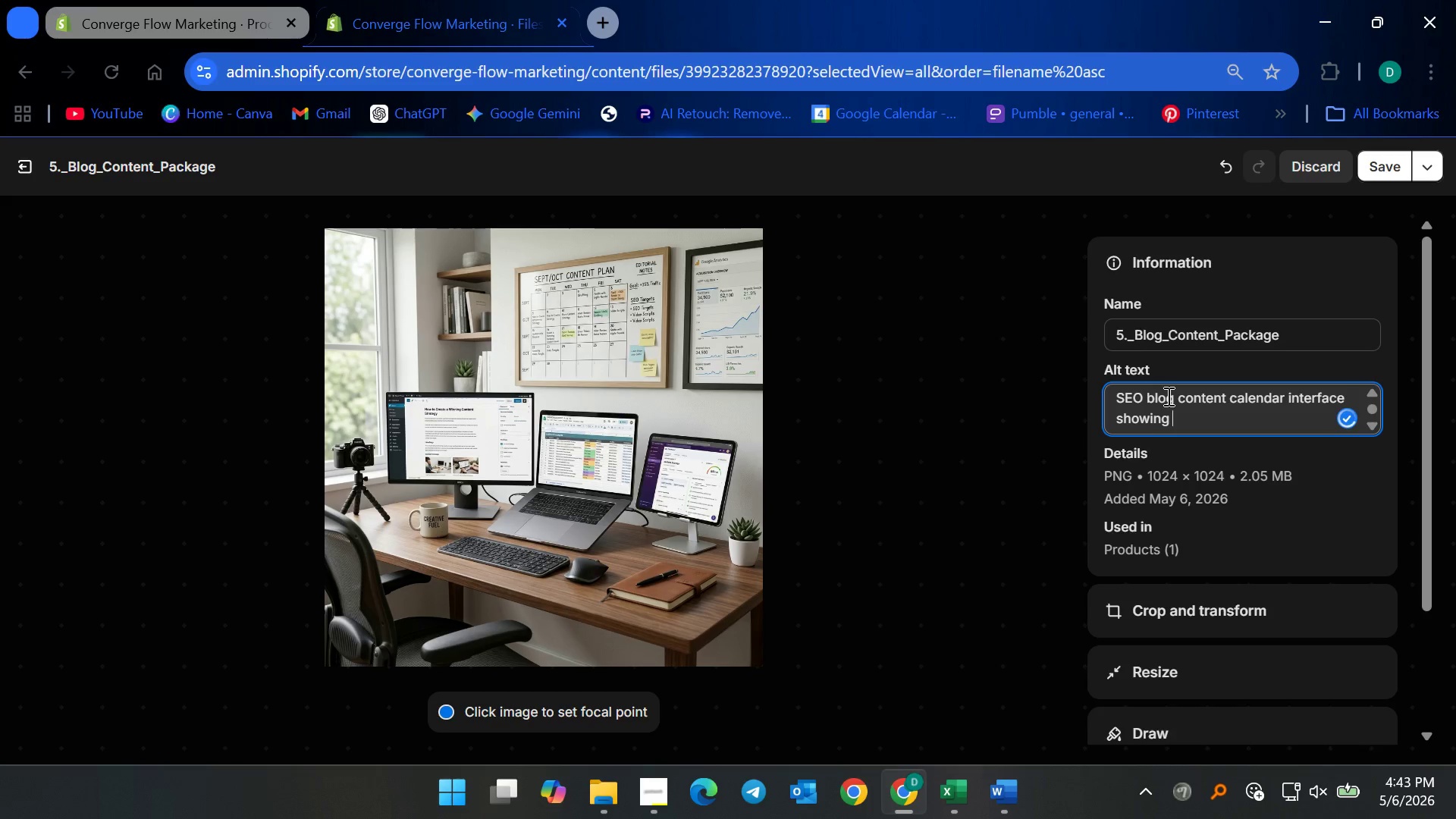 
type(scheduled )
 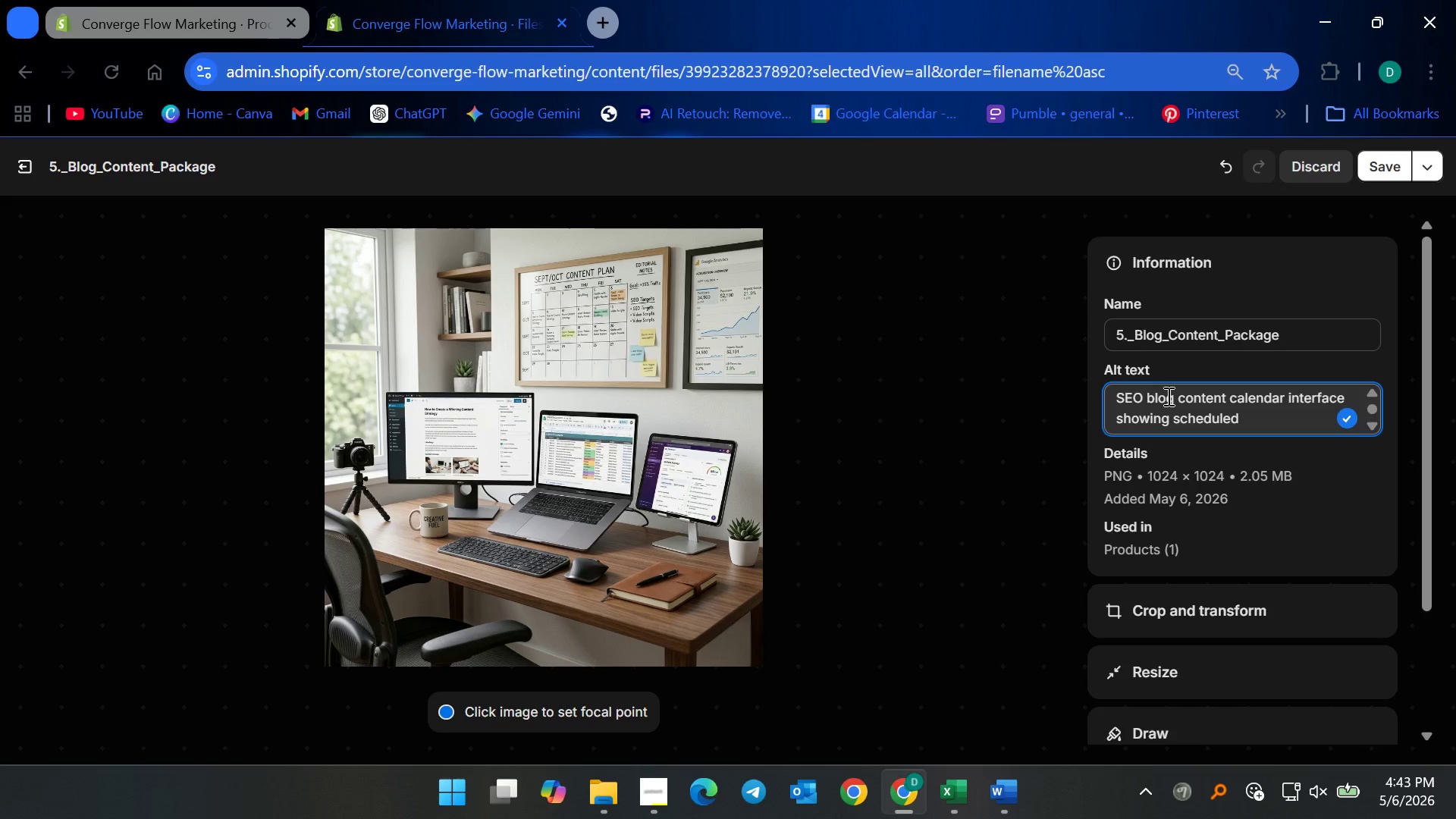 
hold_key(key=Backspace, duration=0.73)
 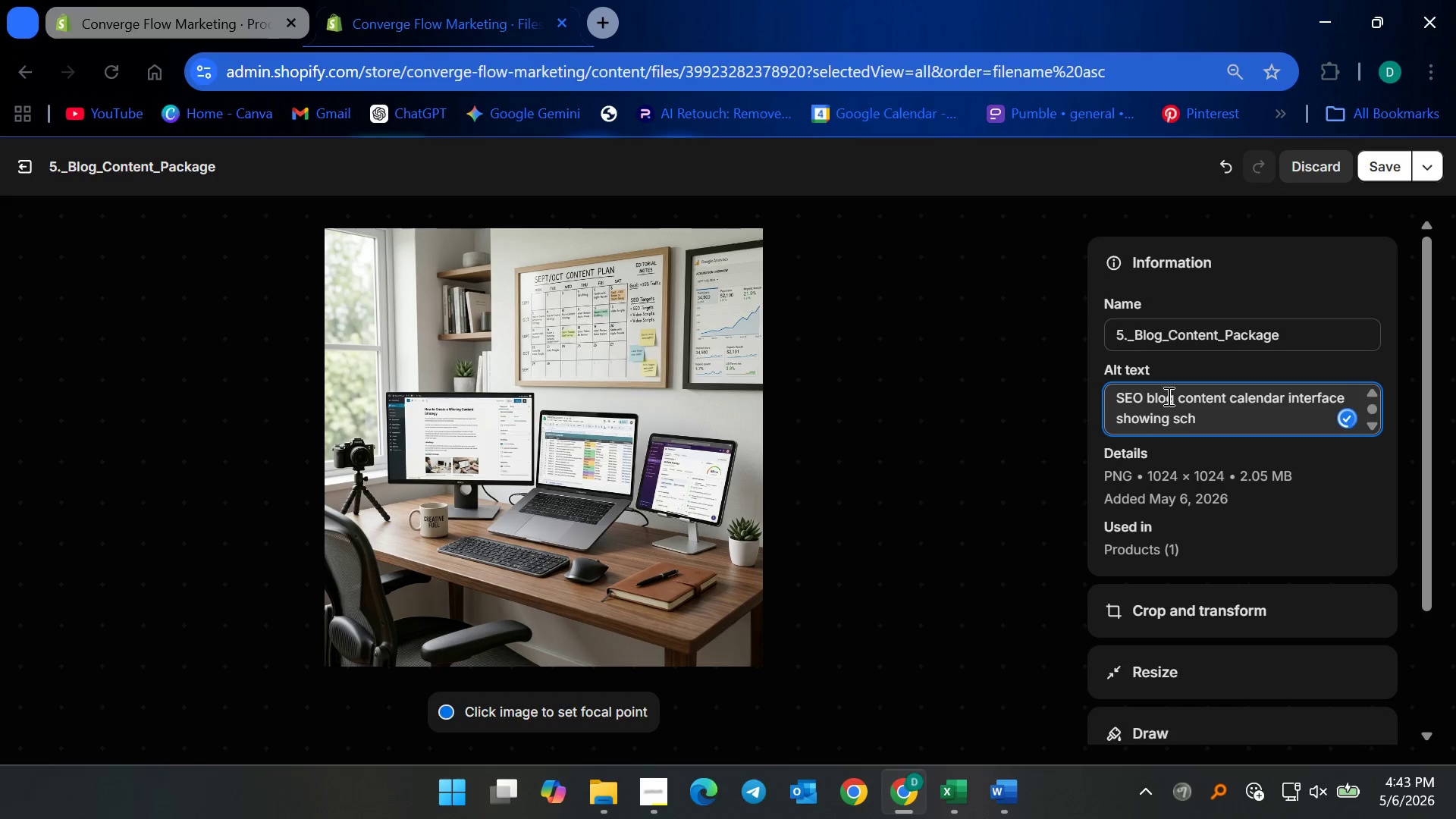 
key(Backspace)
key(Backspace)
key(Backspace)
type(a content plan, )
 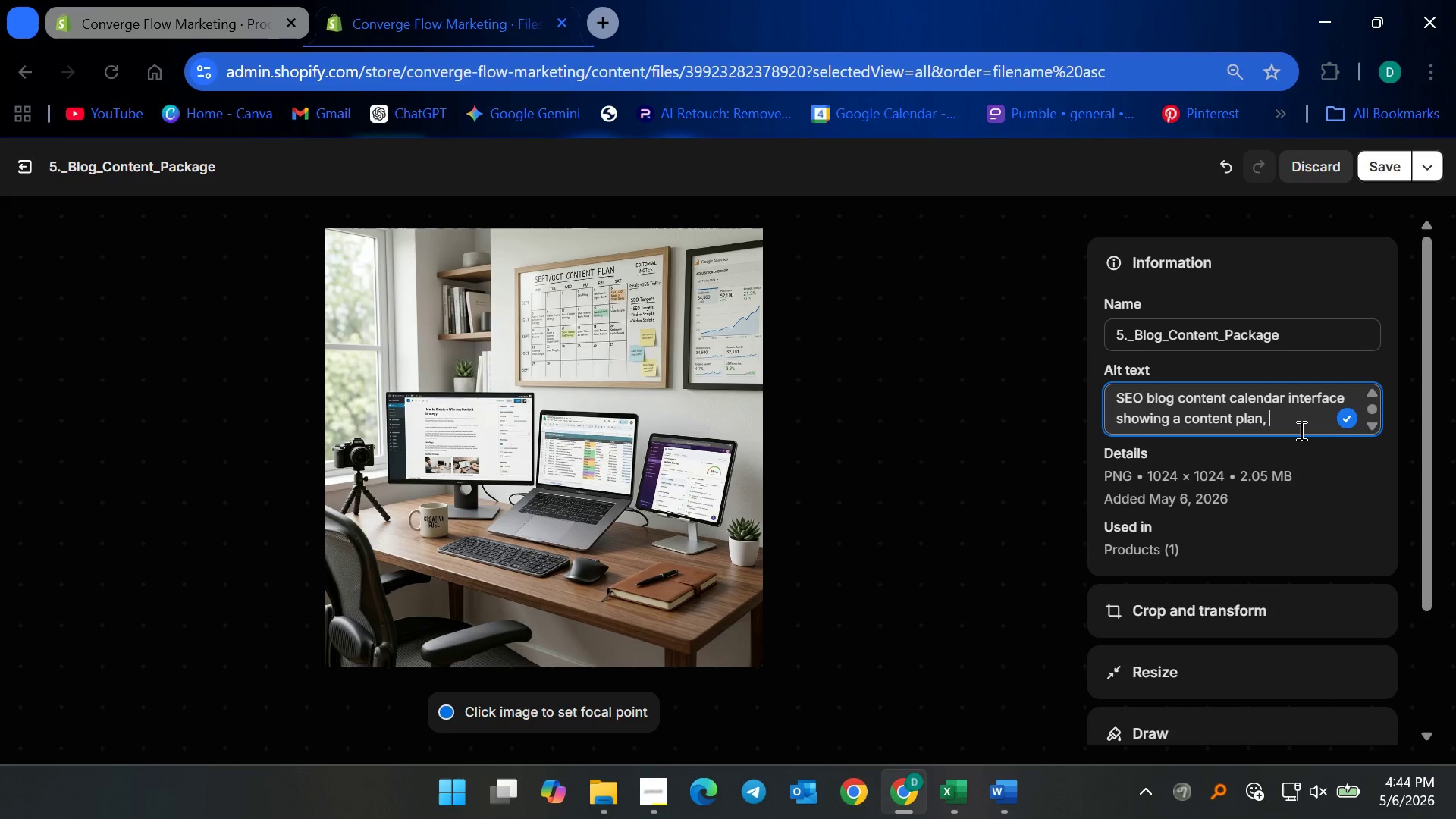 
wait(46.23)
 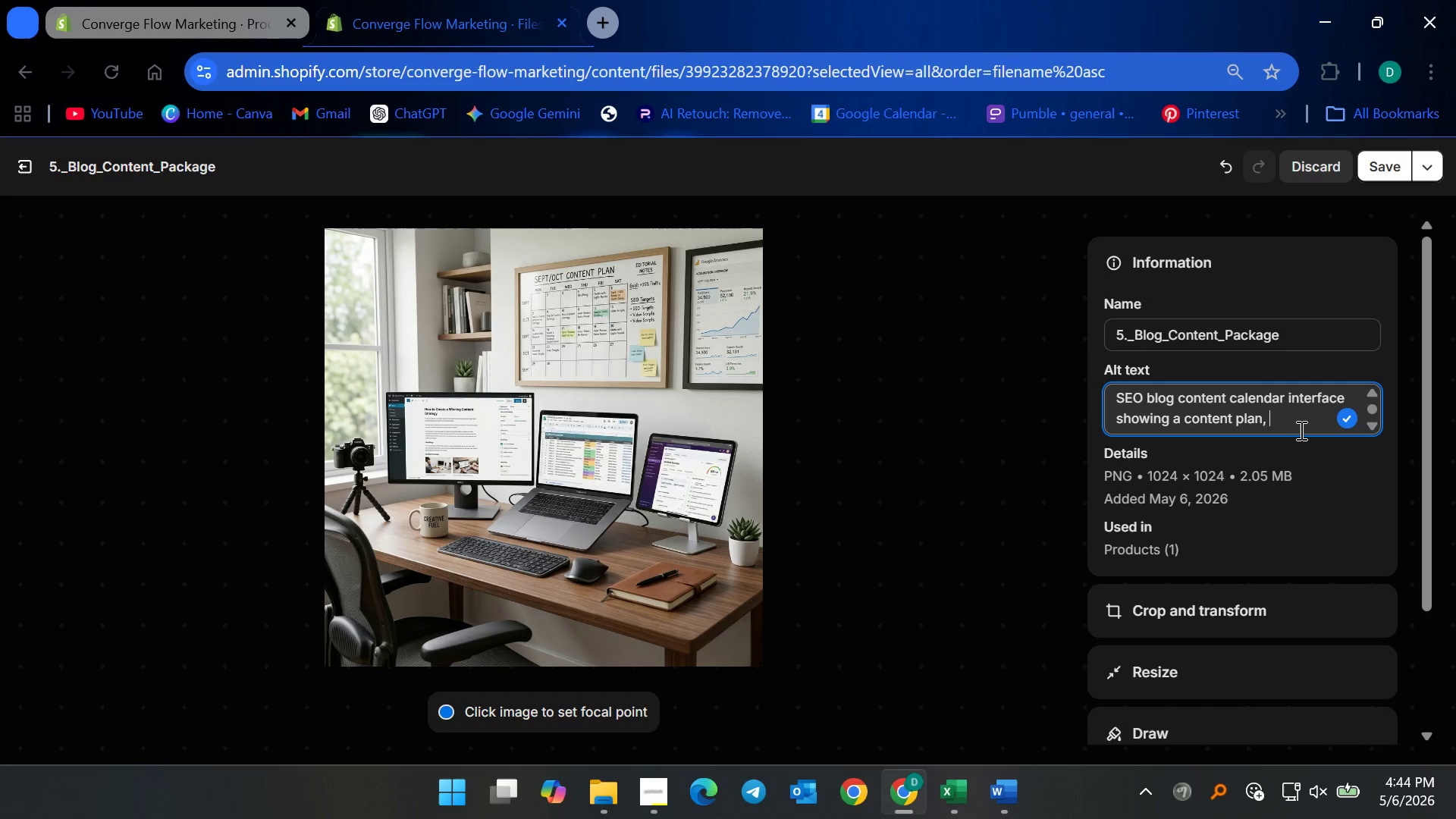 
type(blog post)
 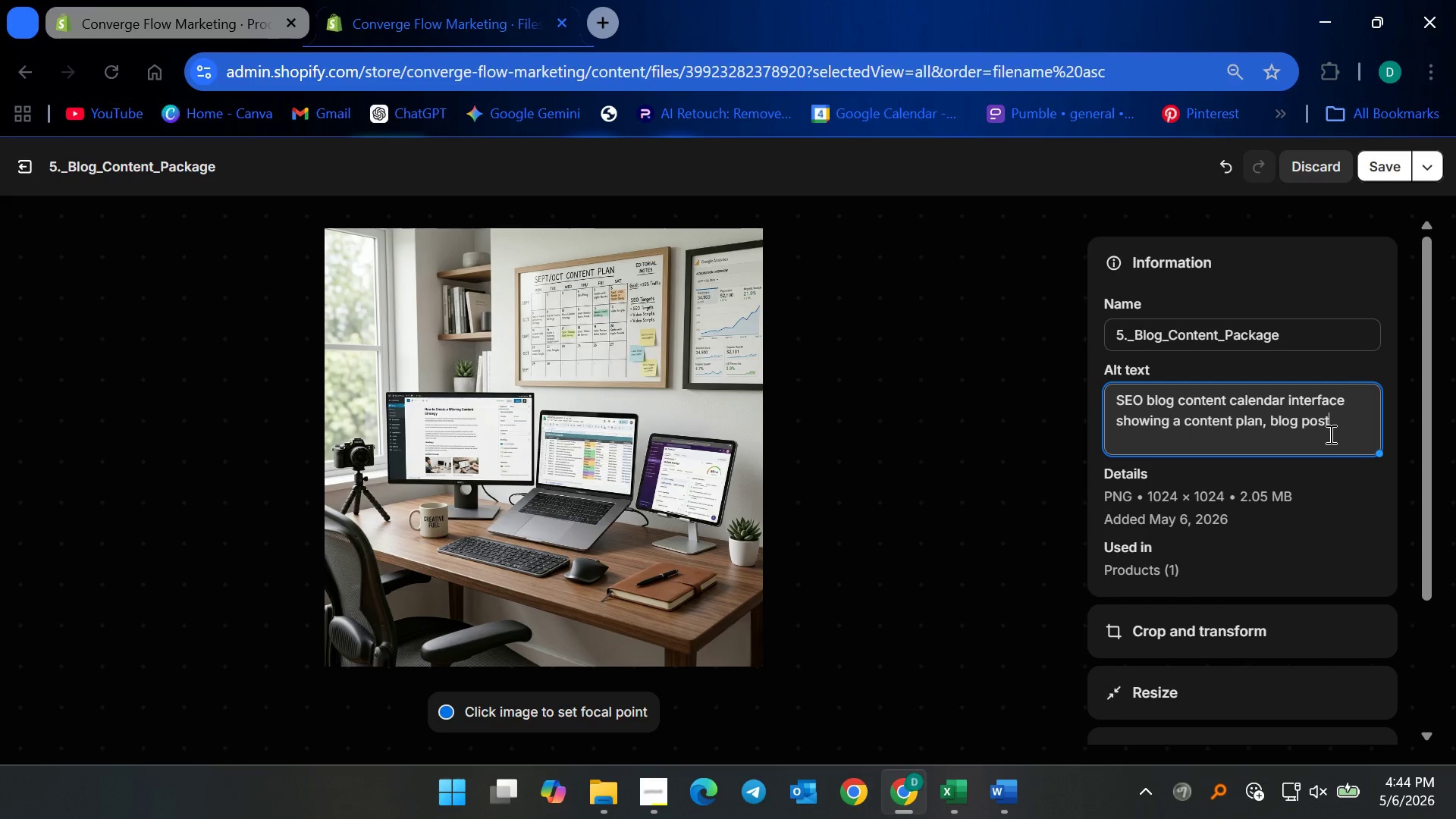 
key(Comma)
 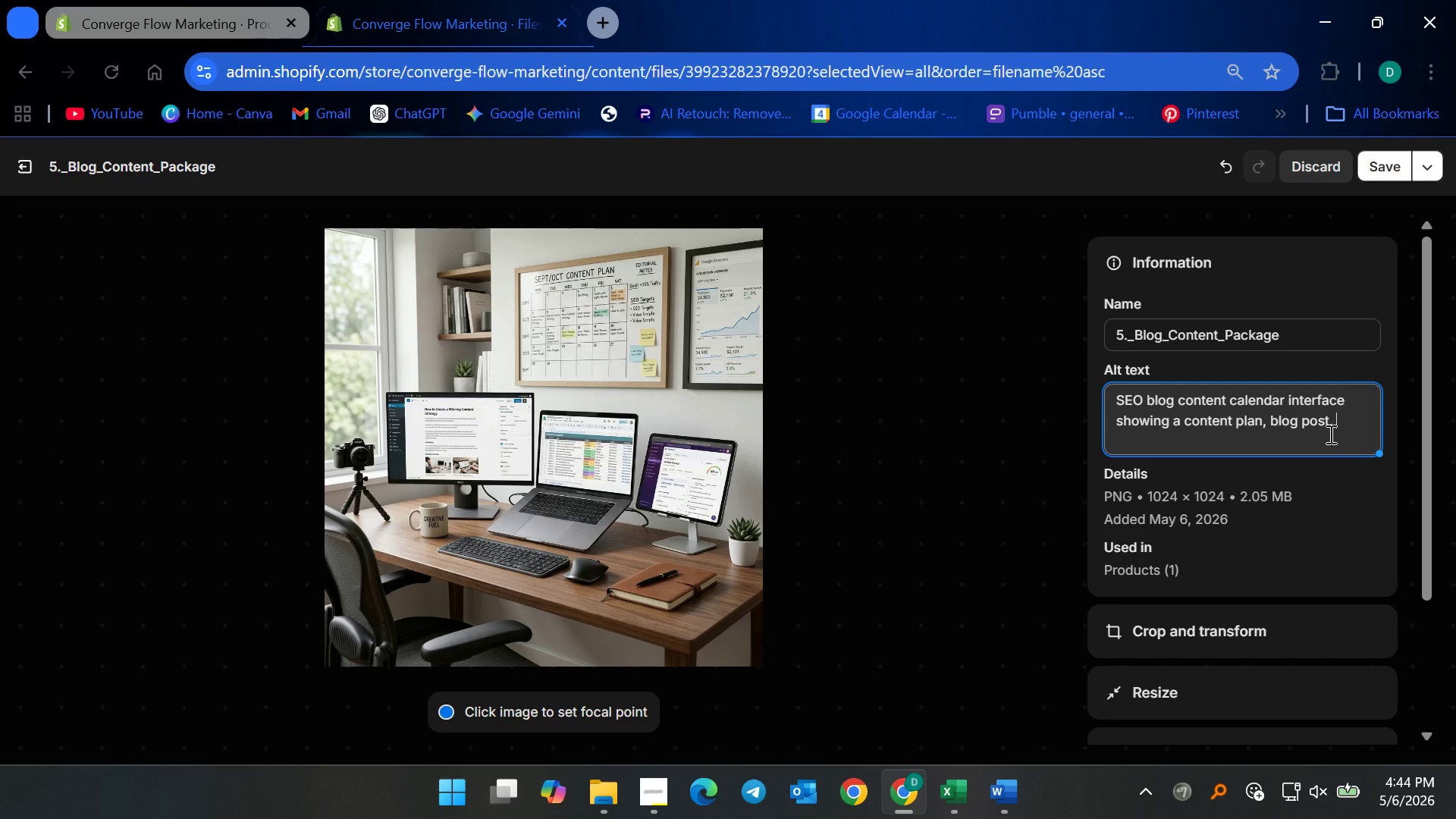 
key(Space)
 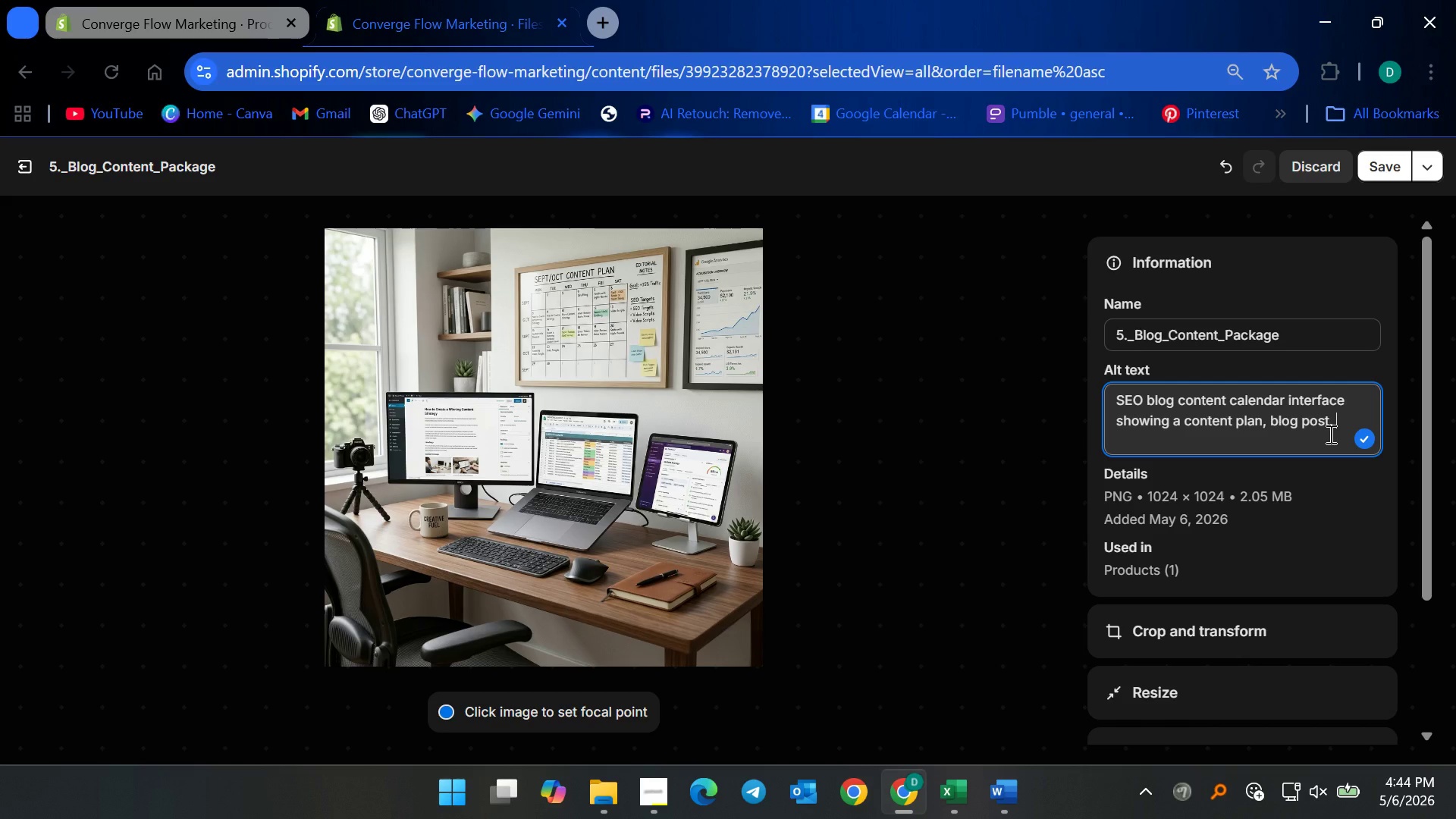 
wait(10.52)
 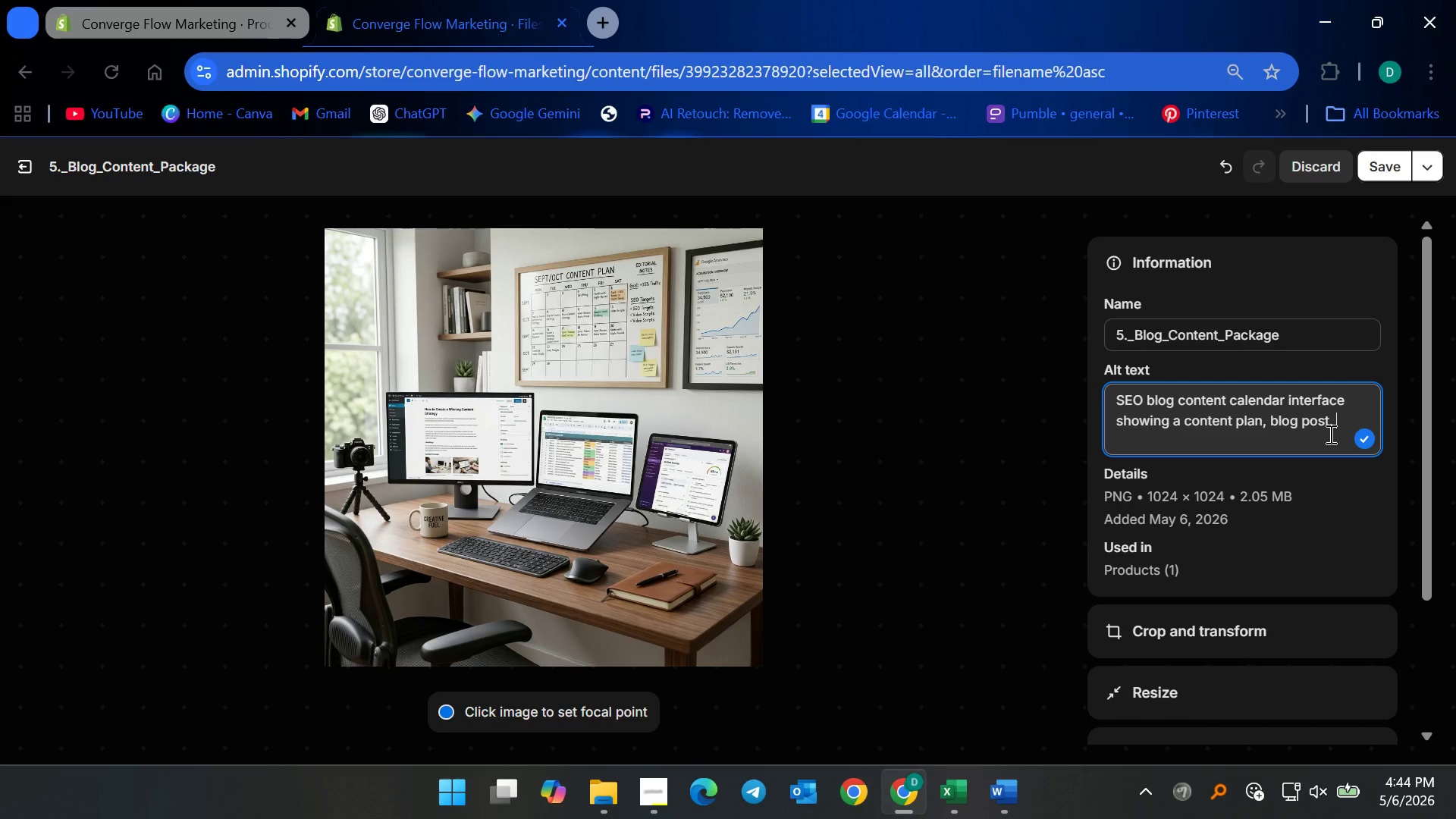 
type(and keyword optimization)
 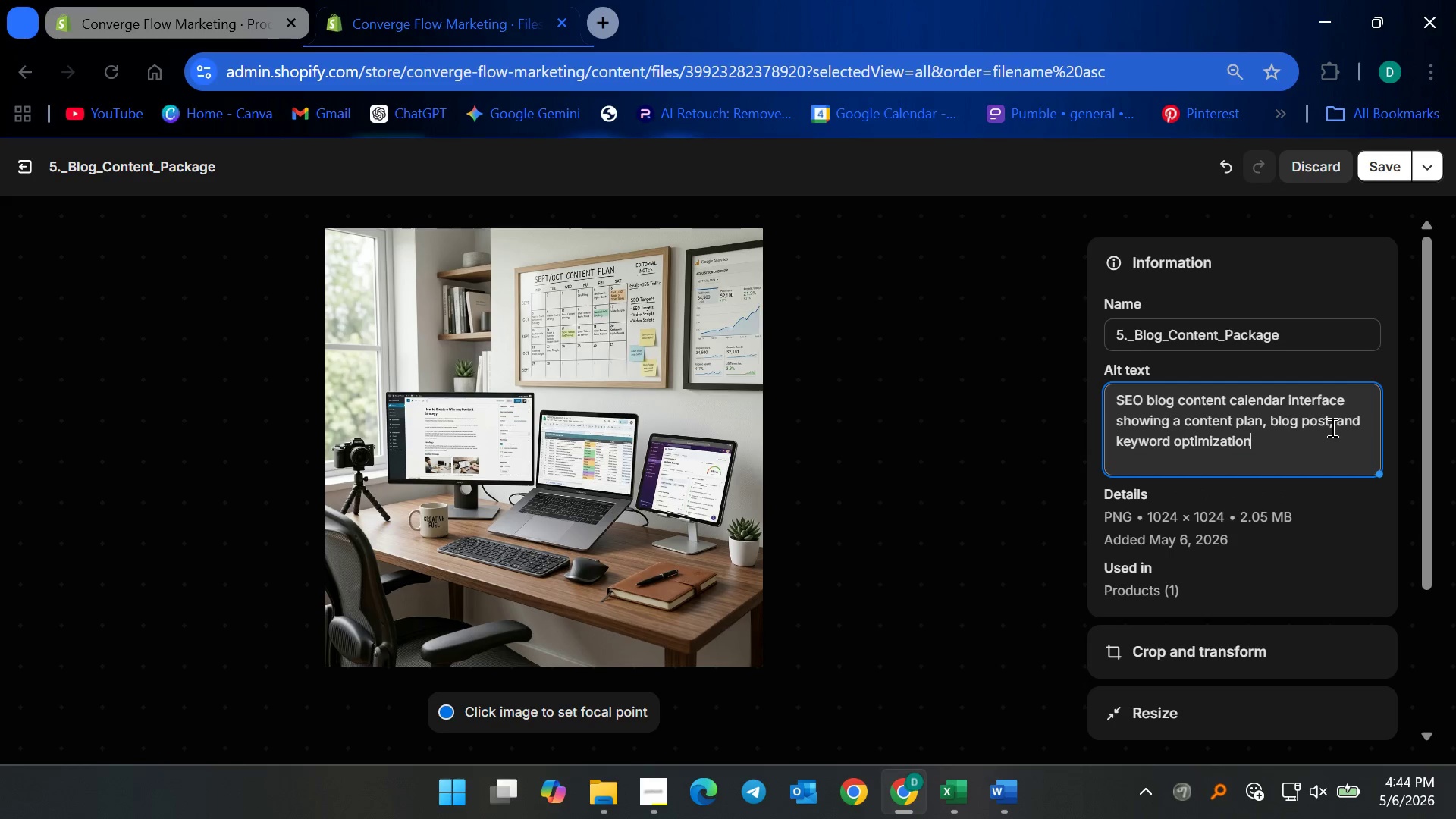 
left_click([1294, 425])
 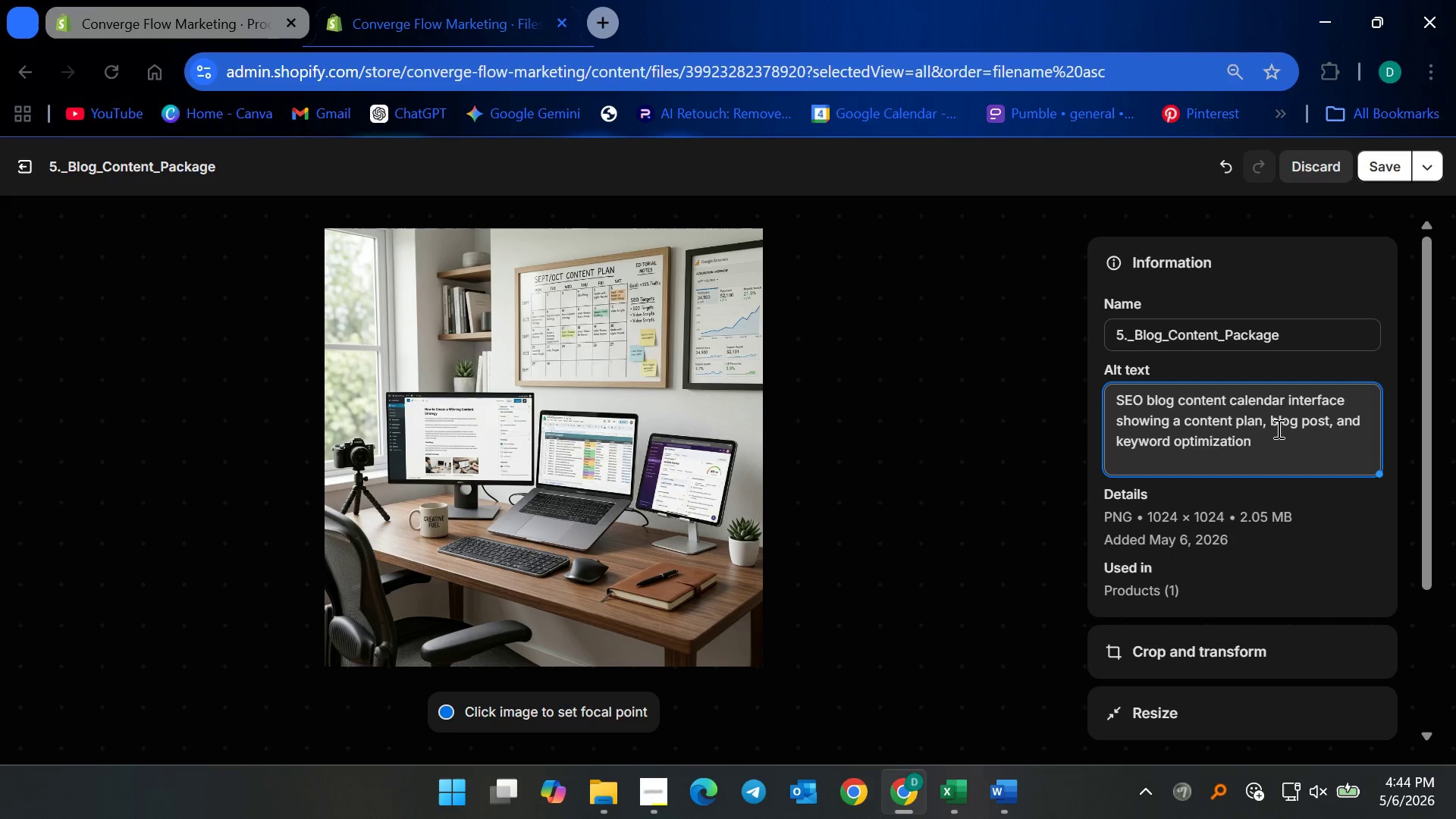 
left_click([1252, 434])
 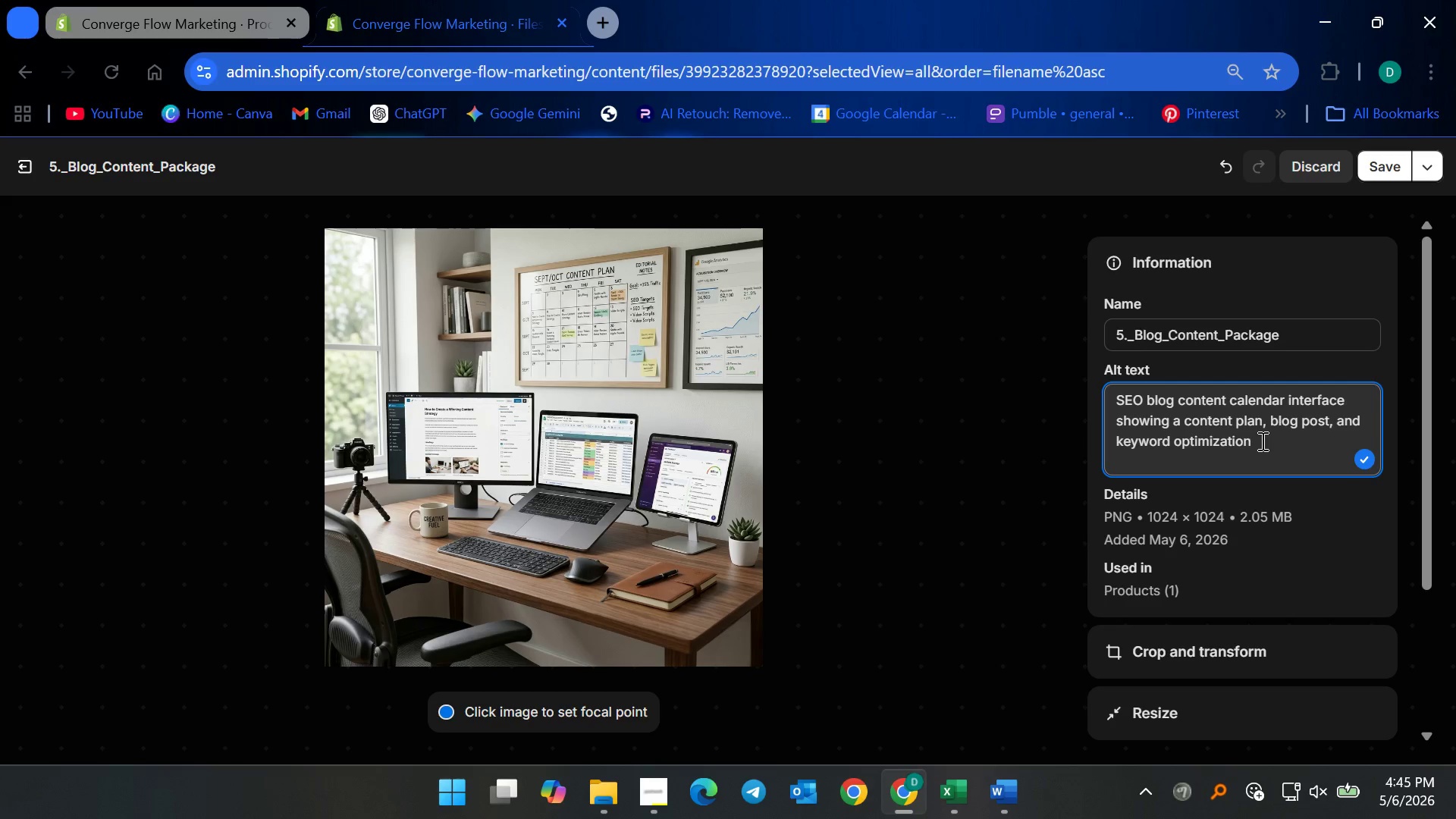 
wait(13.02)
 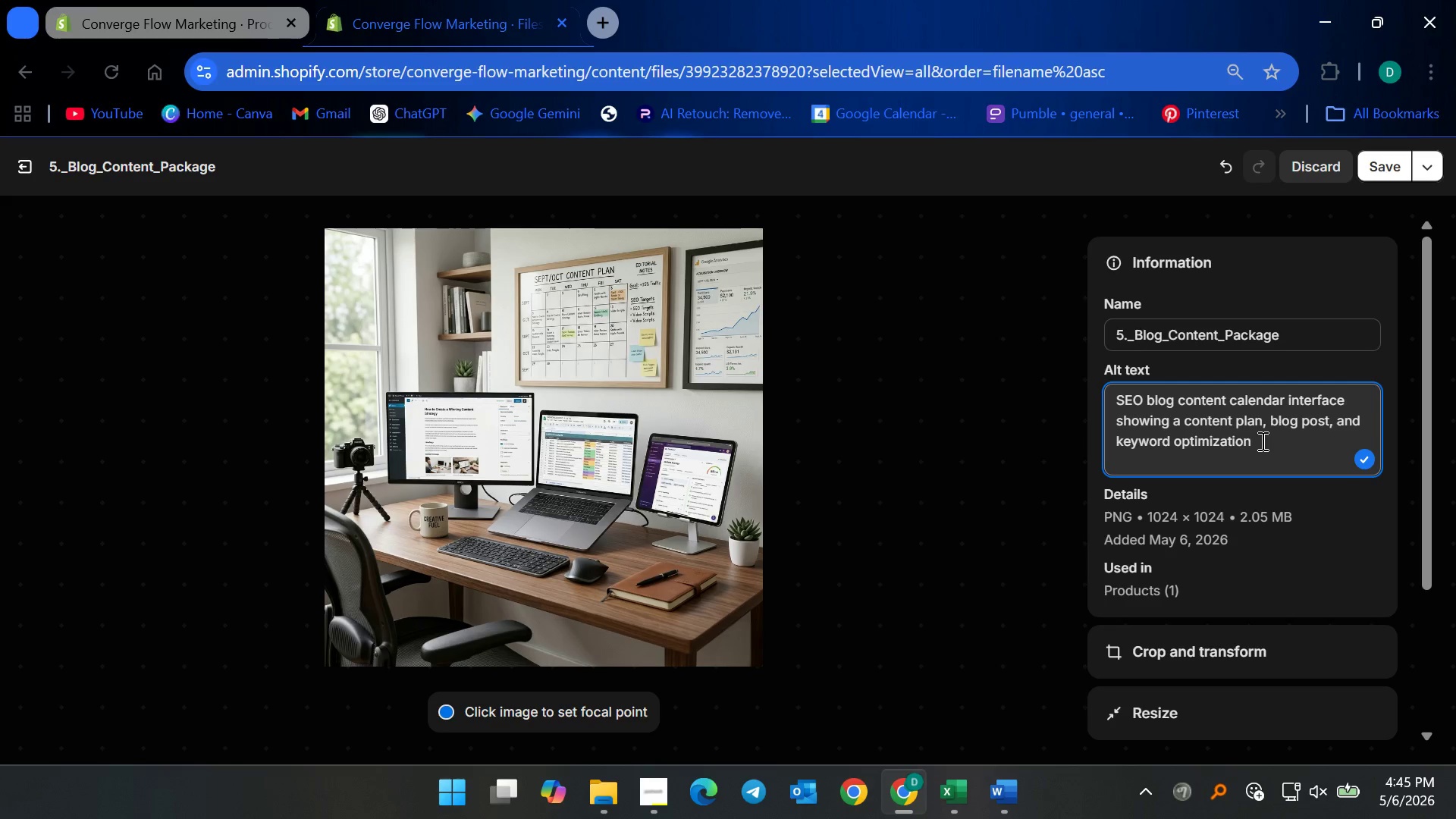 
type( on moi)
key(Backspace)
type(nitors)
 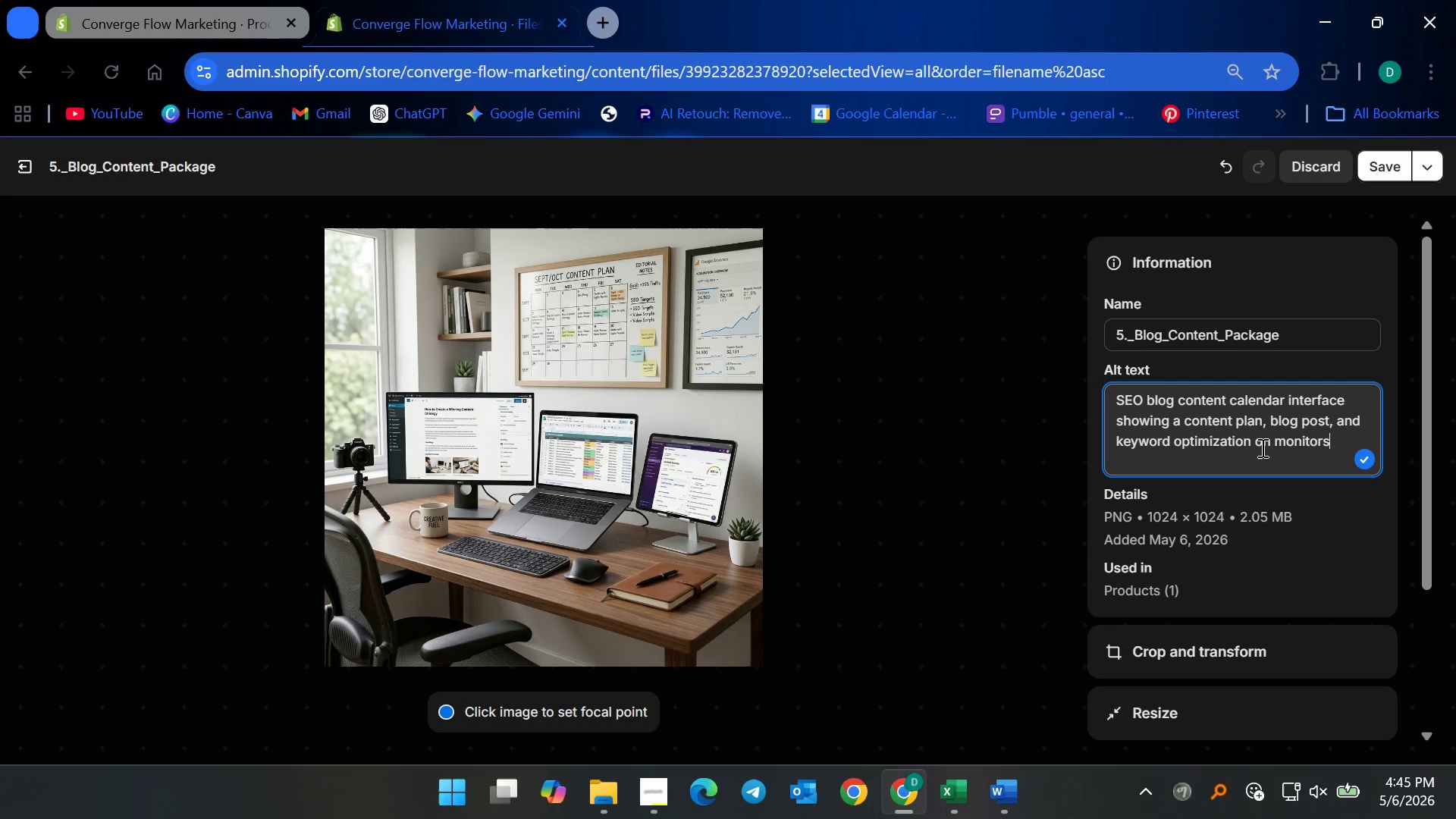 
wait(10.28)
 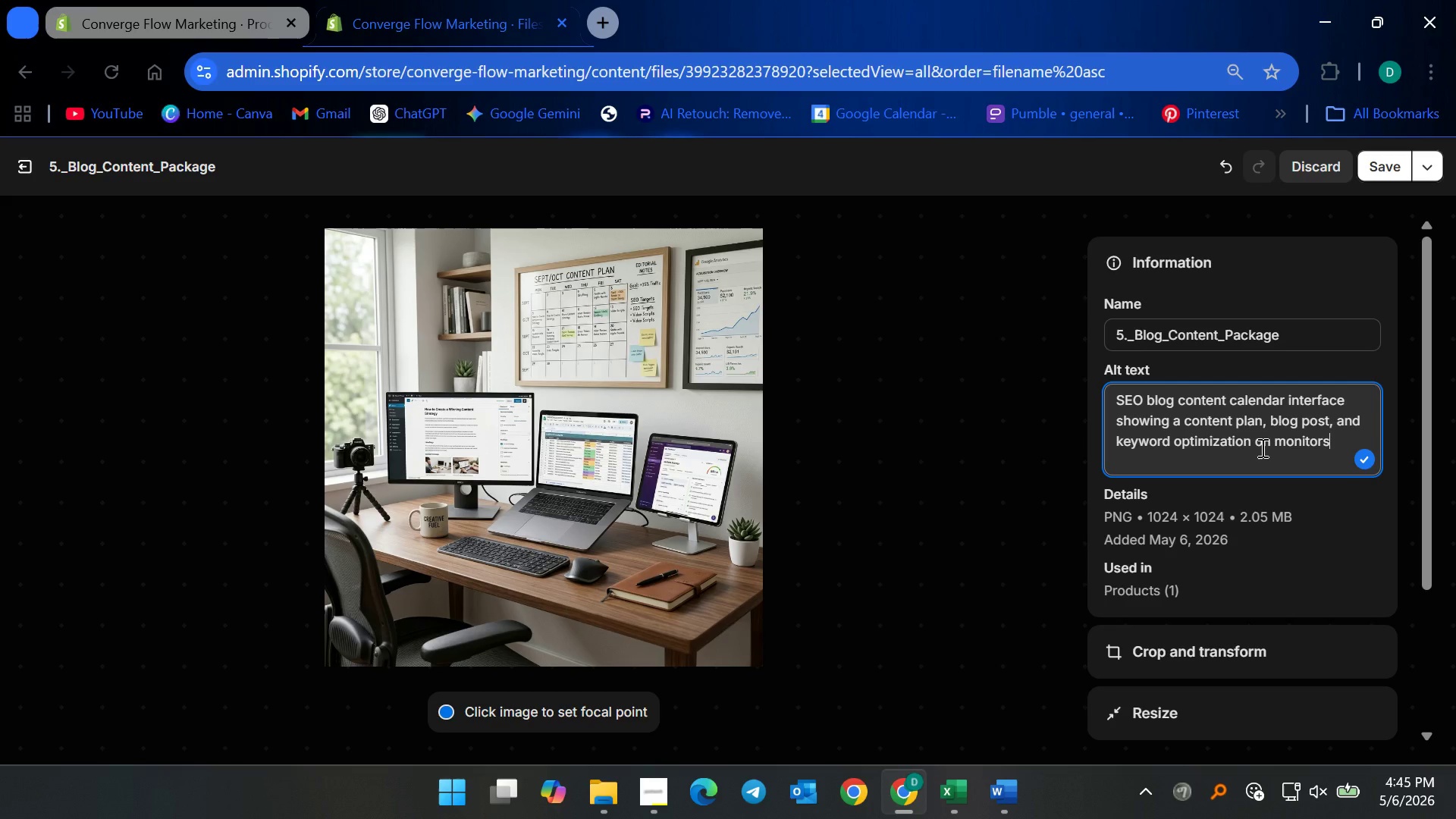 
hold_key(key=Backspace, duration=0.7)
 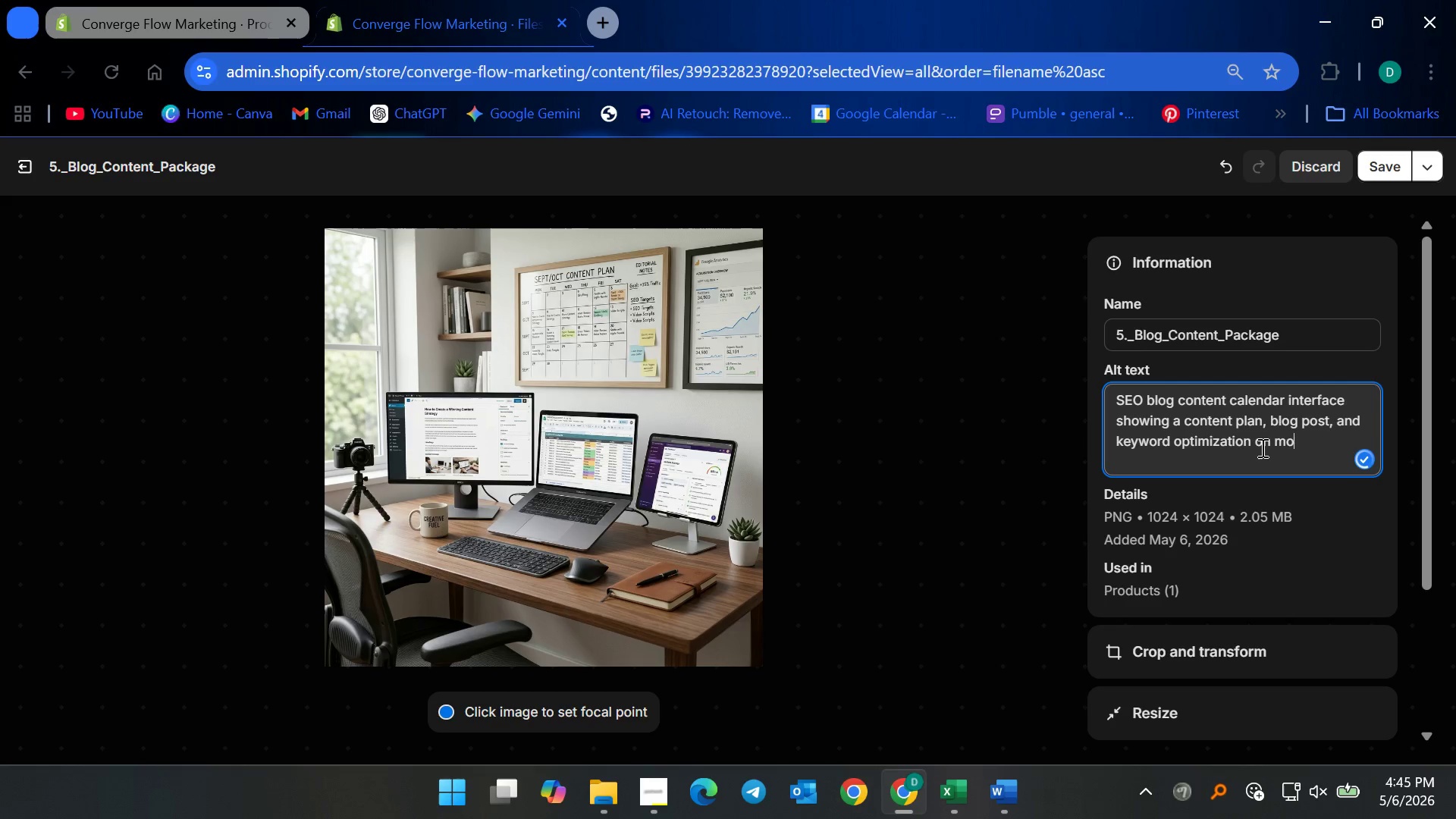 
key(Backspace)
key(Backspace)
key(Backspace)
key(Backspace)
key(Backspace)
key(Backspace)
type( in  a)
key(Backspace)
key(Backspace)
type(a clean, minimalisti c)
key(Backspace)
key(Backspace)
type(c setting)
 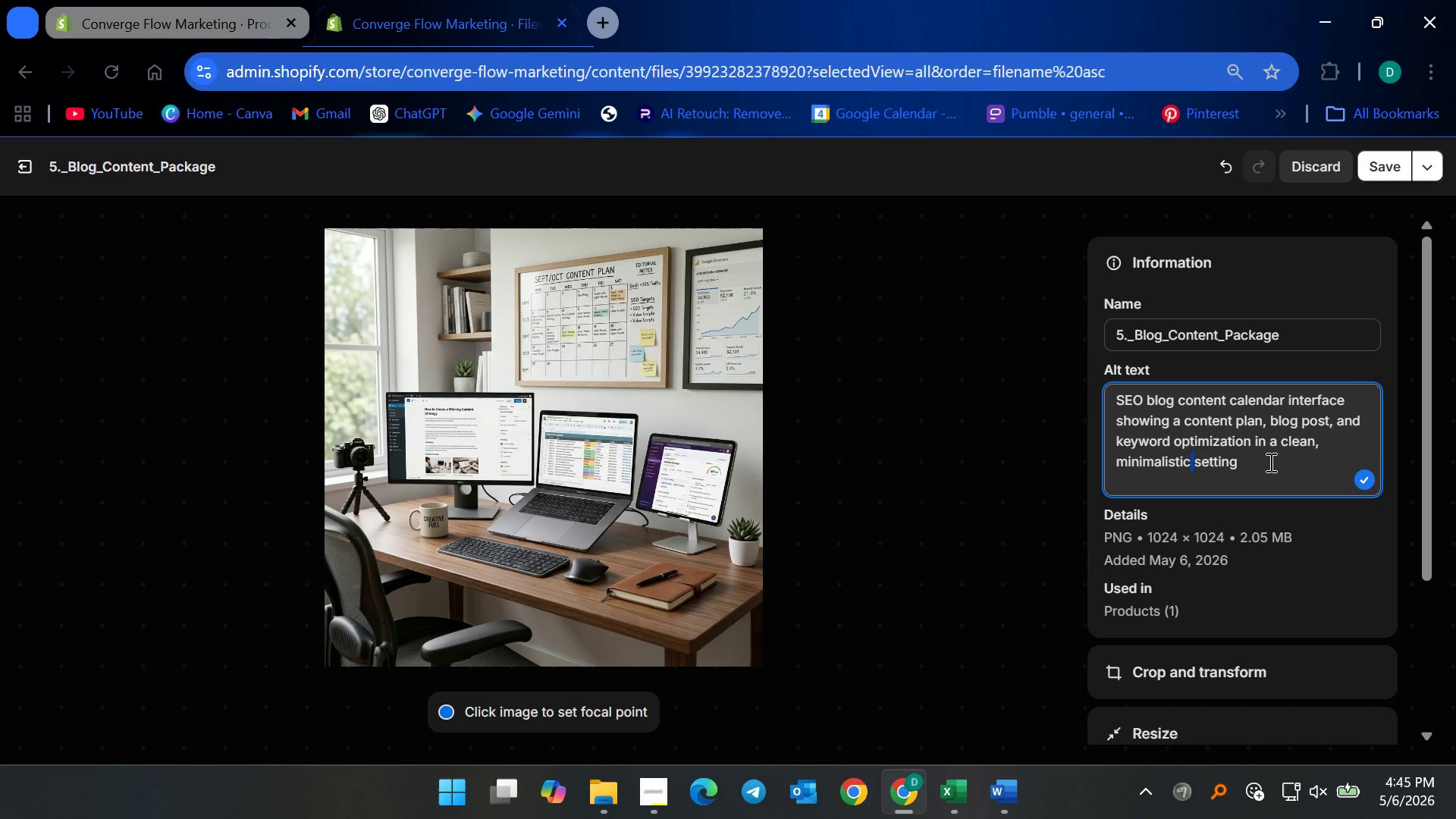 
key(Space)
 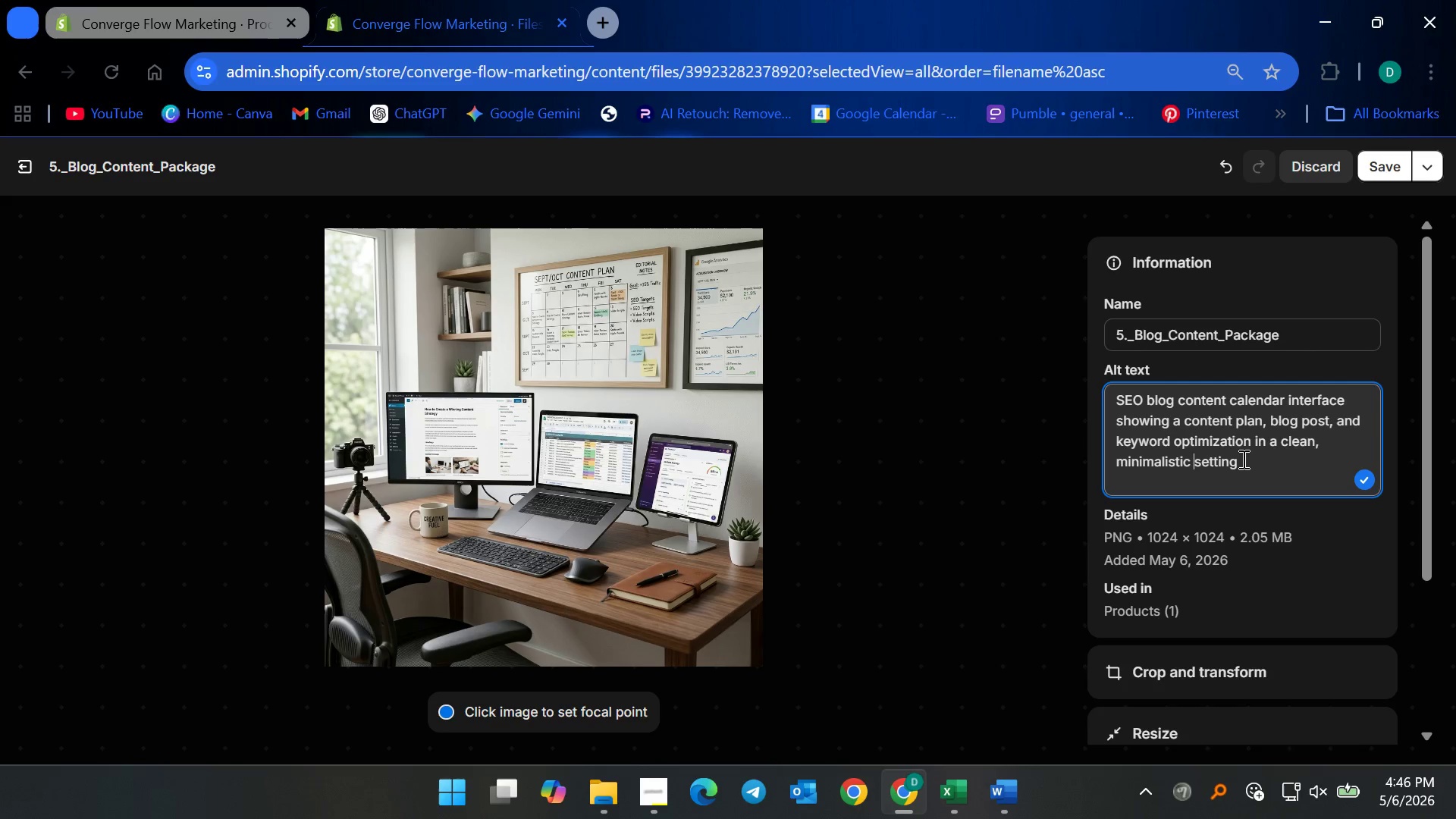 
wait(26.42)
 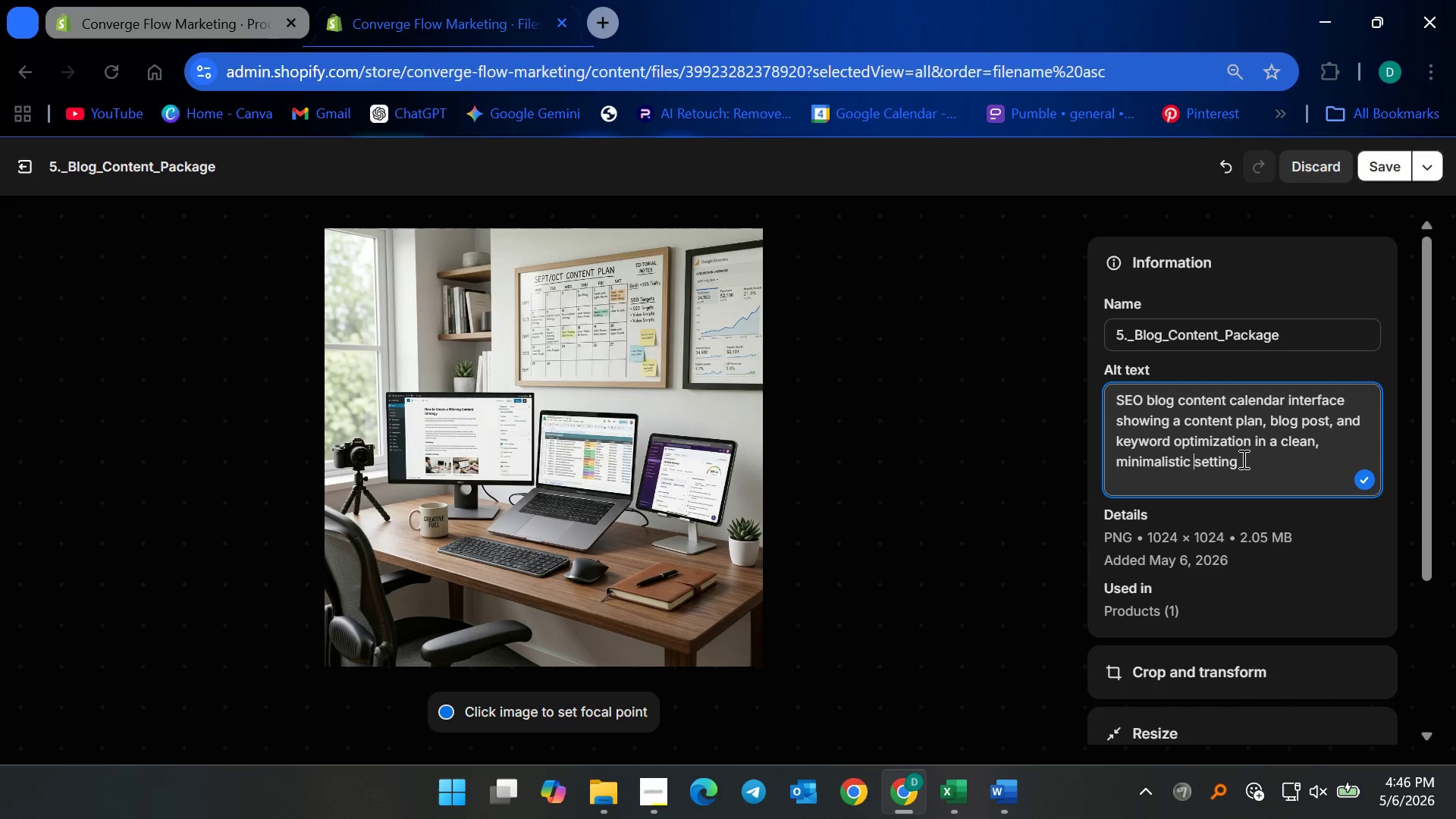 
left_click([1393, 171])
 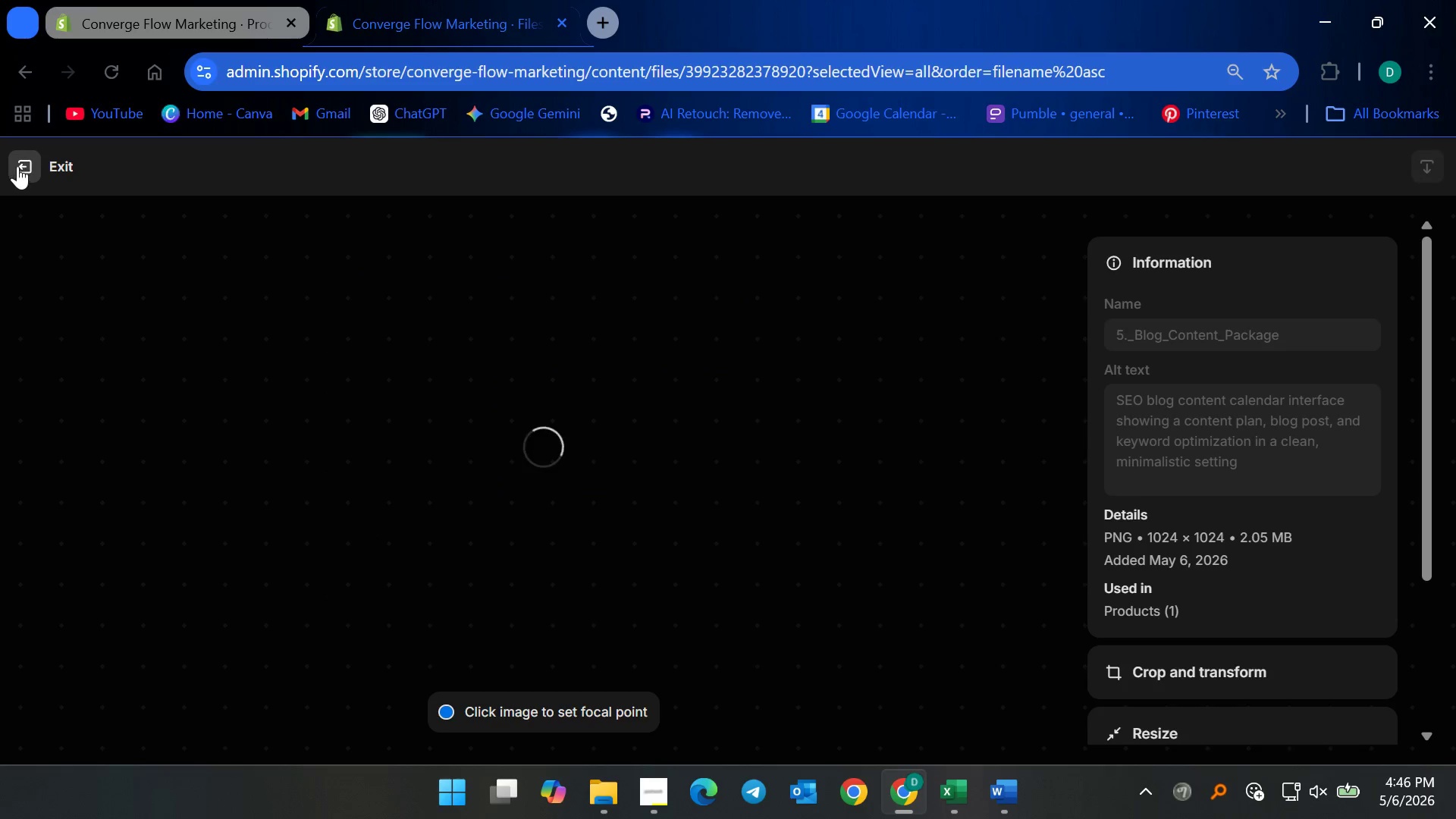 
left_click([17, 166])
 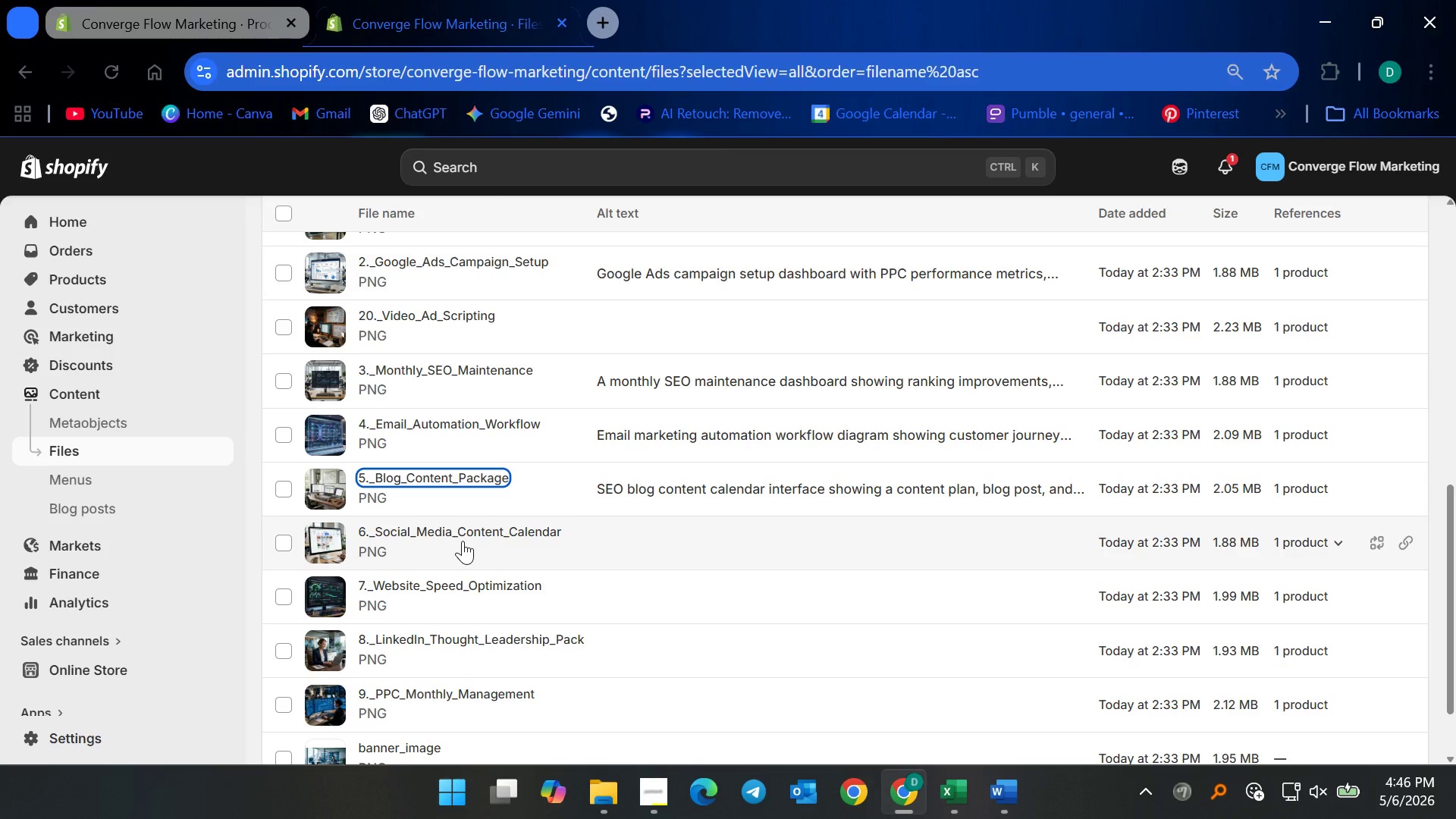 
left_click([464, 533])
 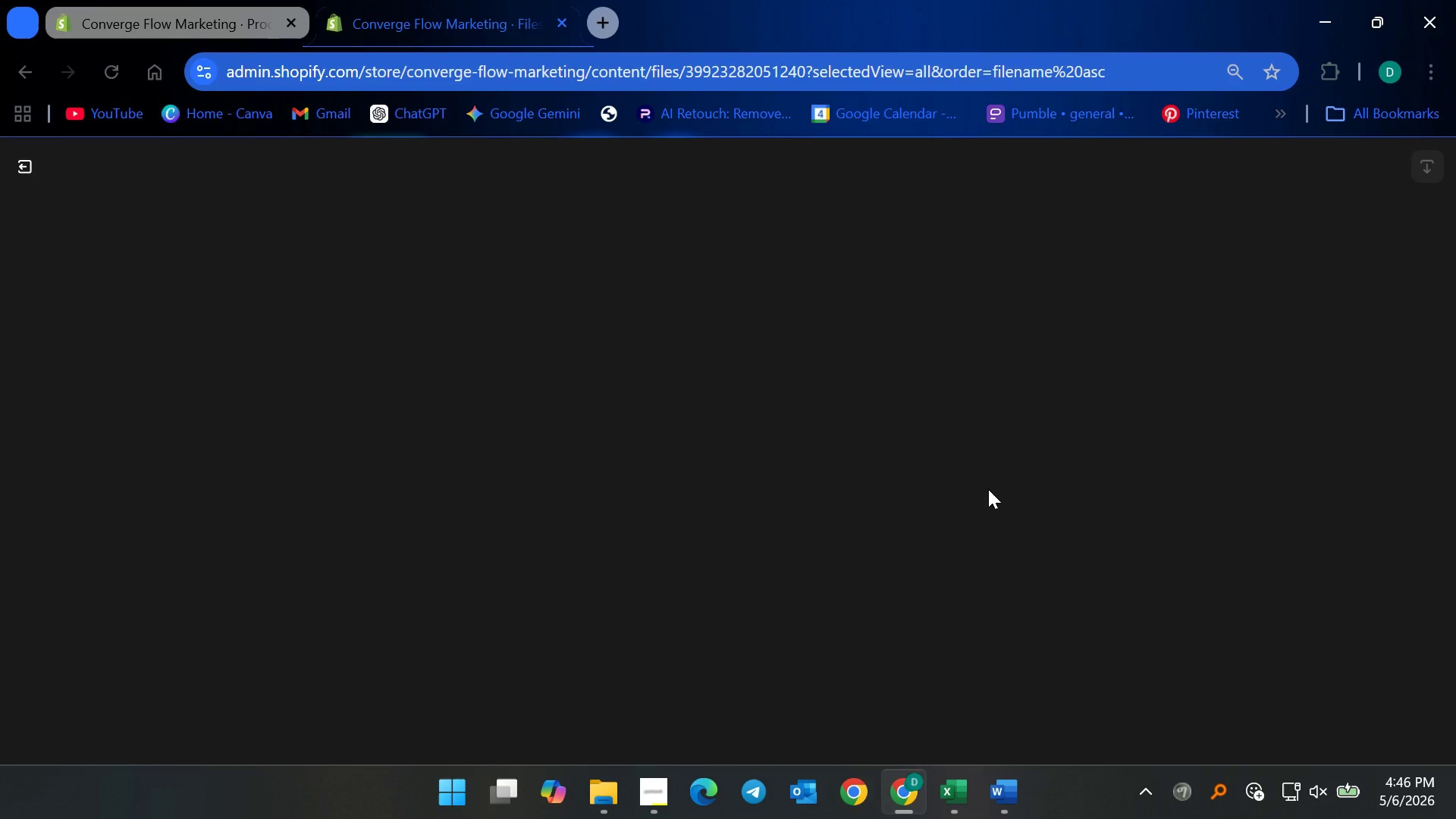 
wait(10.17)
 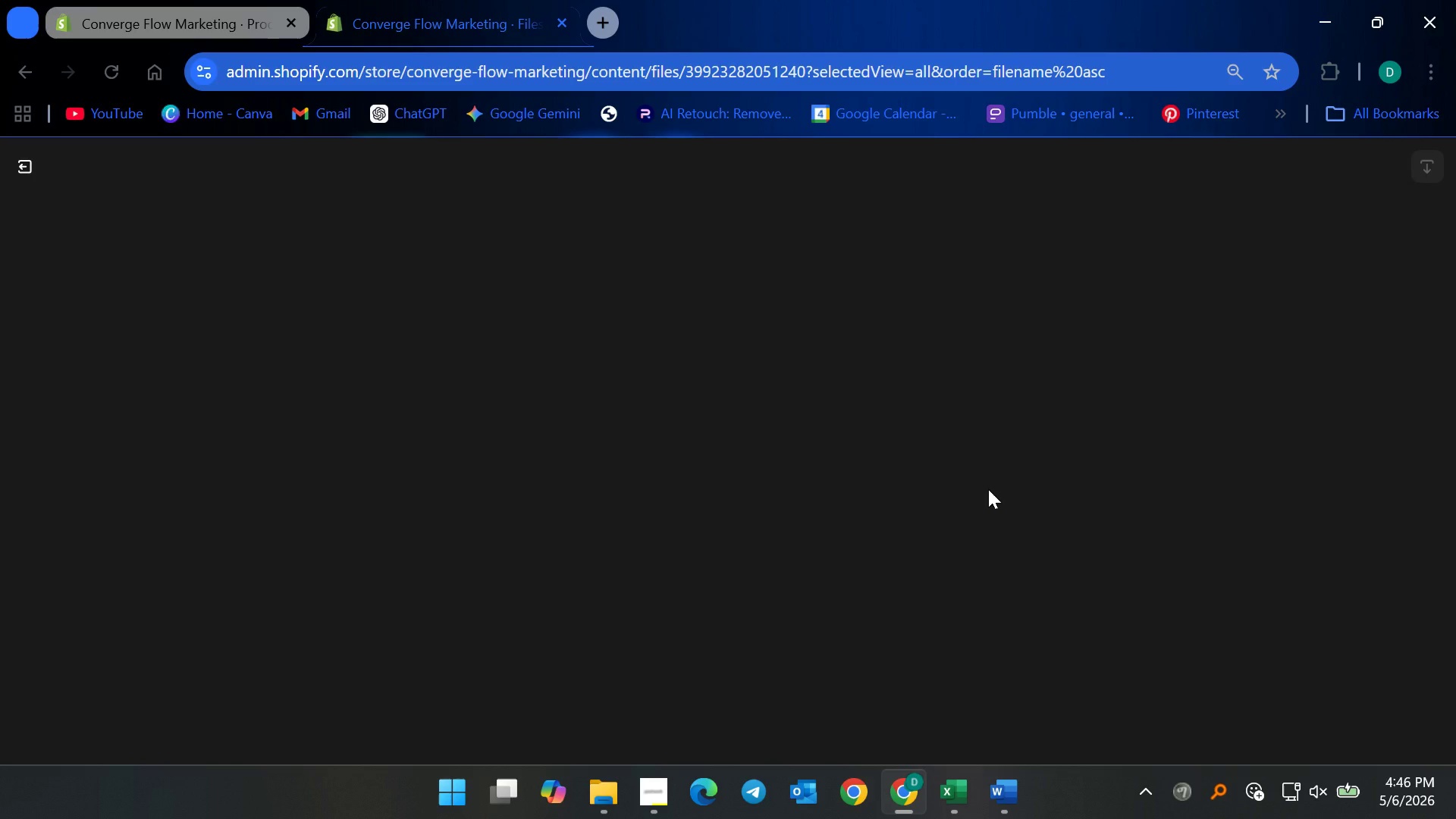 
left_click([16, 174])
 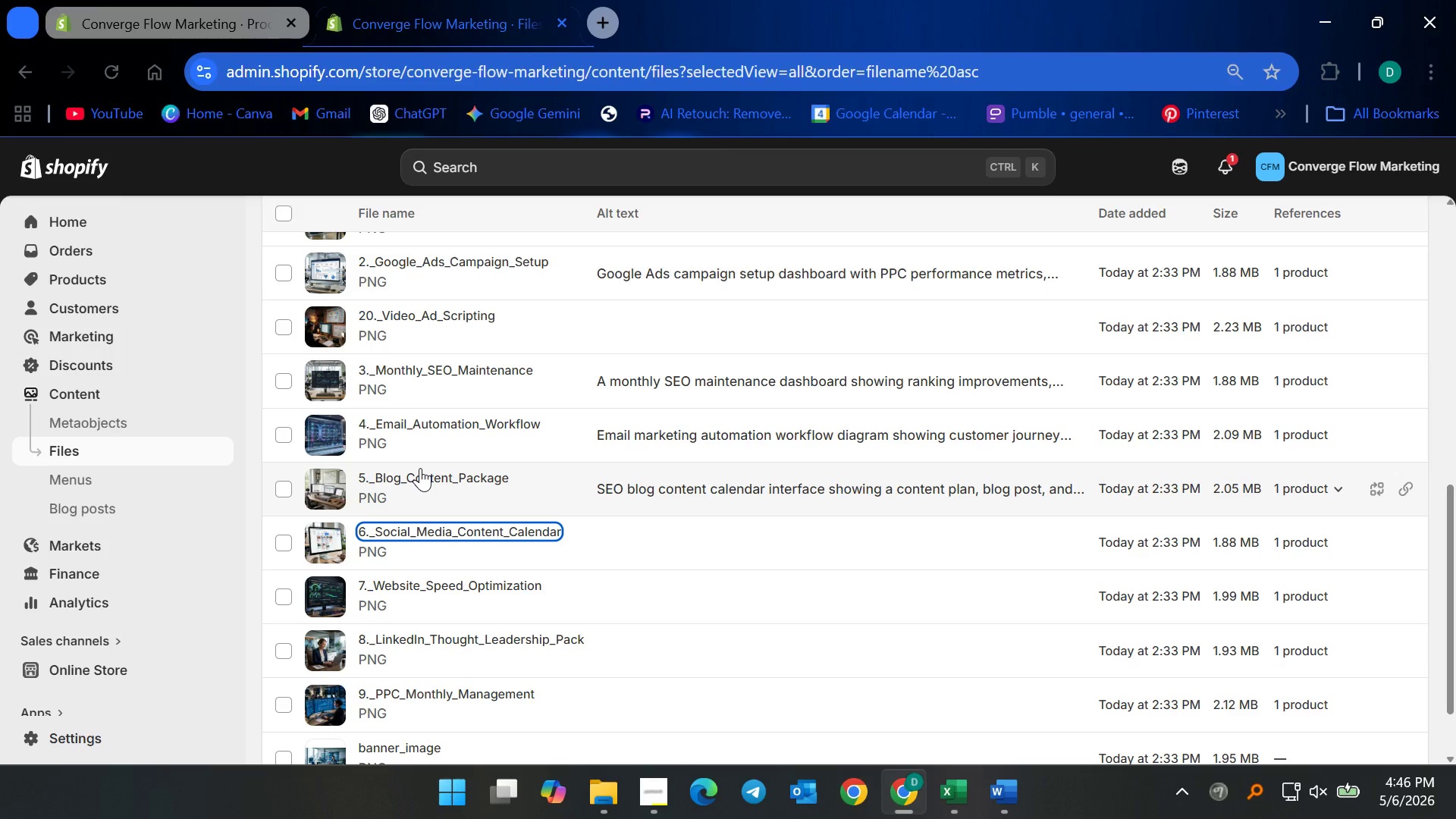 
left_click([422, 473])
 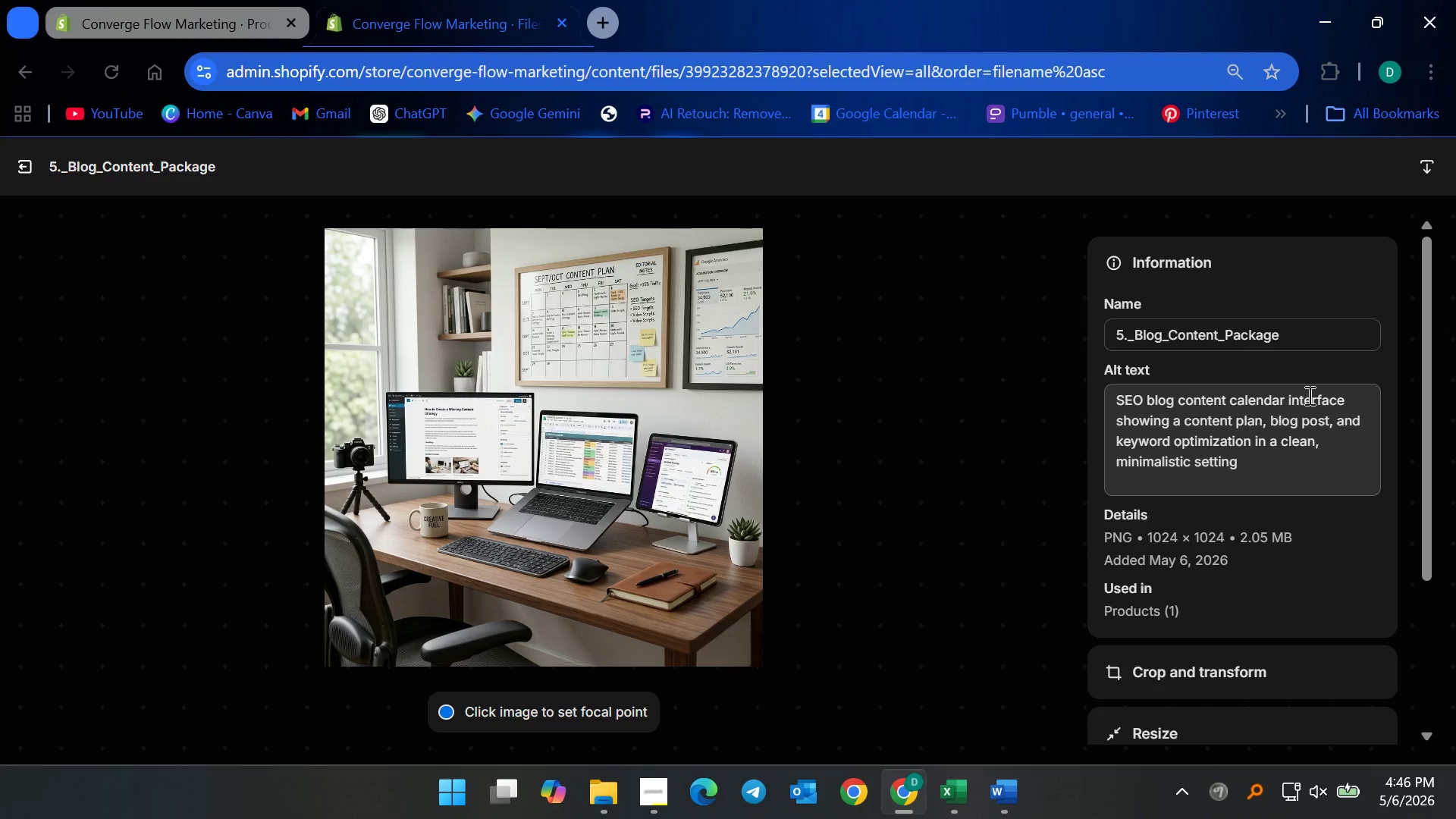 
wait(5.31)
 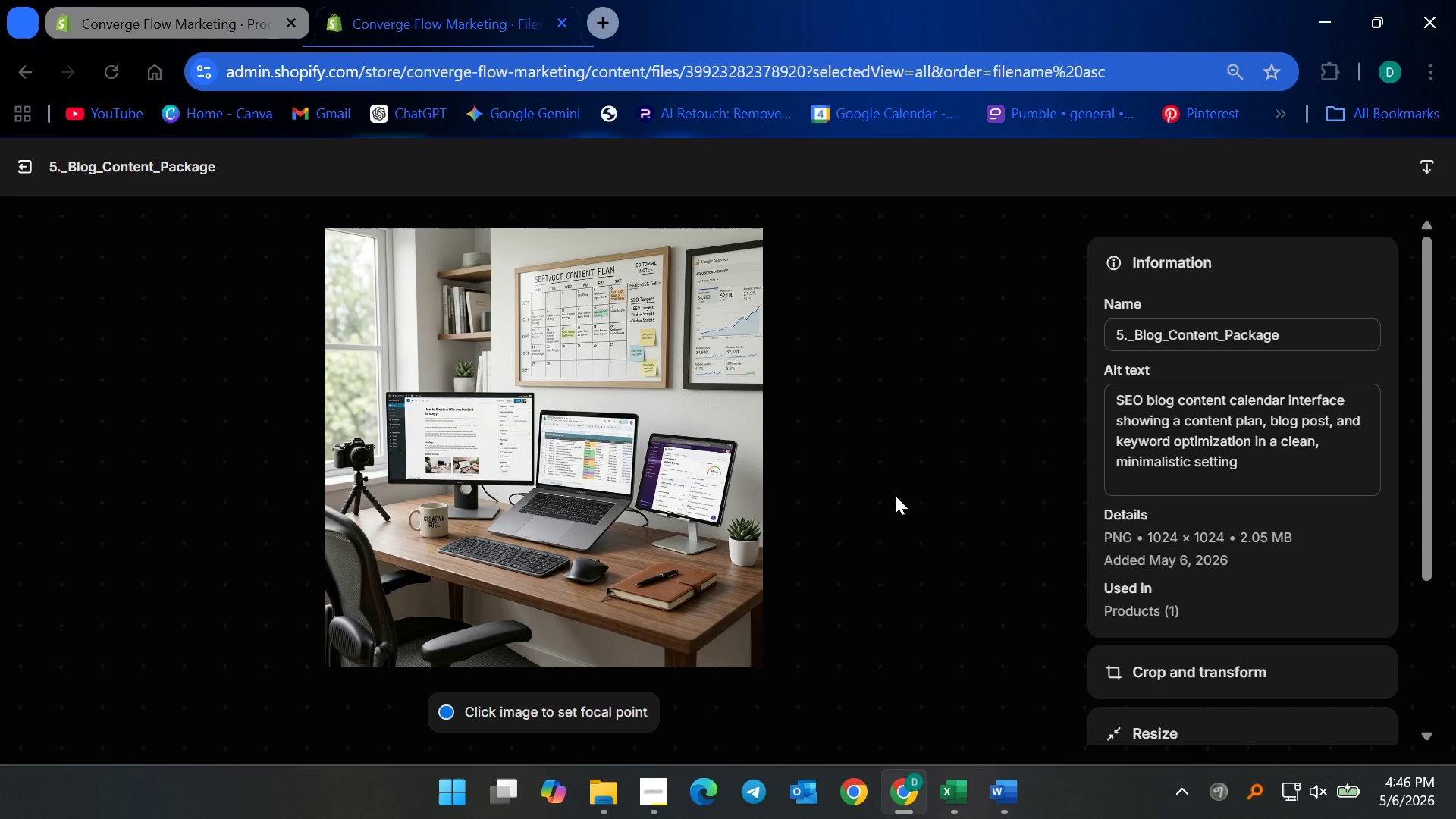 
left_click([1287, 406])
 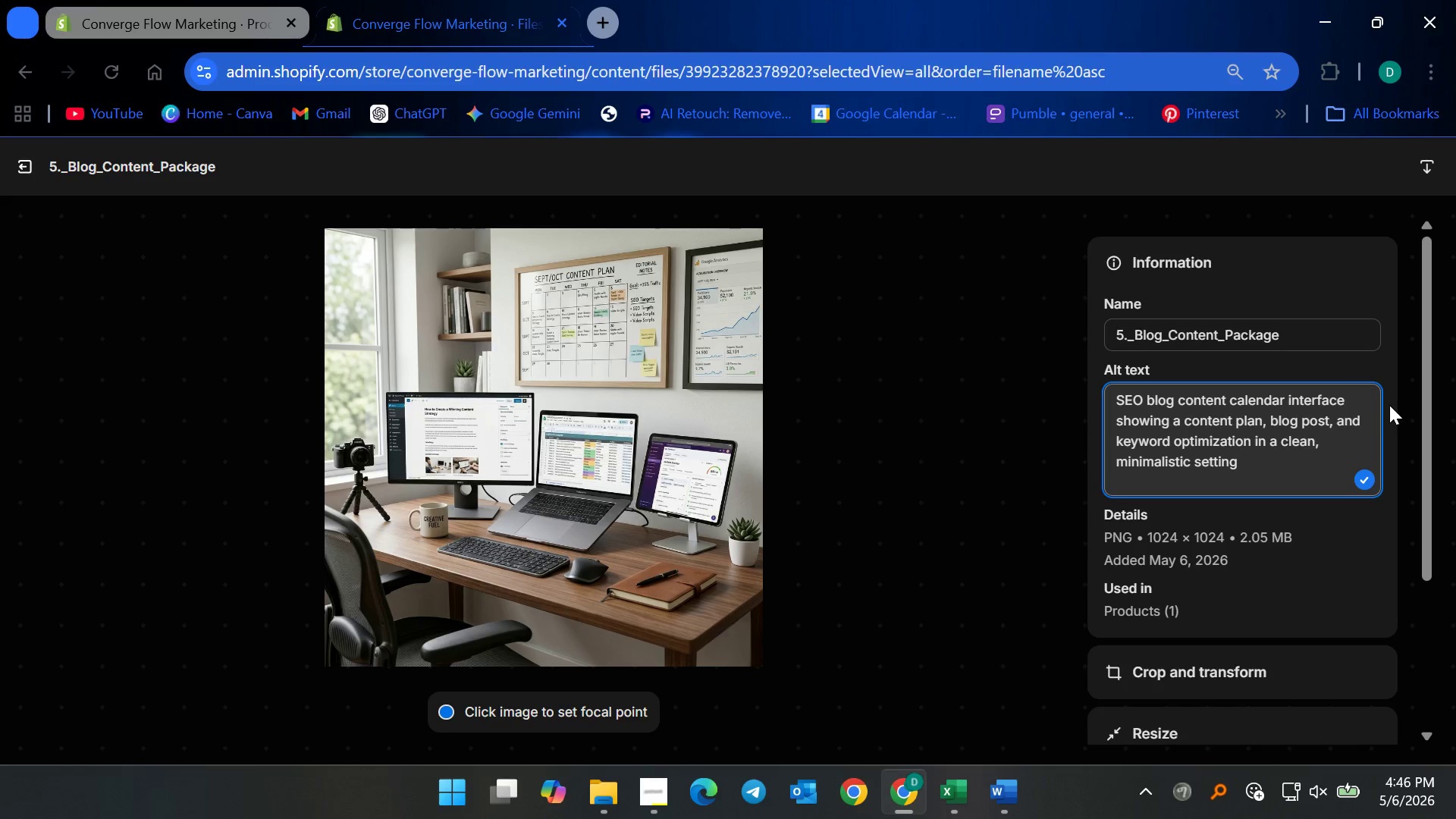 
key(ArrowLeft)
 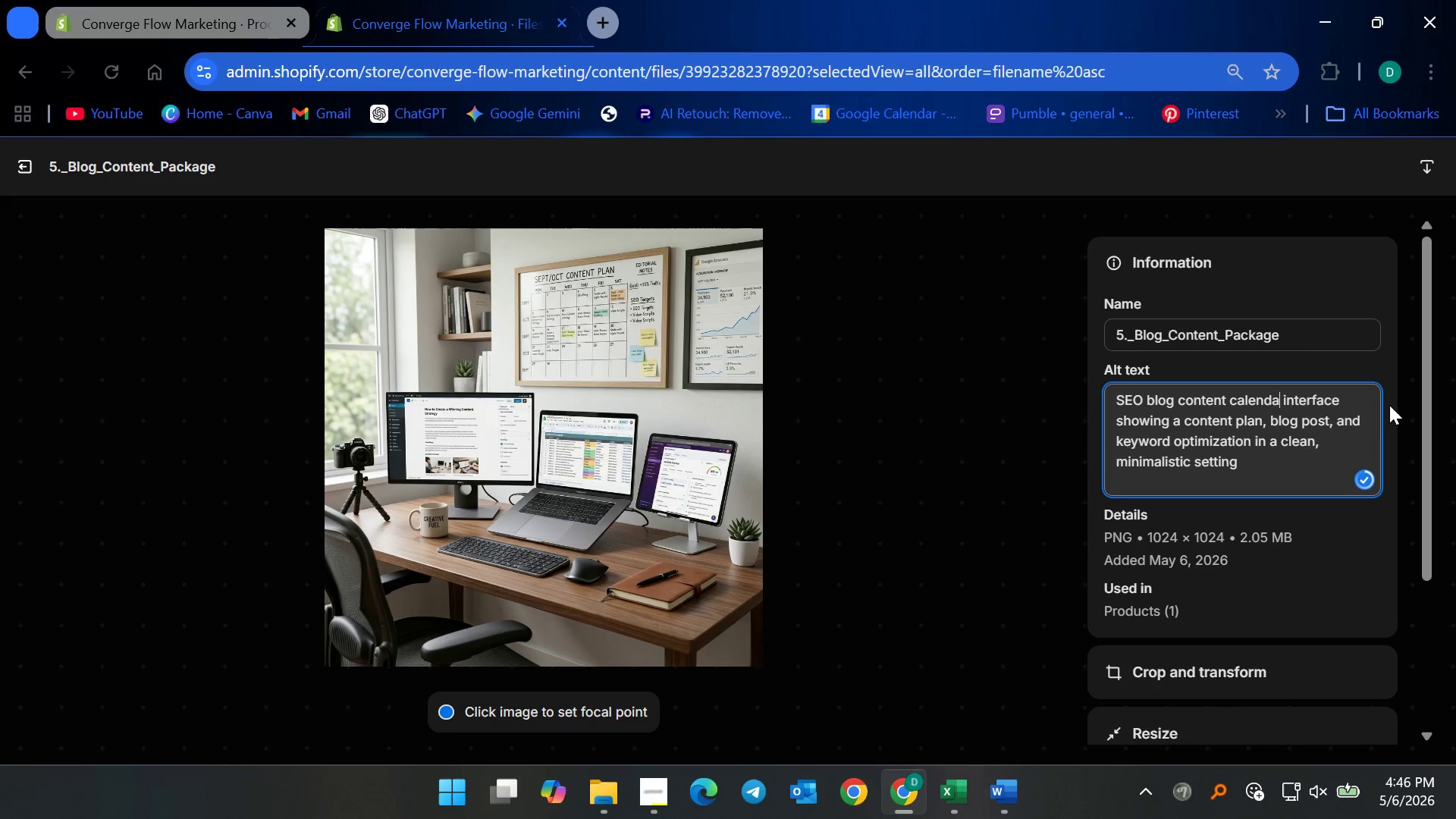 
key(Backspace)
key(Backspace)
key(Backspace)
key(Backspace)
key(Backspace)
key(Backspace)
key(Backspace)
type(reation)
 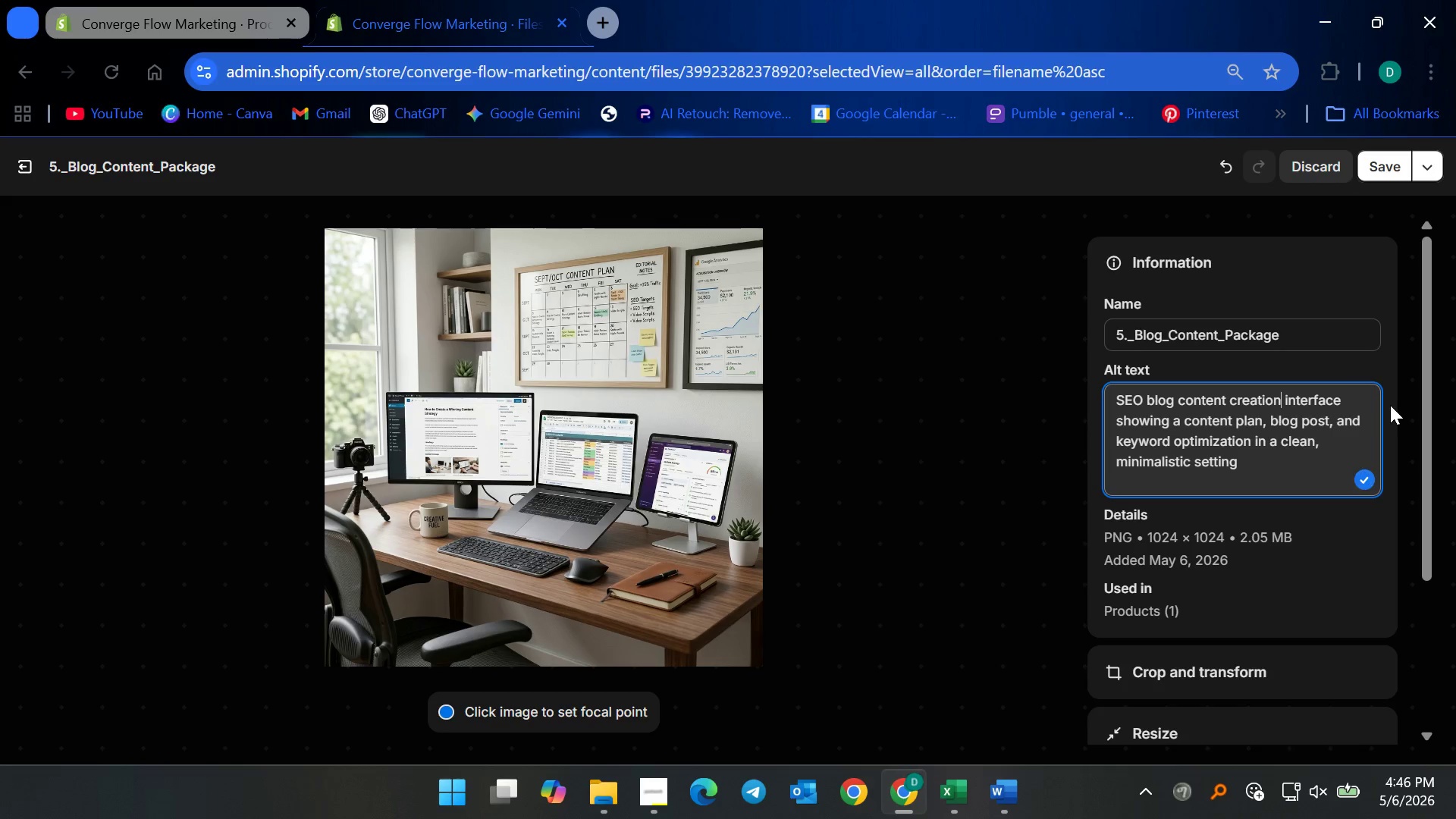 
left_click([1346, 401])
 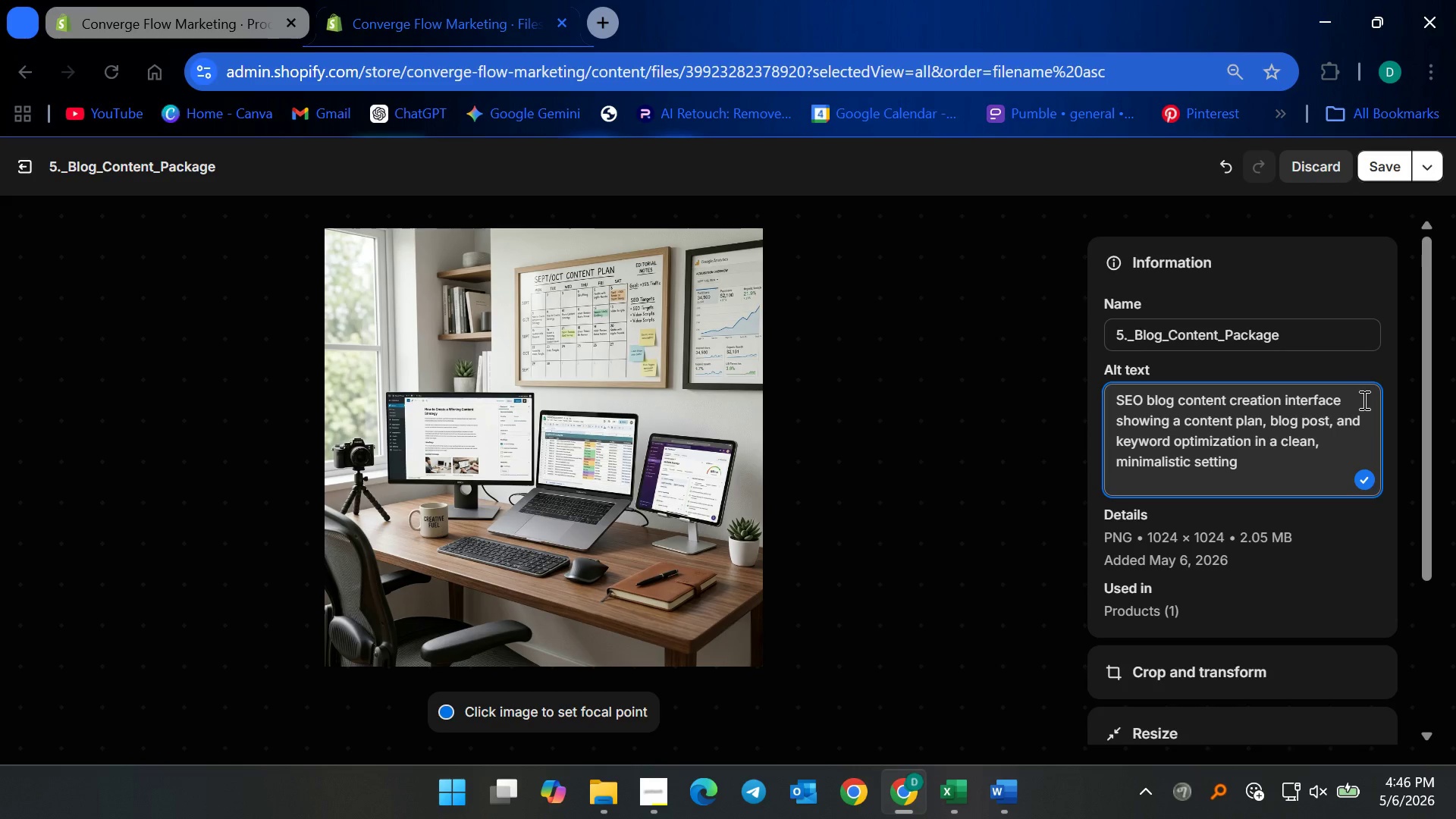 
key(Backspace)
key(Backspace)
key(Backspace)
key(Backspace)
key(Backspace)
key(Backspace)
key(Backspace)
key(Backspace)
key(Backspace)
key(Backspace)
type(worksapce )
 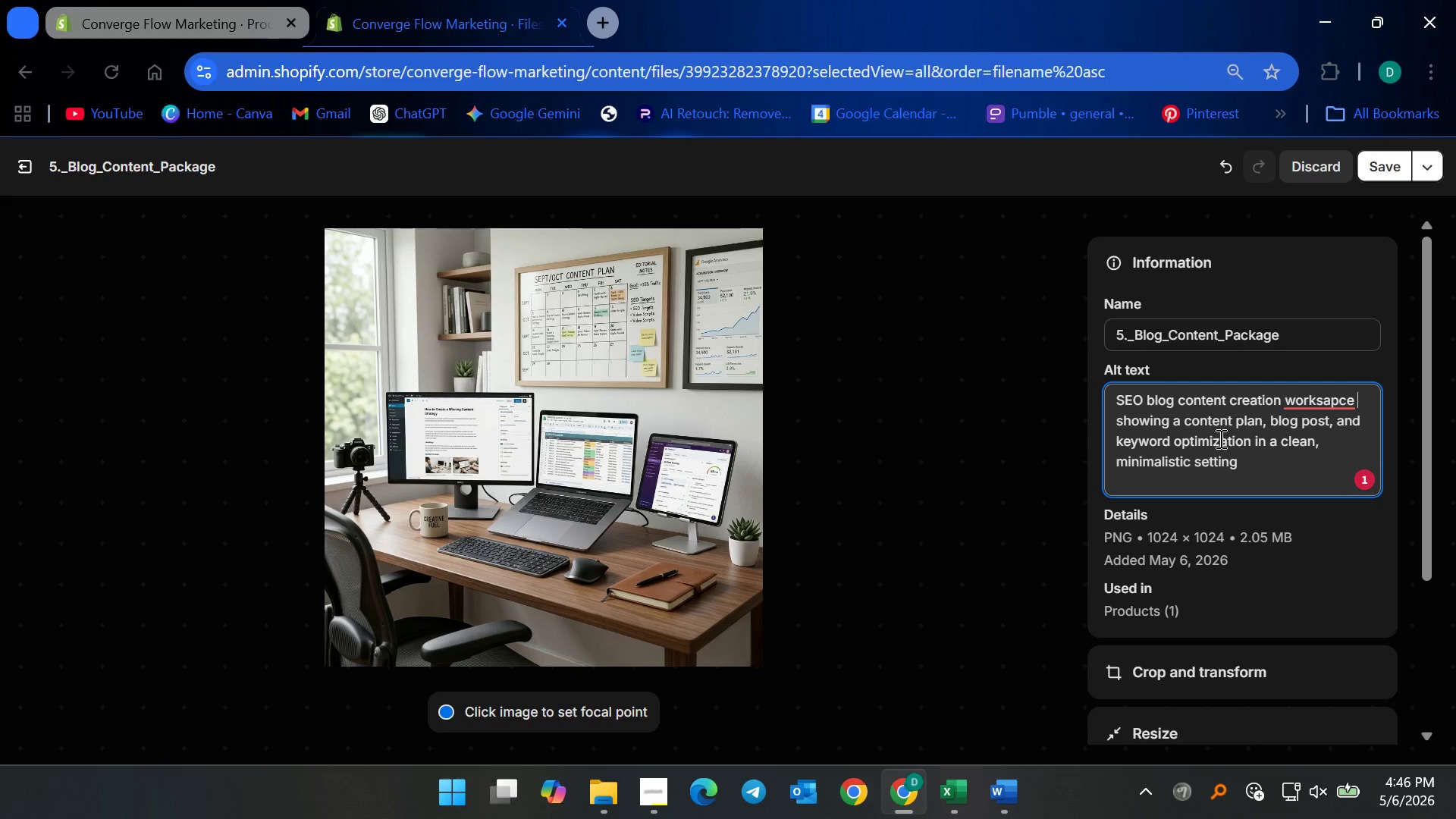 
wait(5.62)
 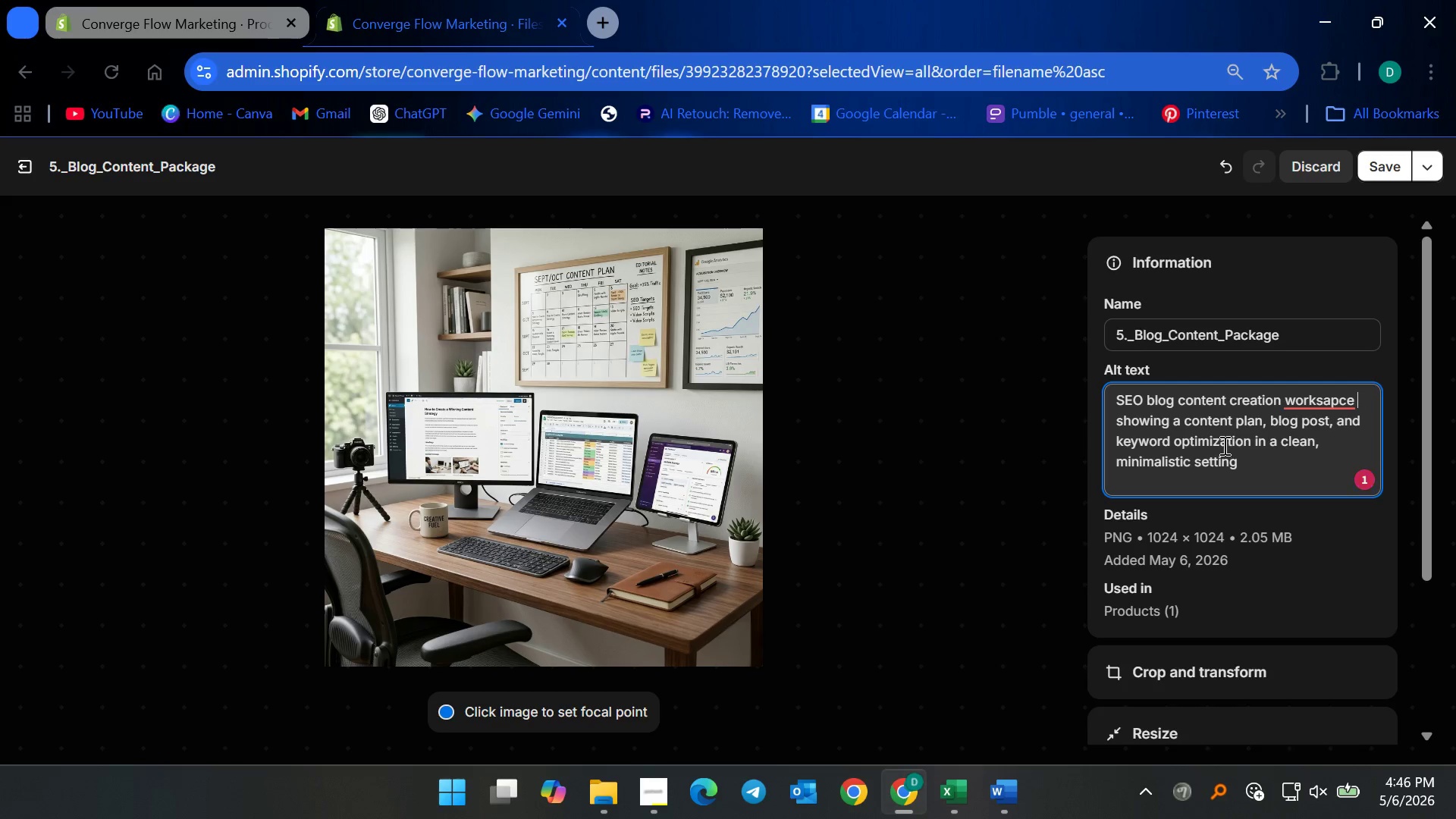 
left_click([1309, 403])
 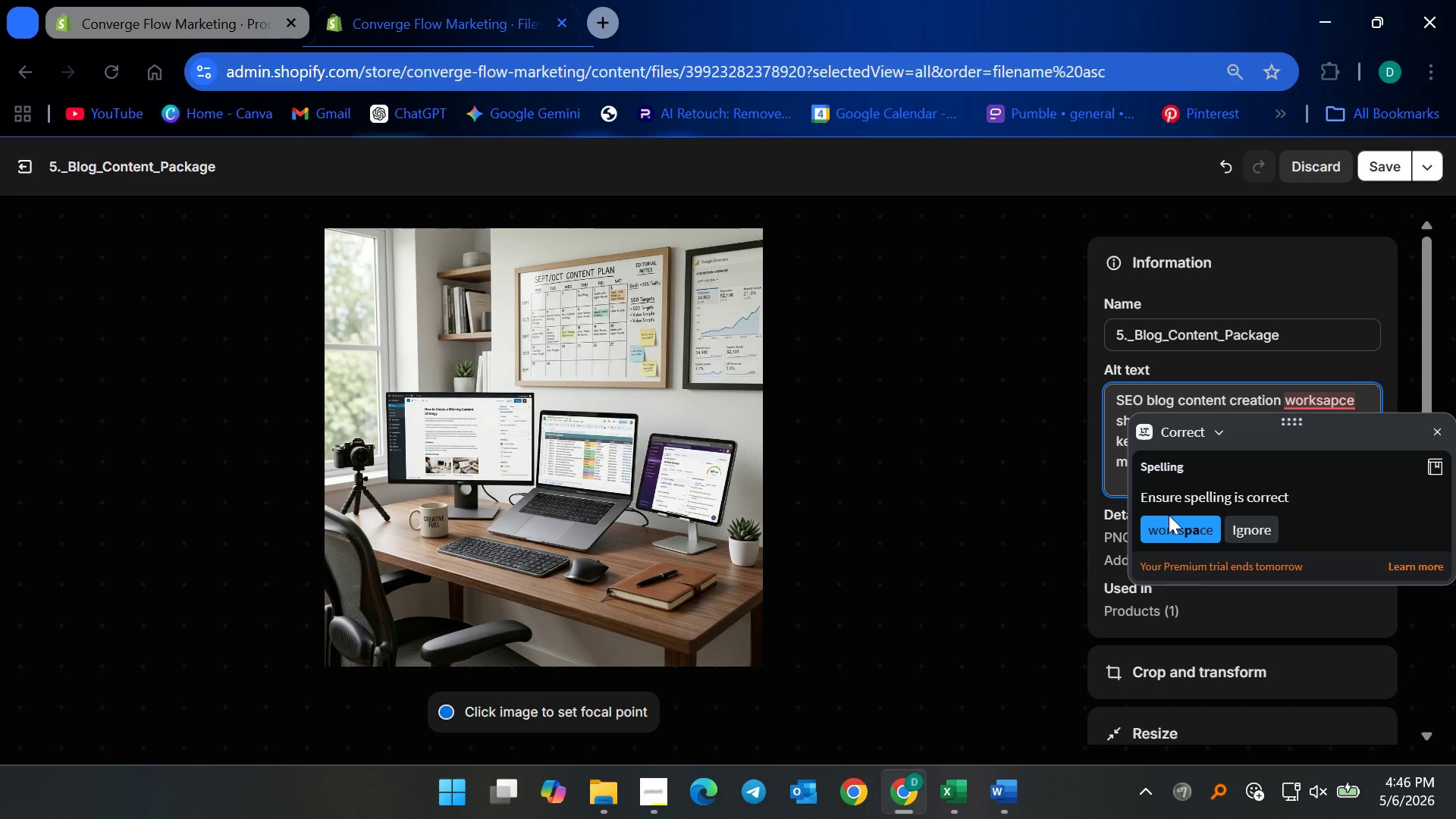 
left_click([1169, 516])
 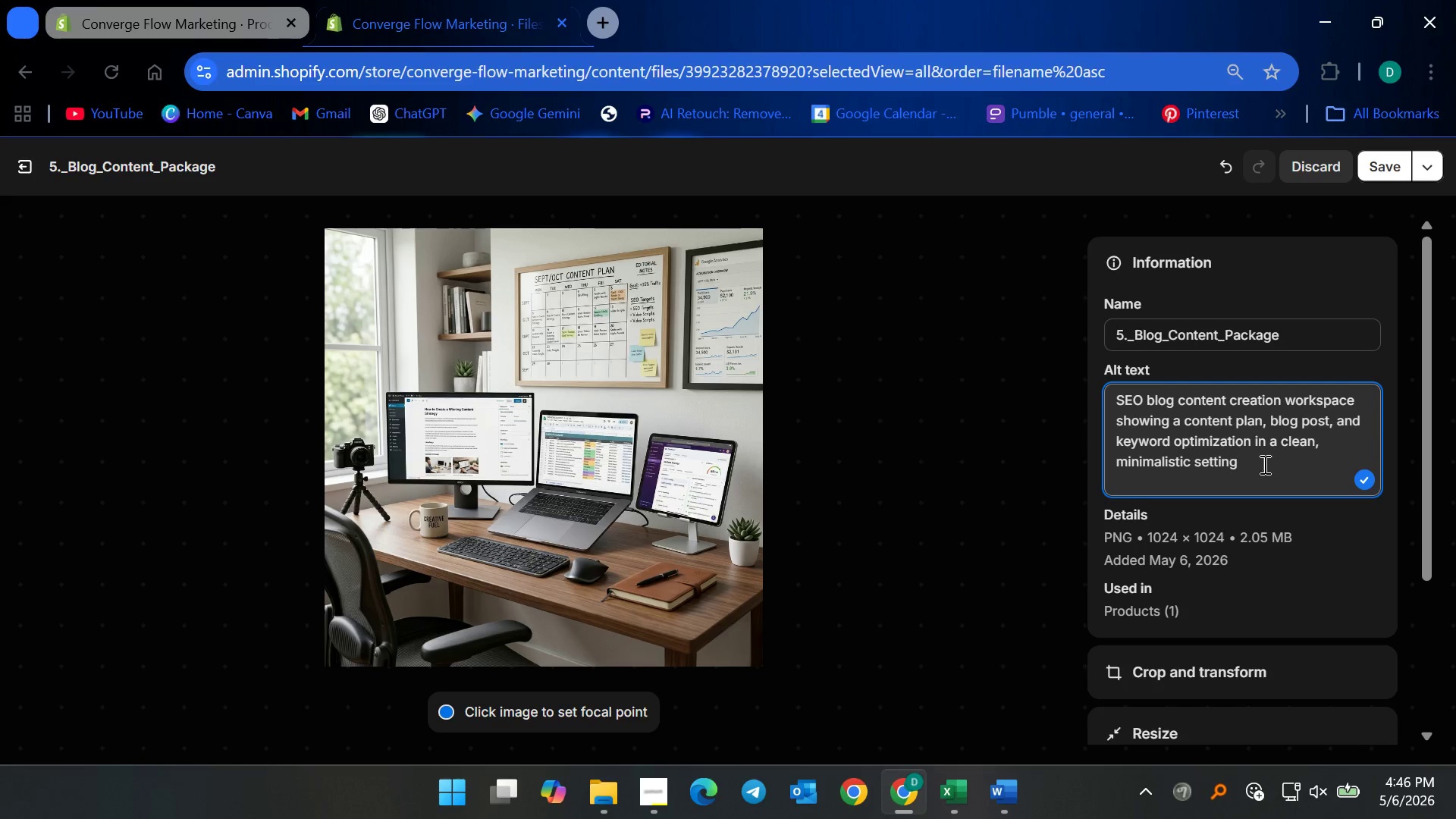 
wait(9.28)
 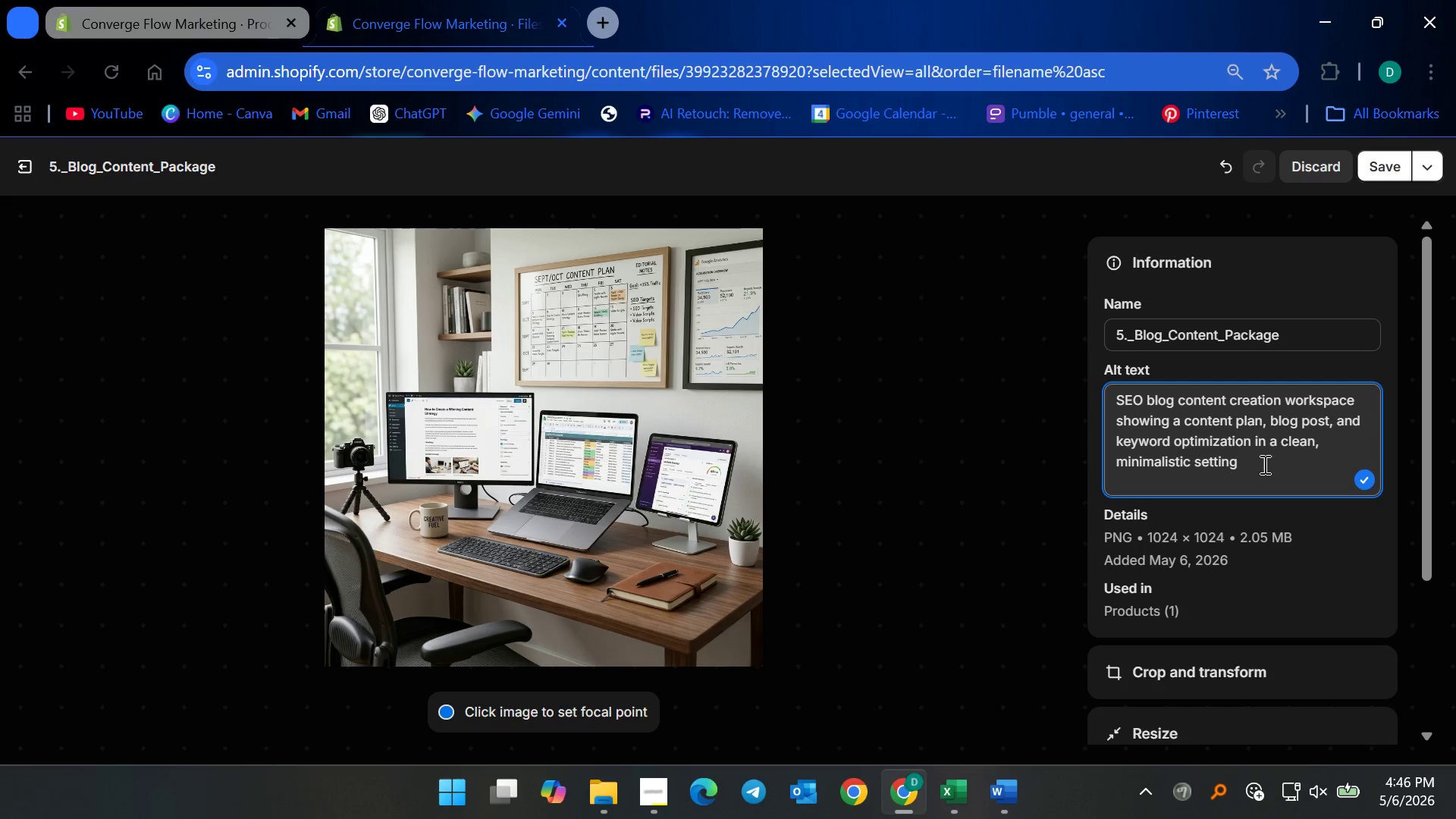 
left_click([1243, 454])
 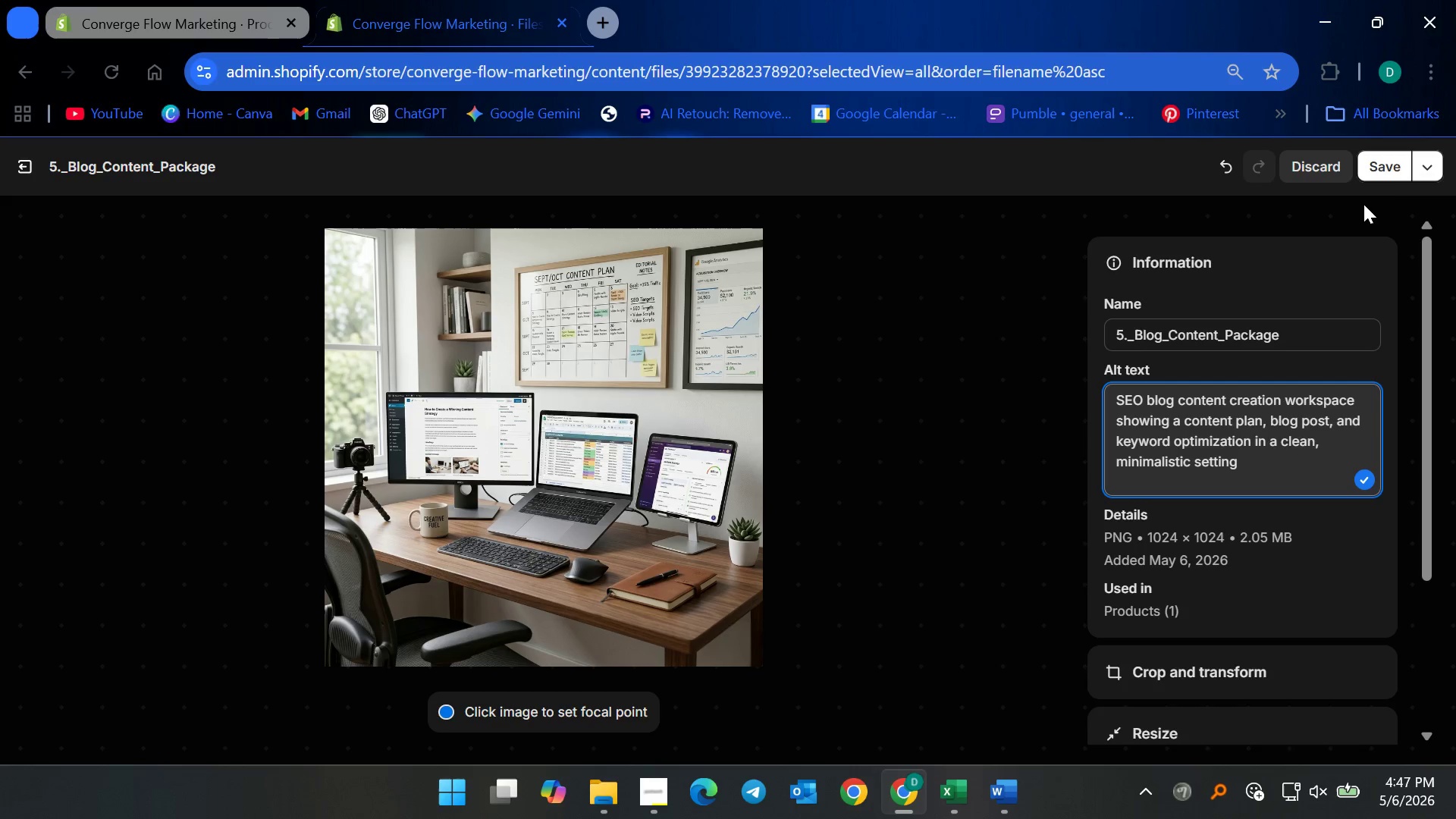 
left_click([1387, 155])
 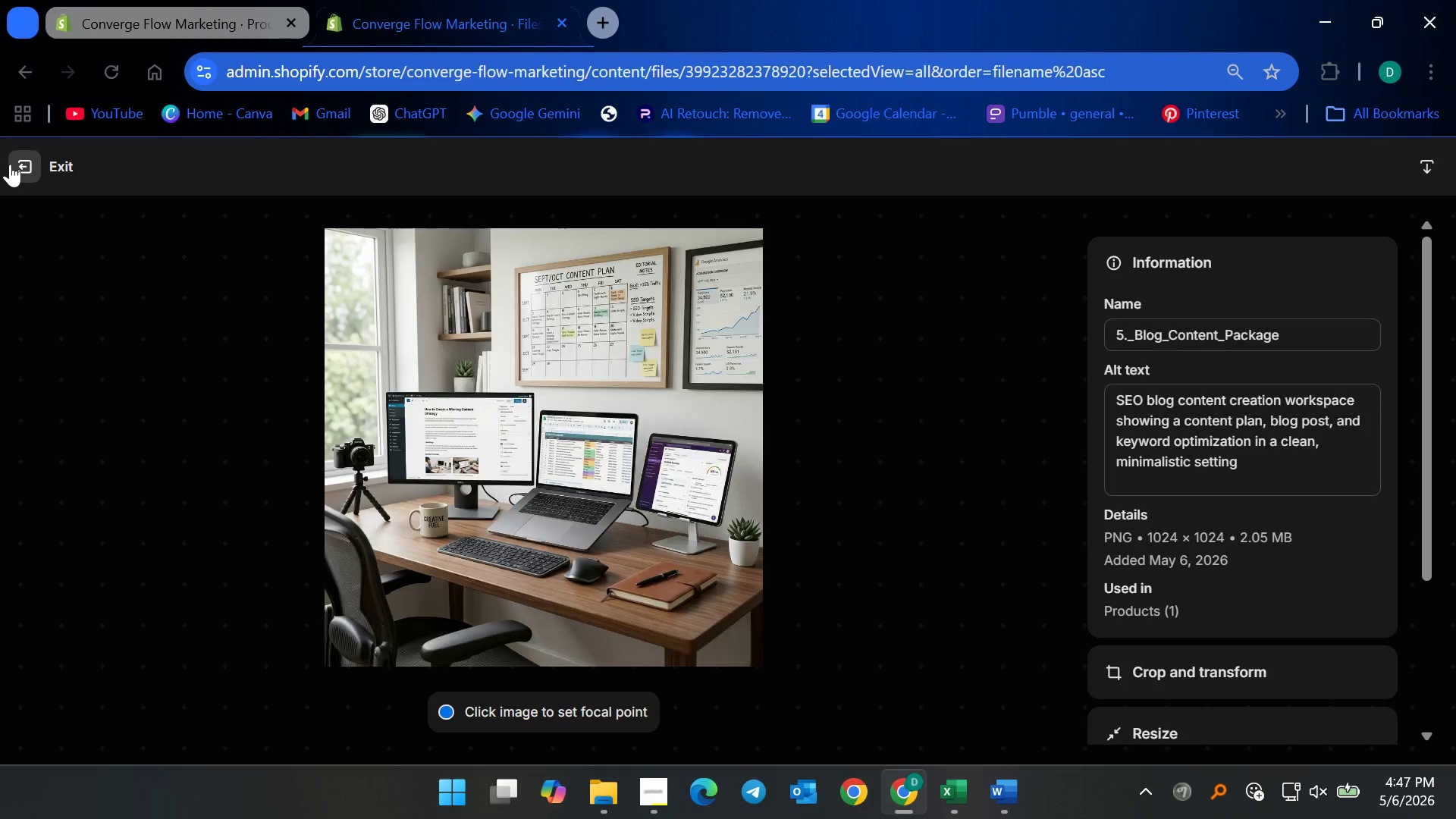 
left_click([10, 164])
 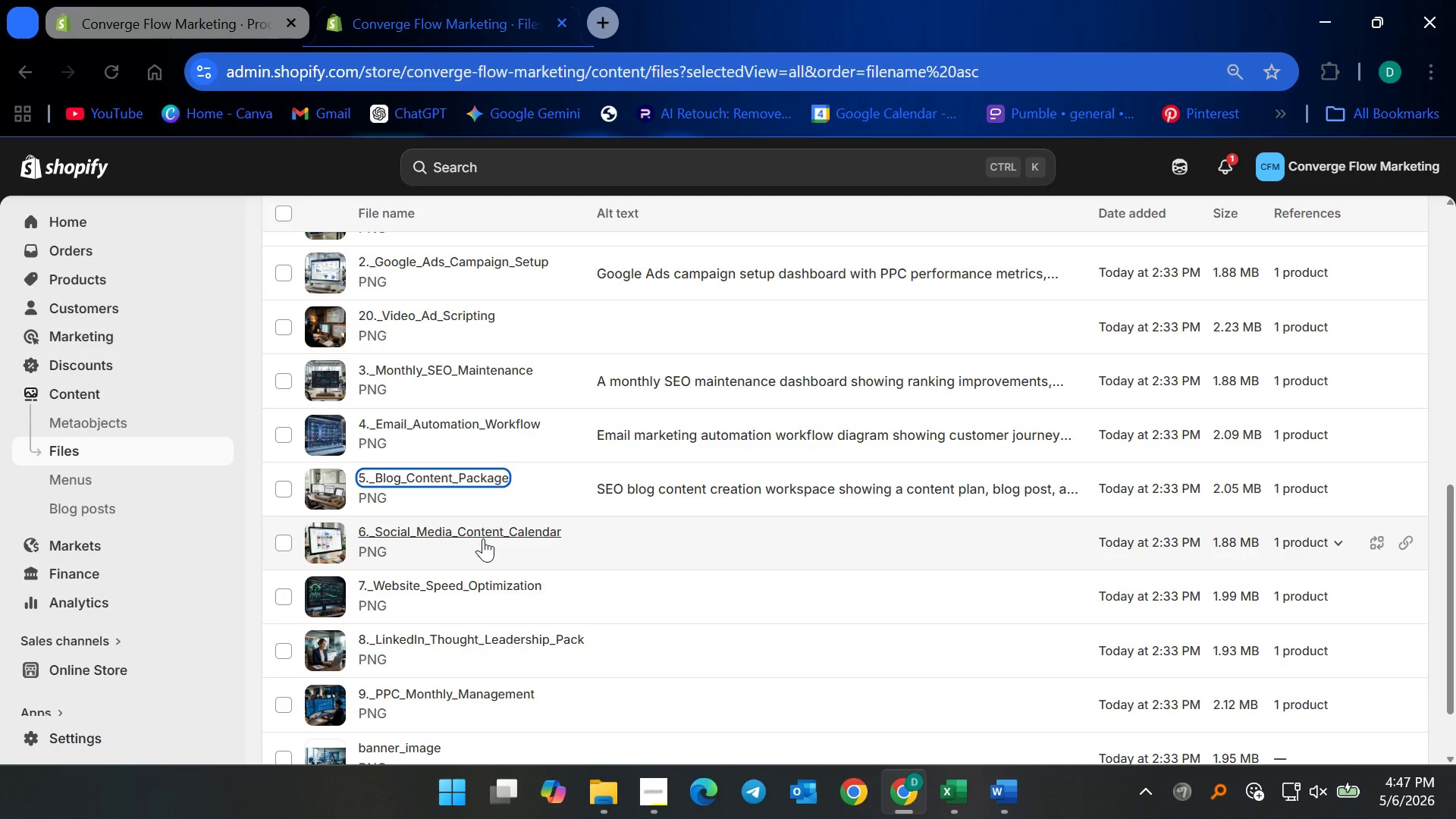 
left_click([483, 538])
 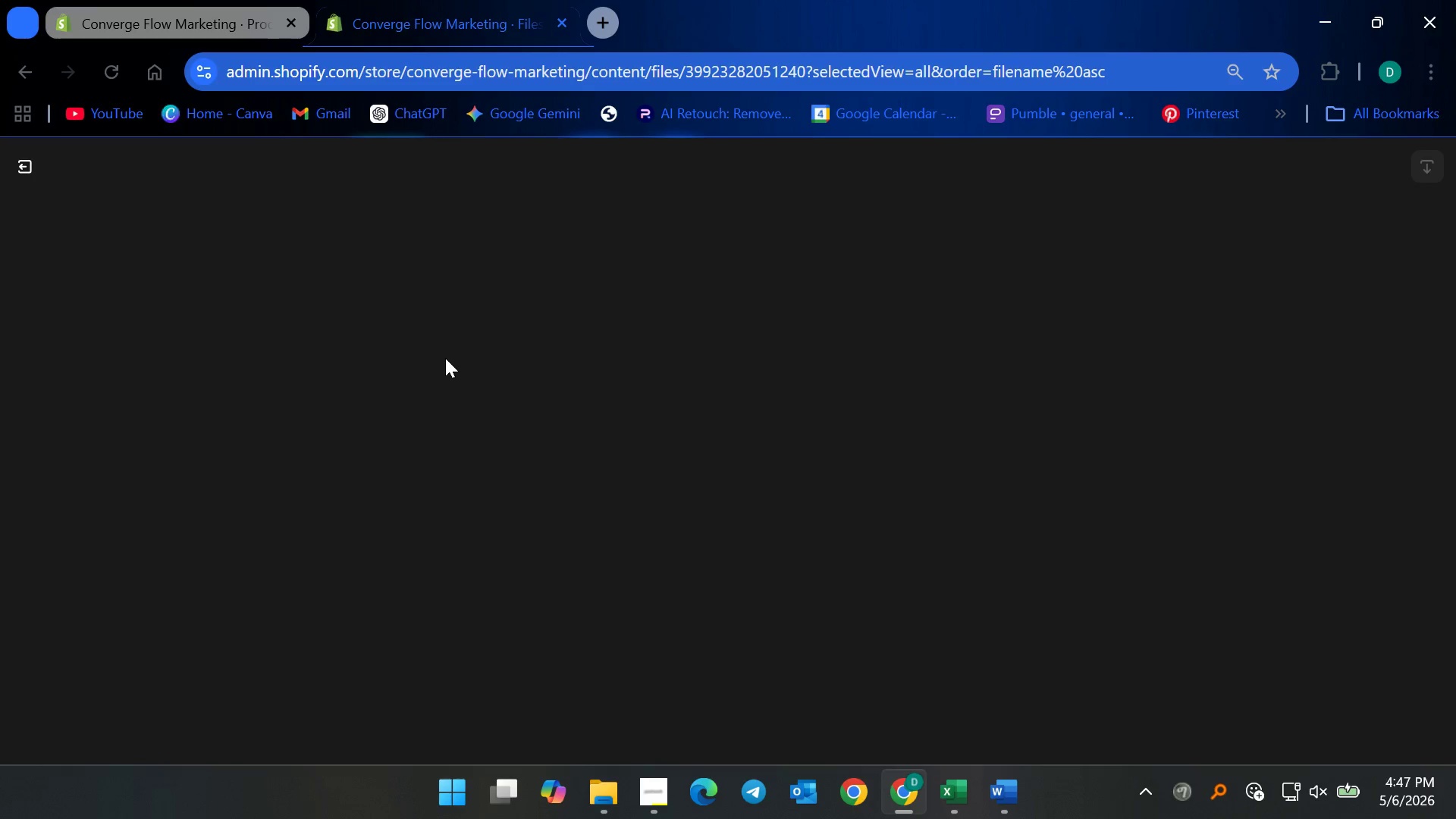 
wait(5.67)
 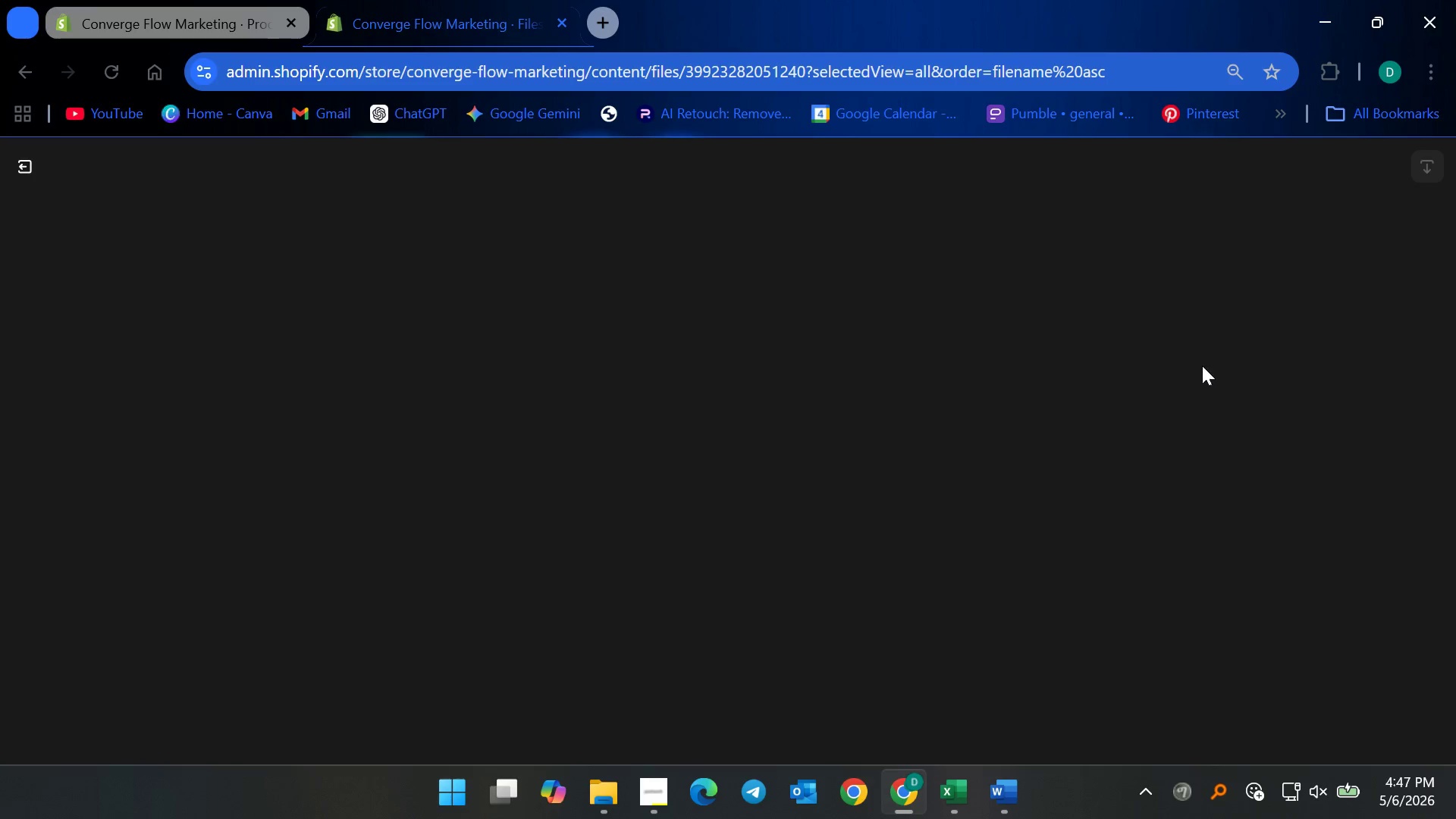 
left_click([1112, 403])
 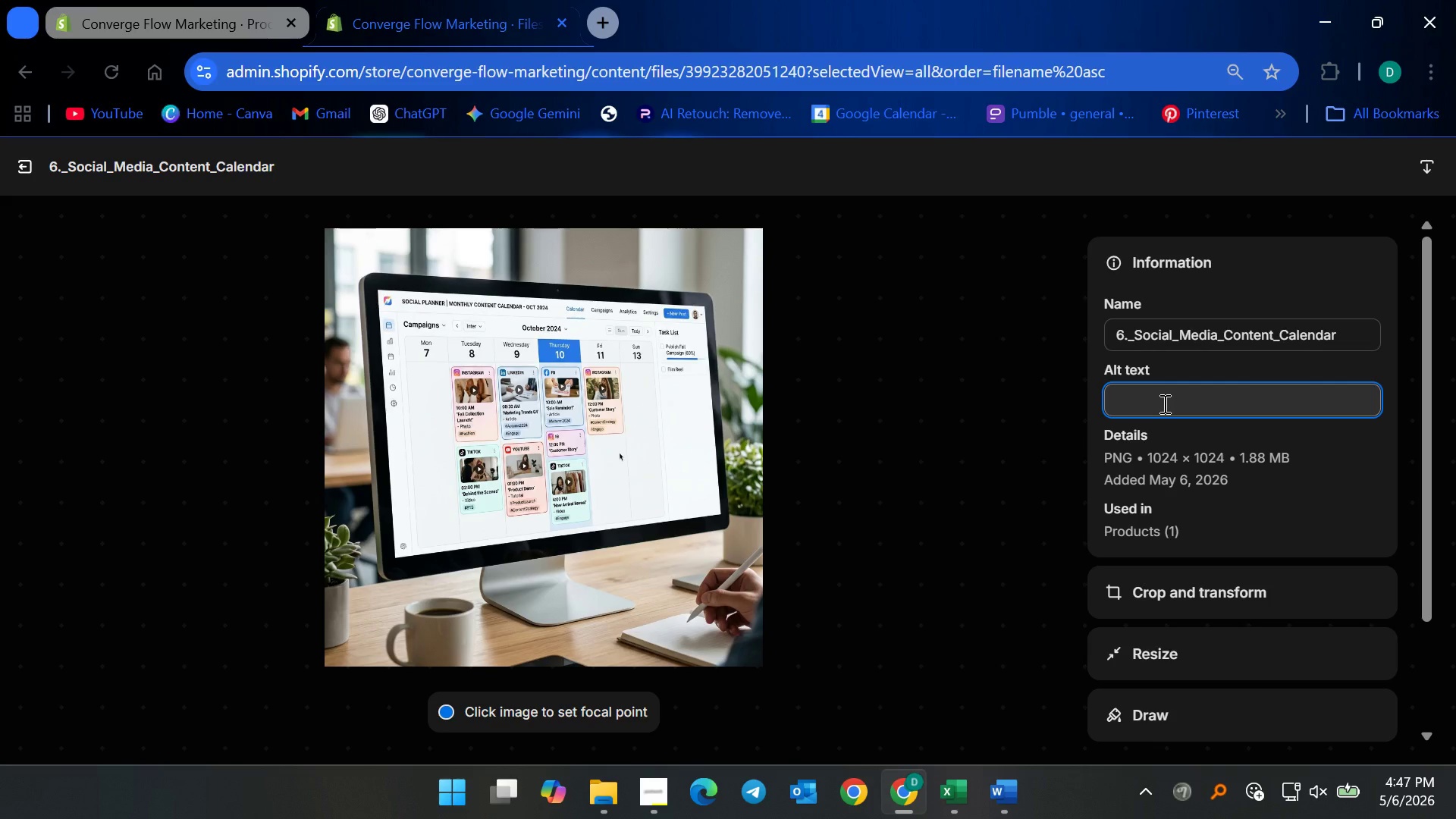 
type(Social media contentc)
key(Backspace)
type( calendar interface showing scheduled posts)
 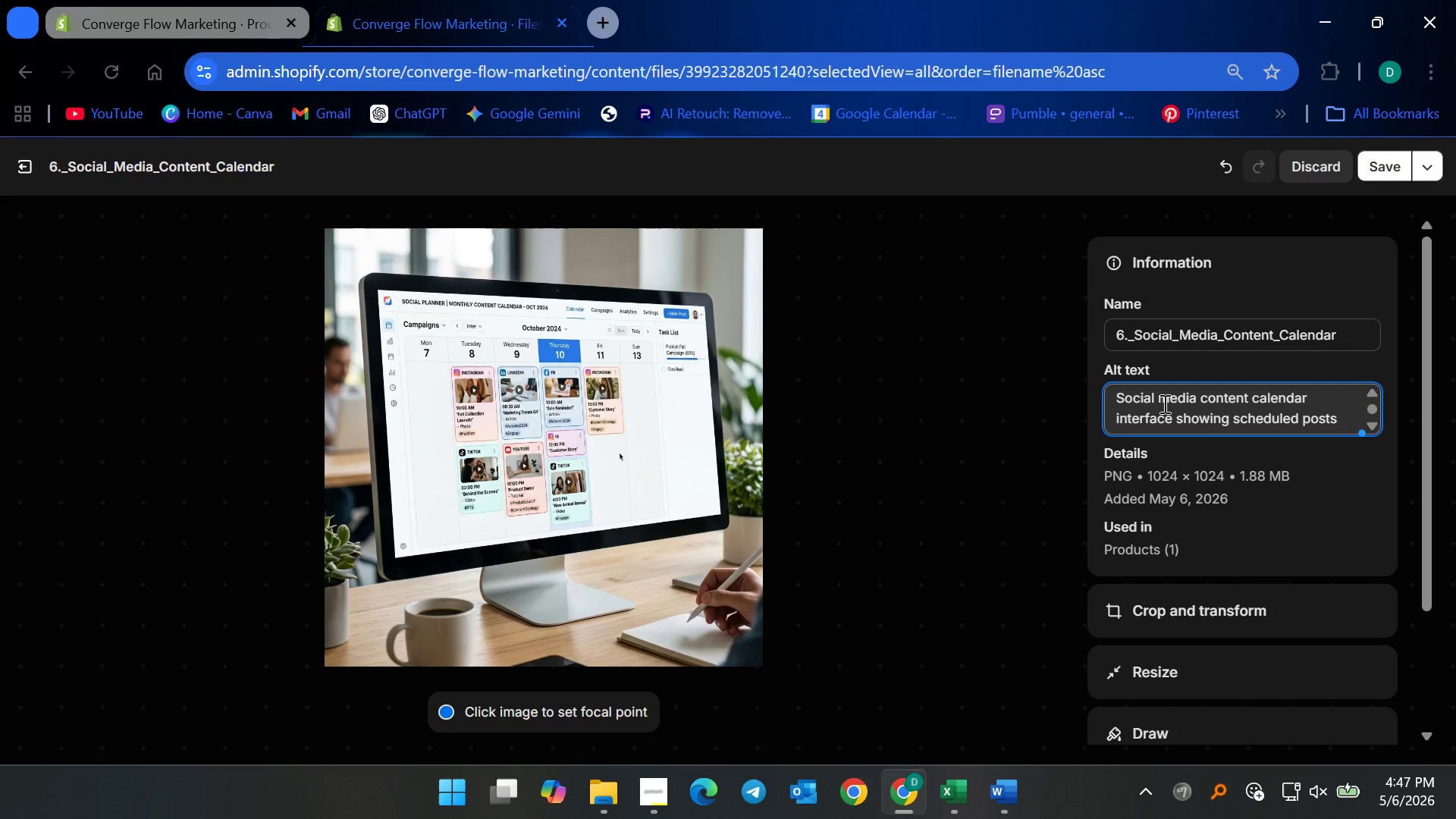 
wait(9.72)
 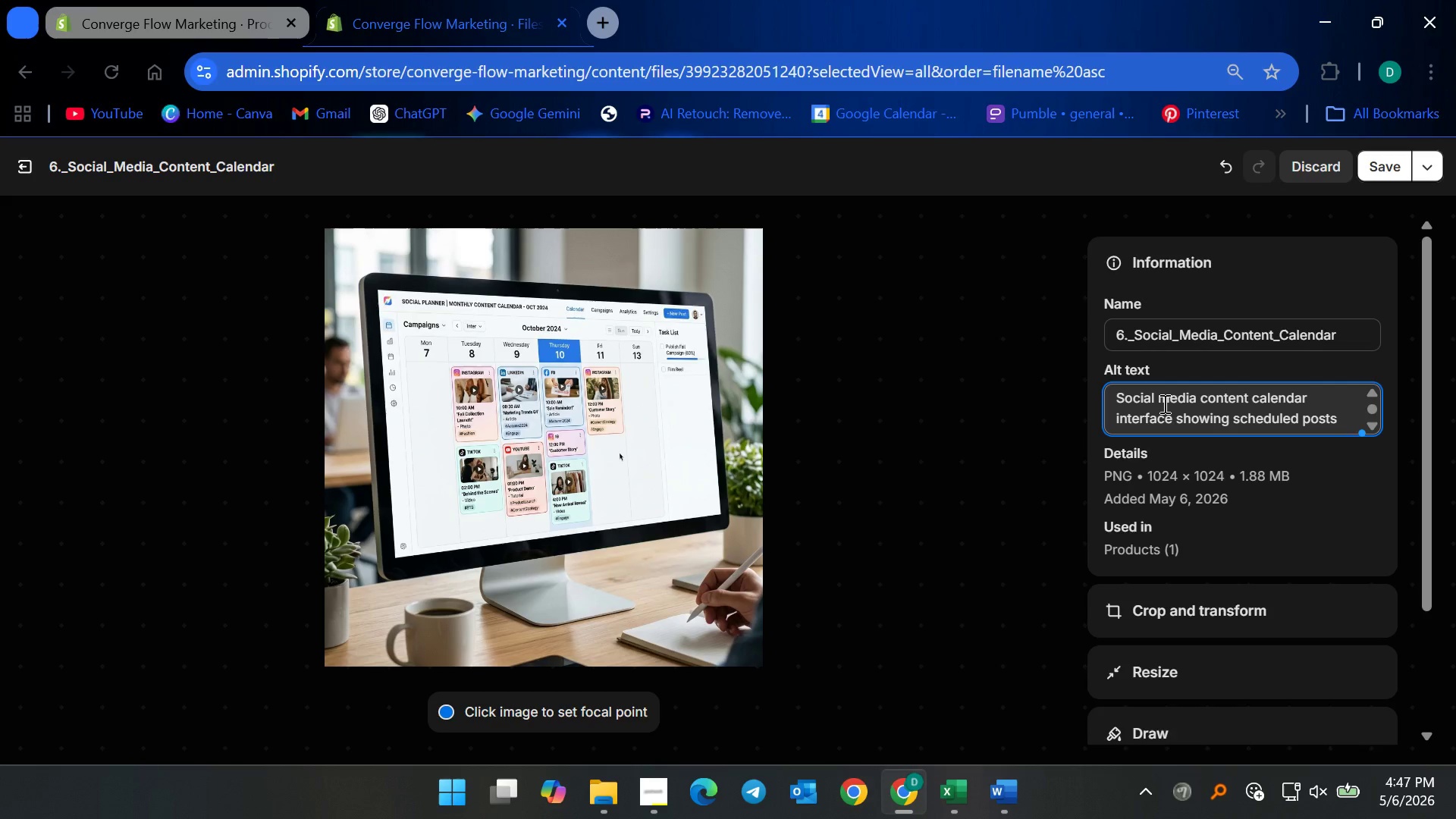 
key(Comma)
 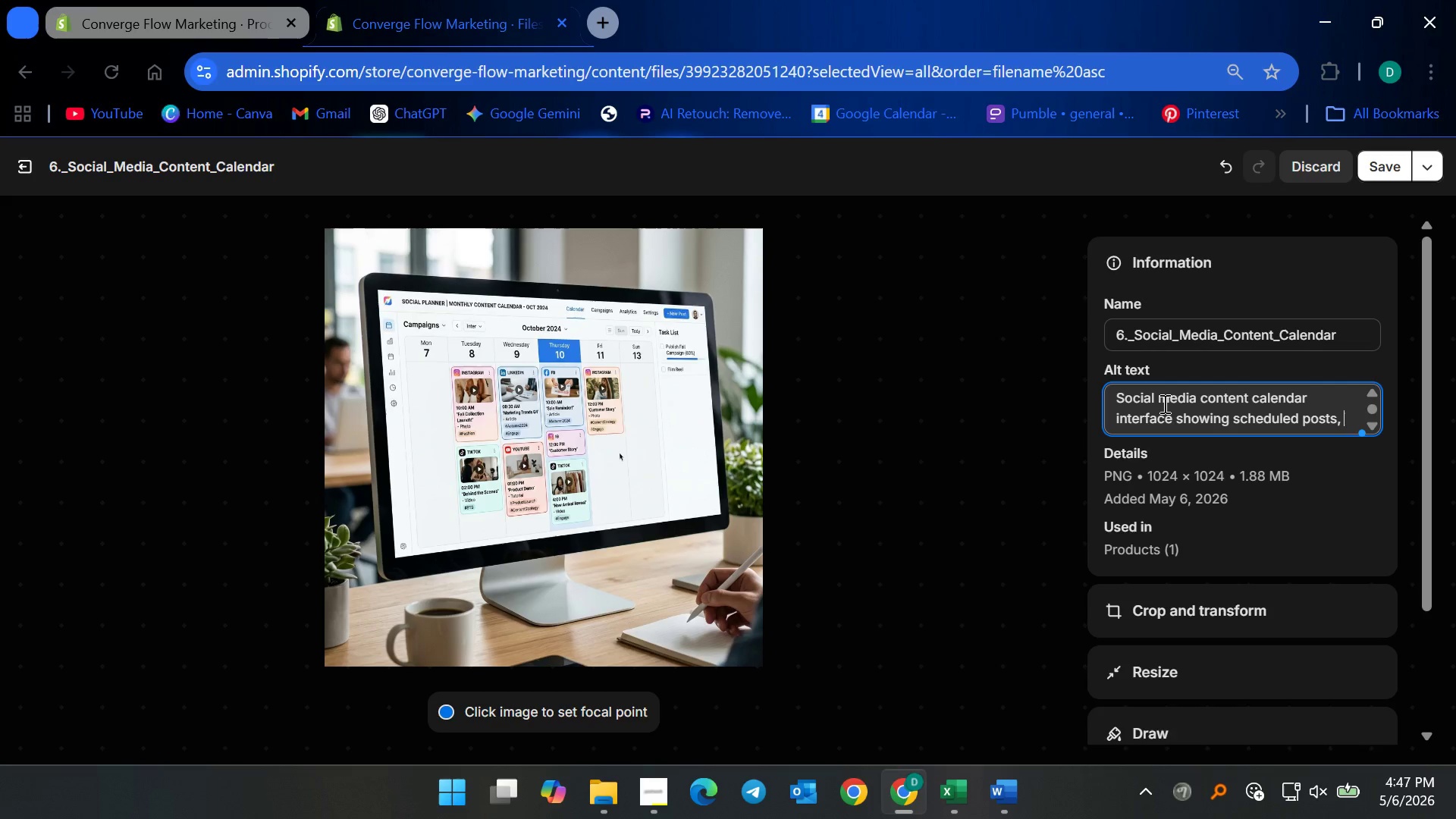 
key(Space)
 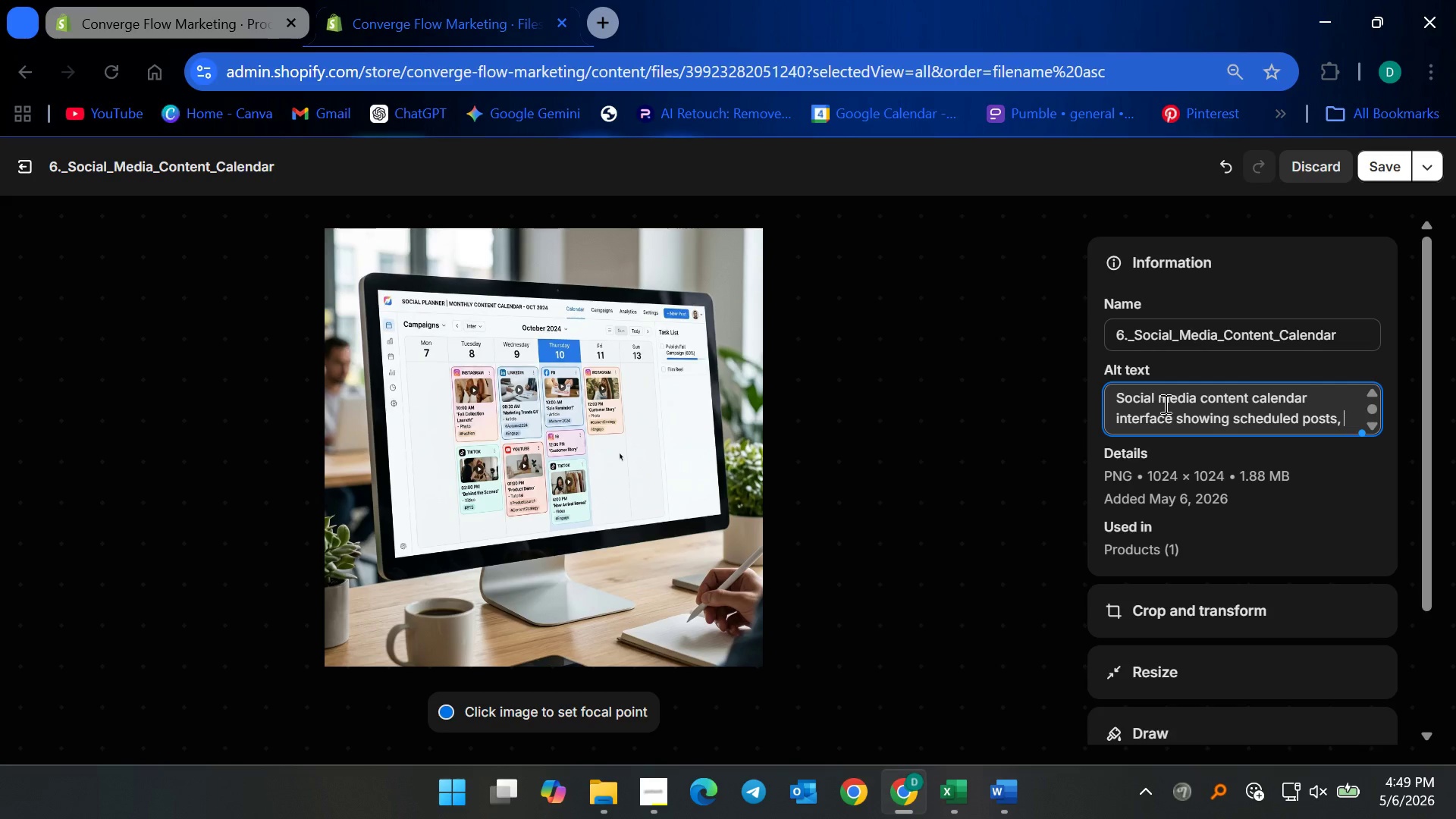 
wait(81.64)
 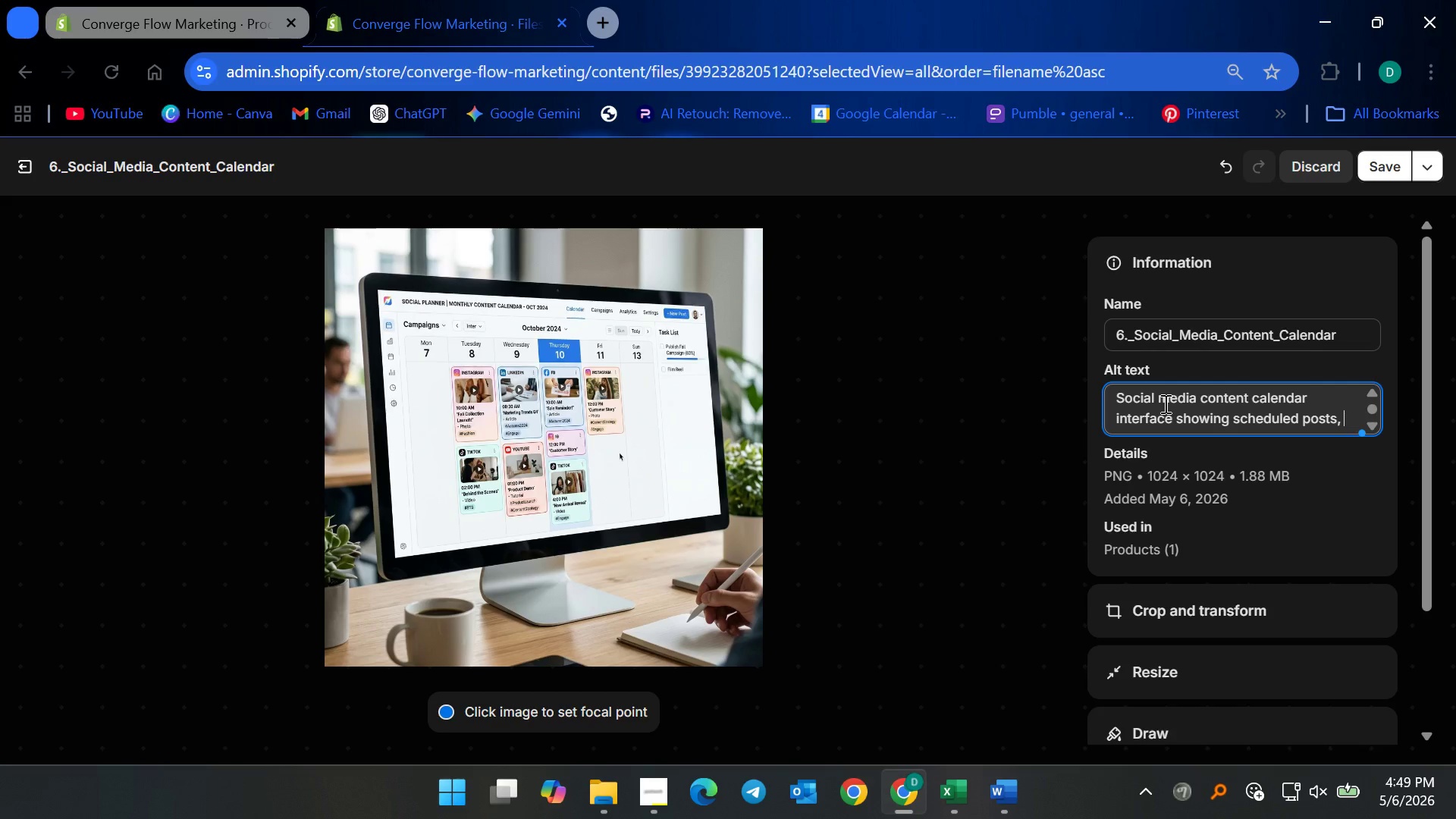 
type(content planning, )
 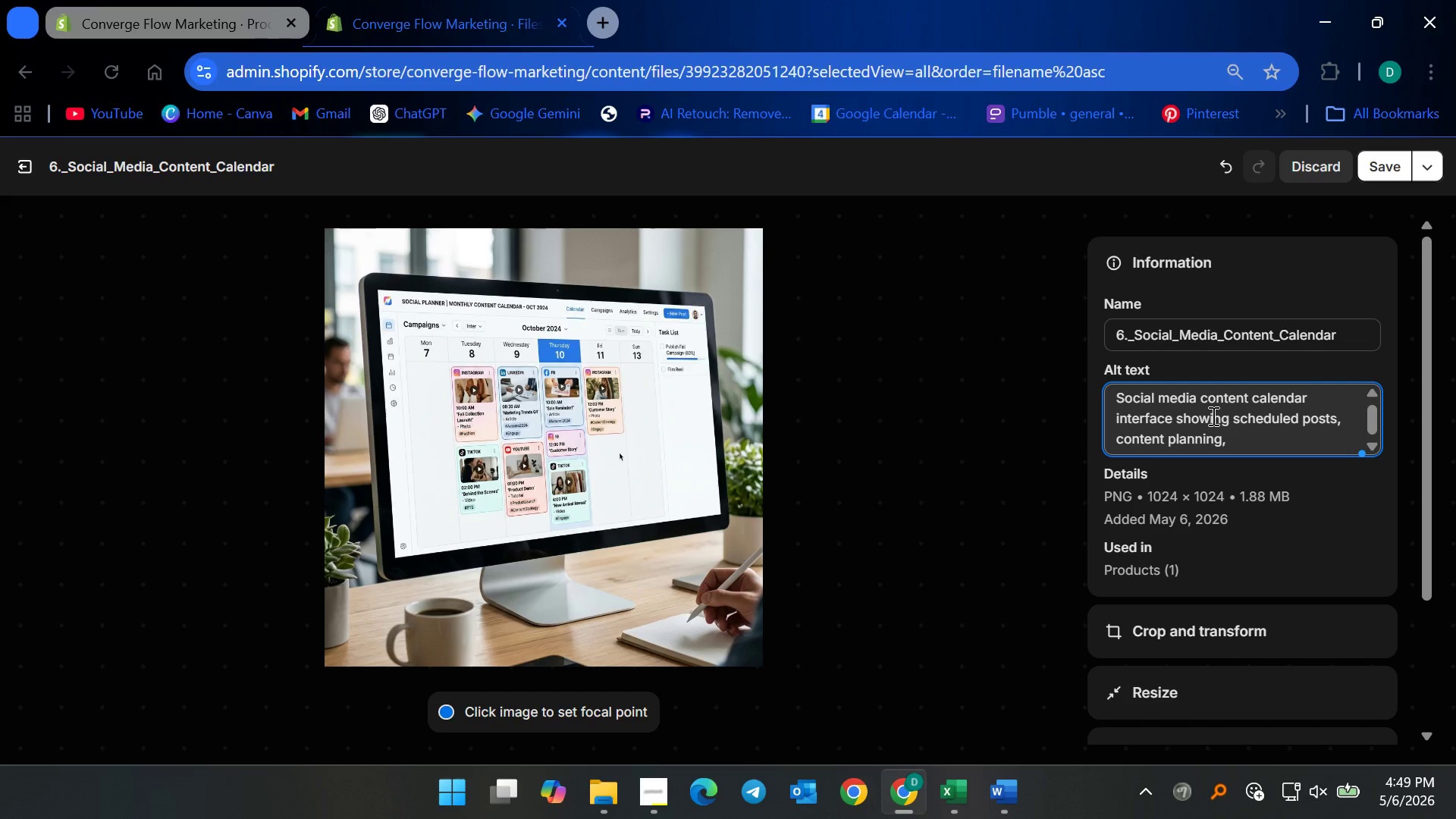 
wait(5.28)
 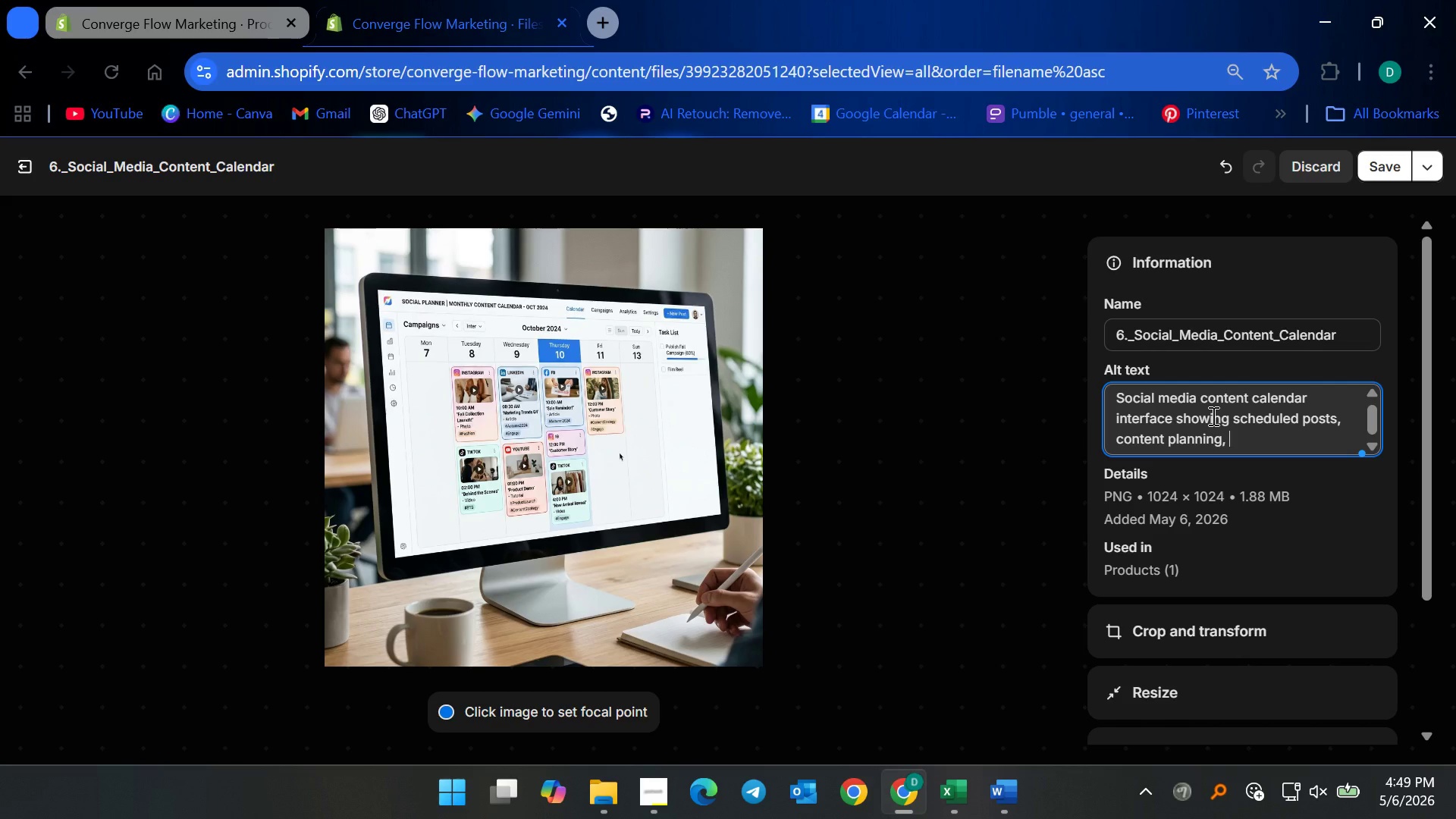 
key(Backspace)
key(Backspace)
type( grid, )
 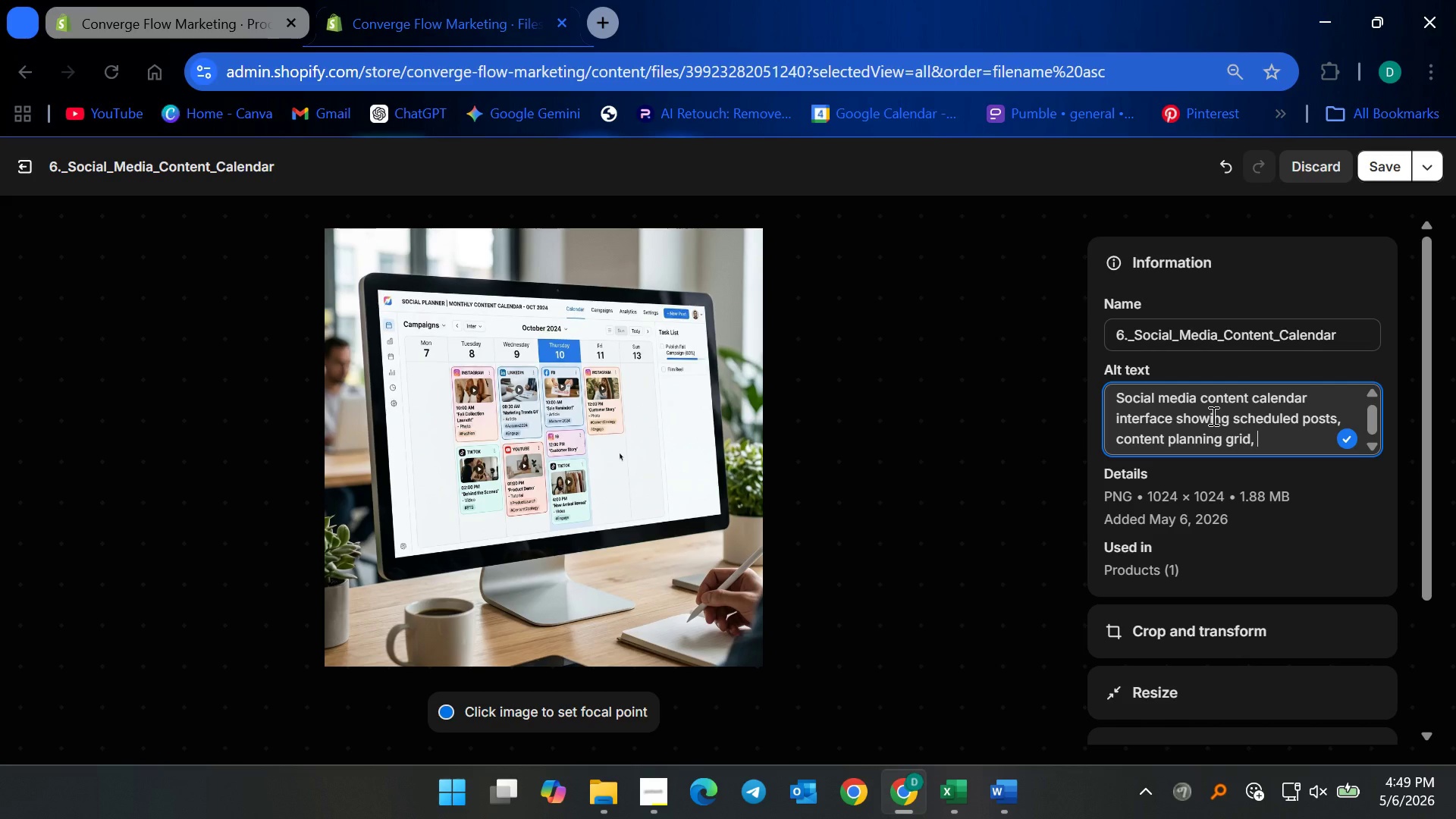 
wait(5.83)
 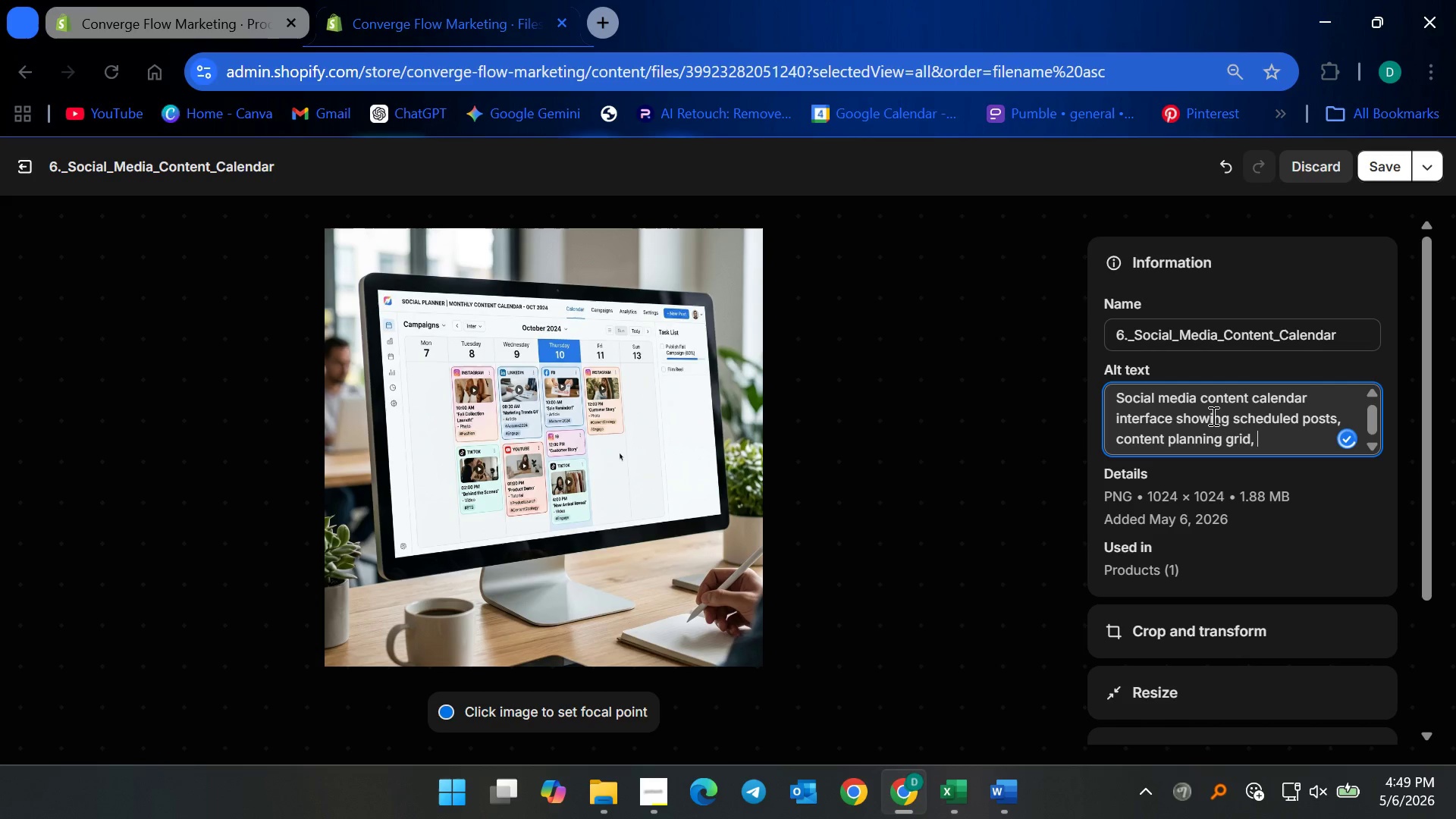 
key(Backspace)
 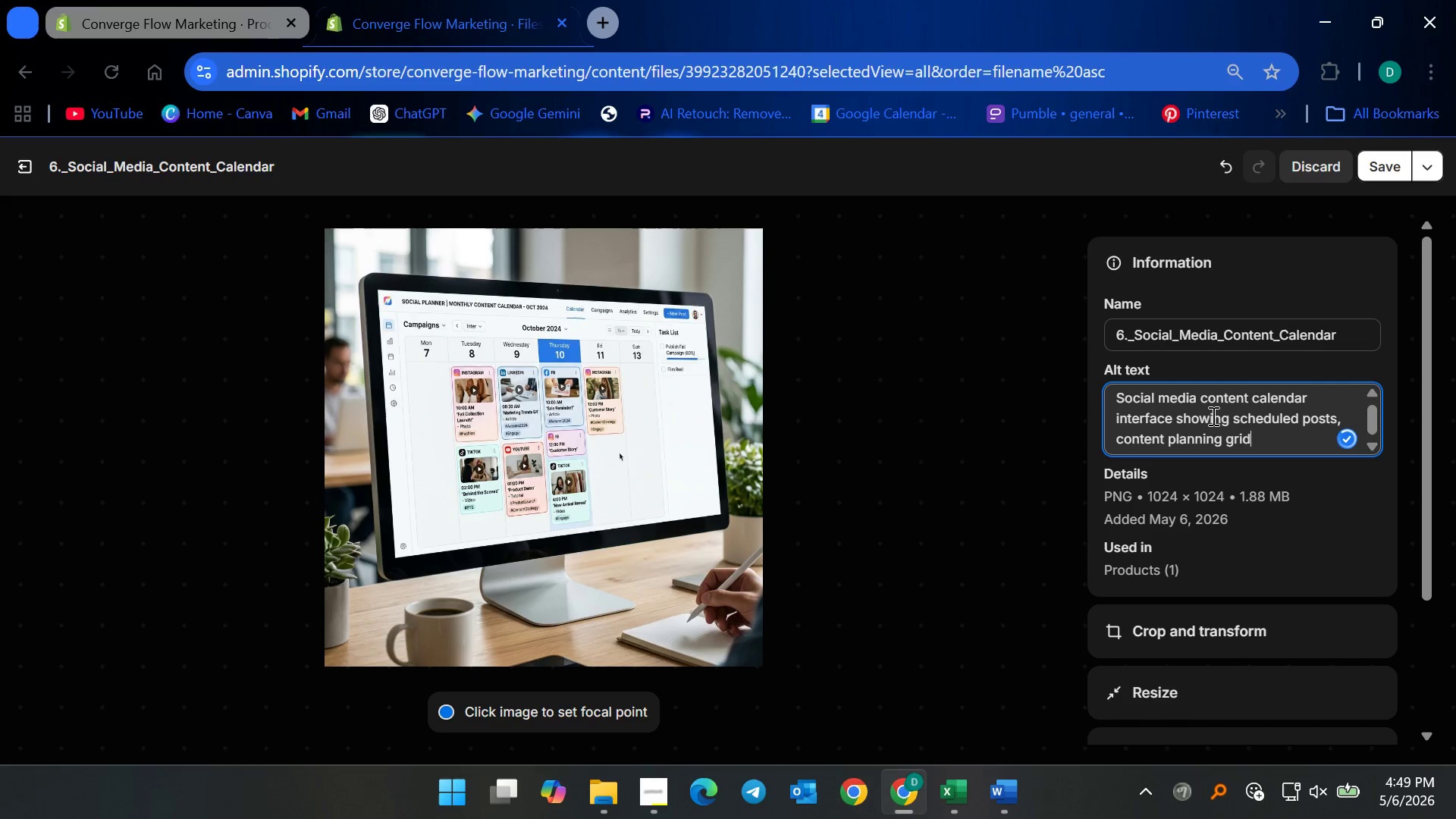 
key(Backspace)
 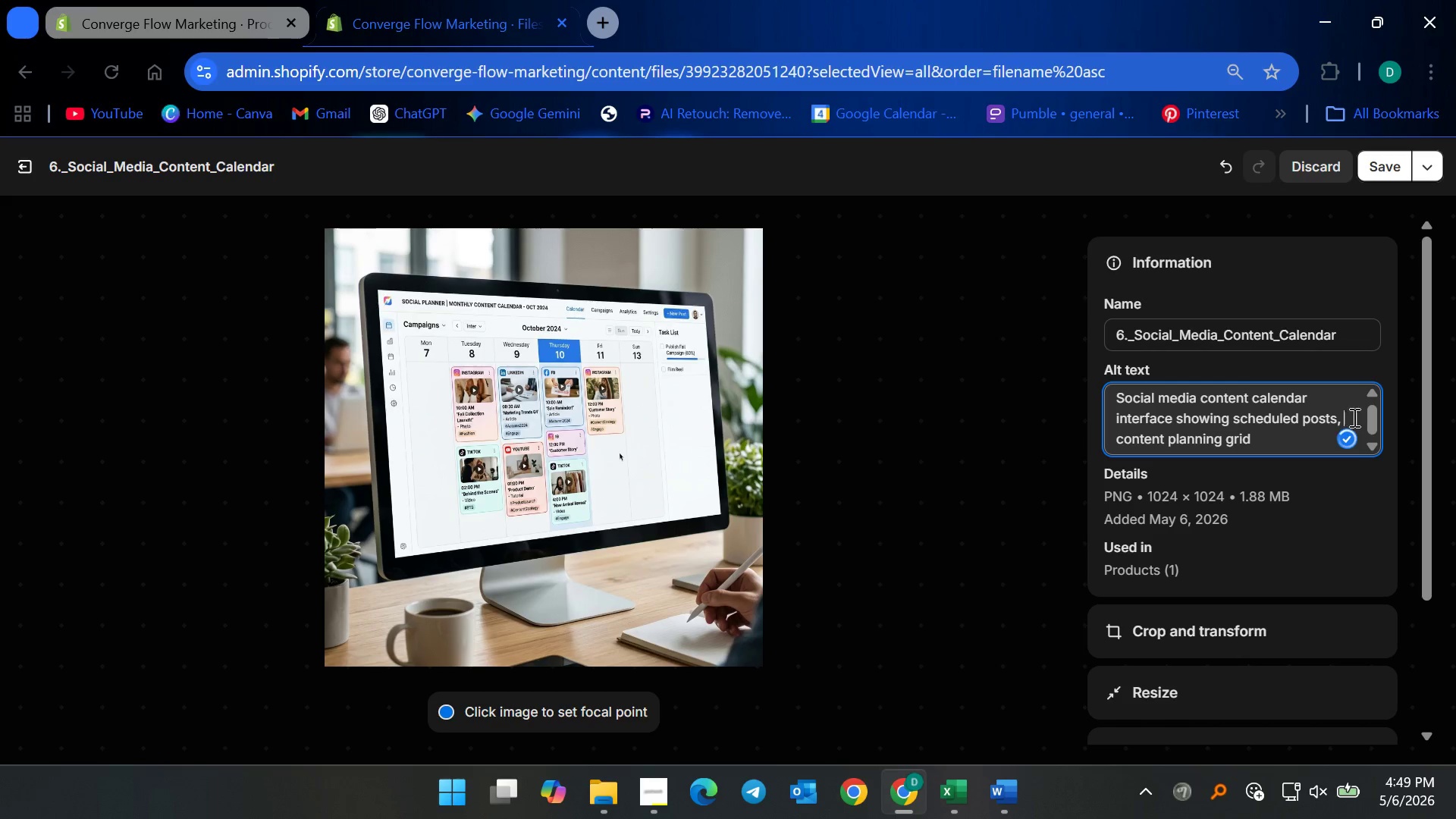 
key(ArrowLeft)
 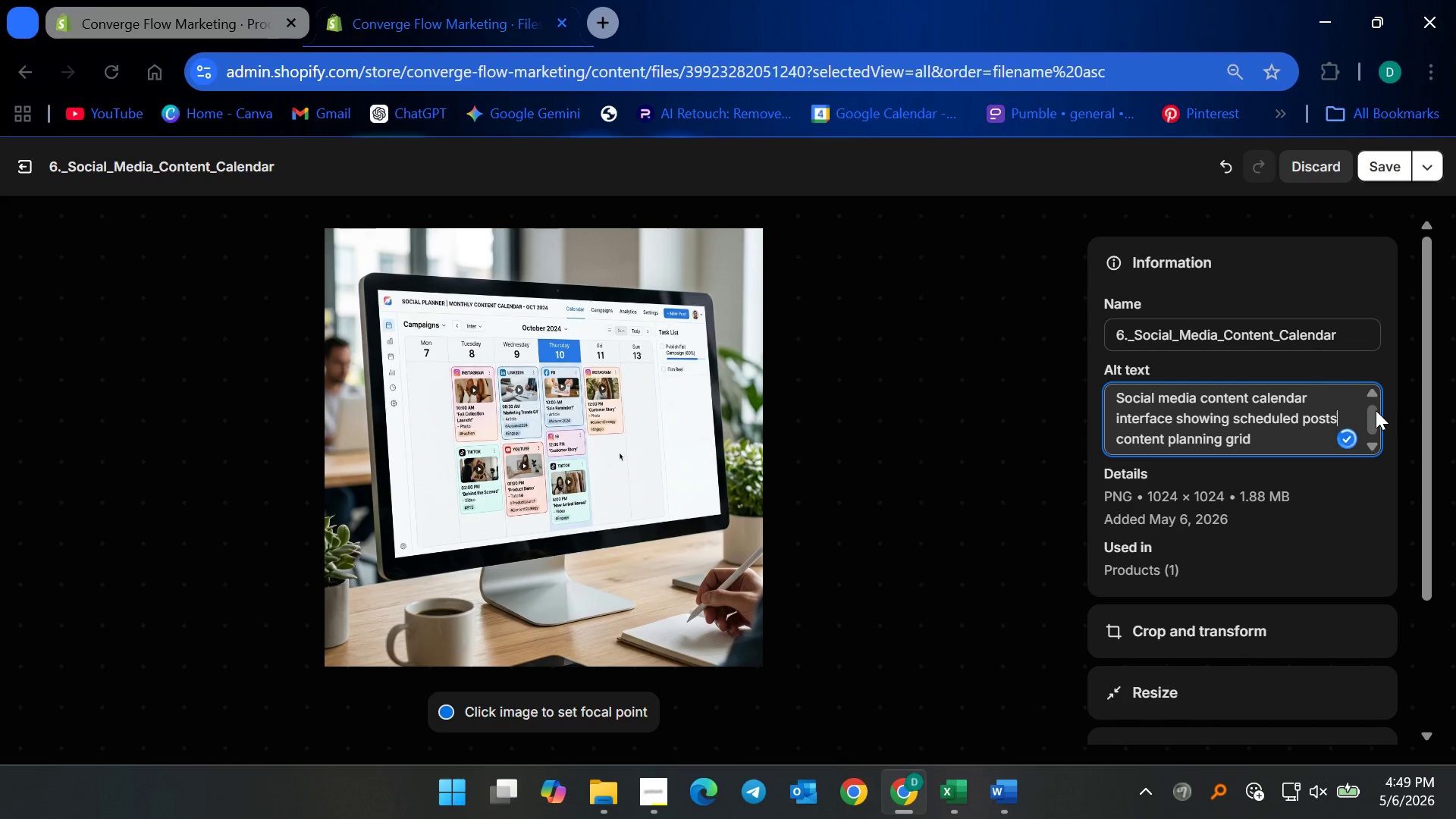 
key(Backspace)
type( and)
 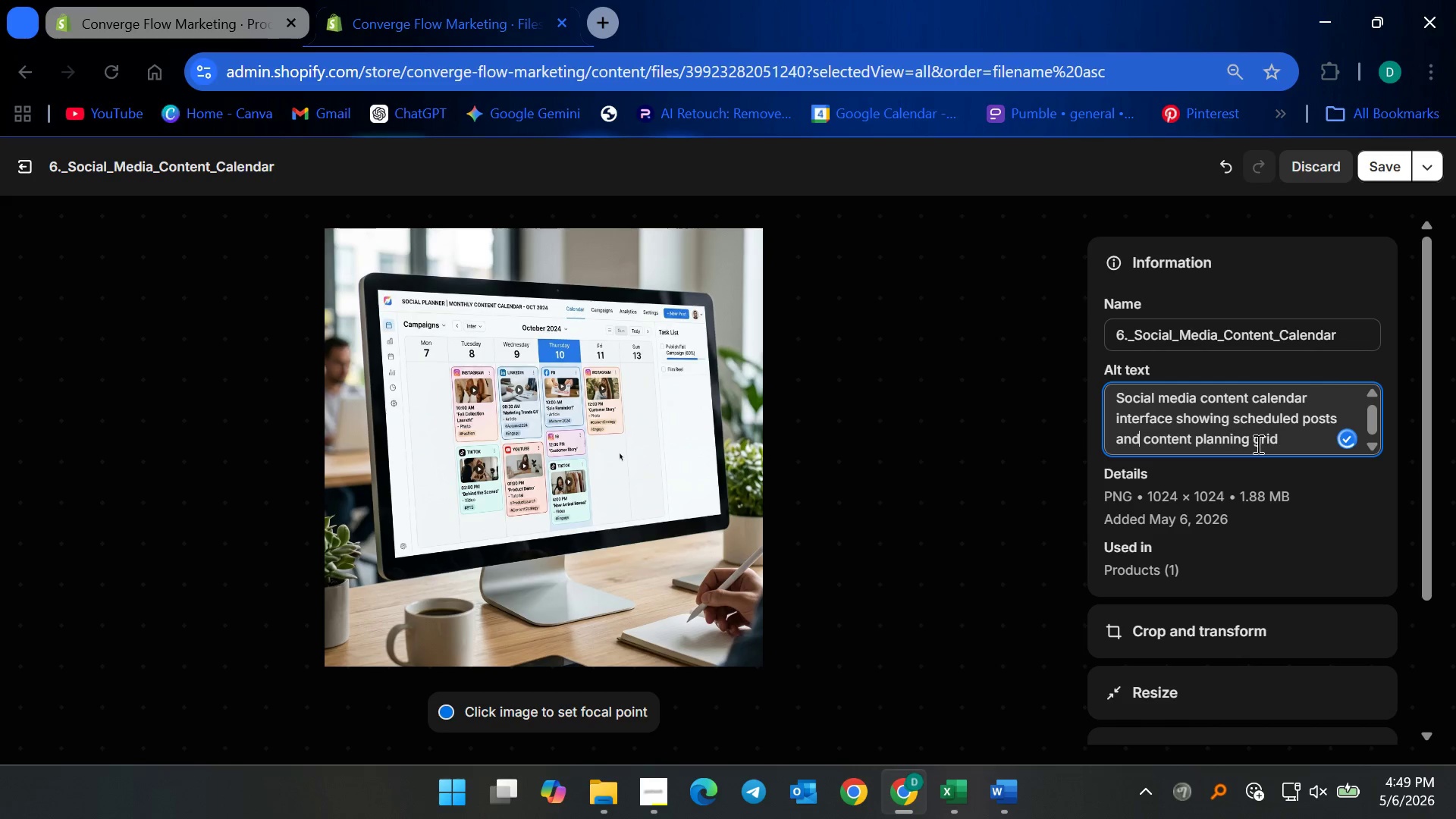 
left_click([1294, 431])
 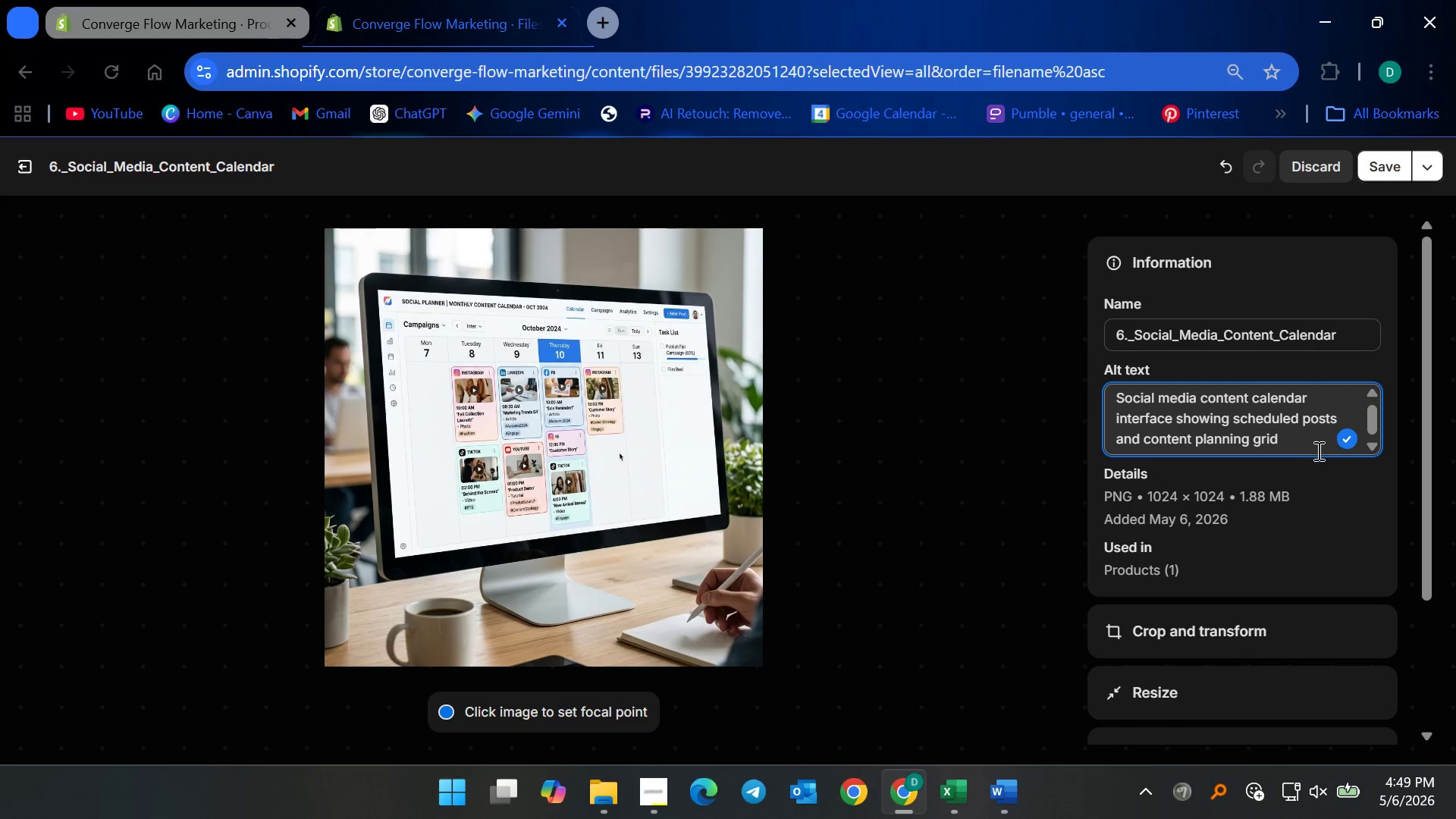 
key(Space)
 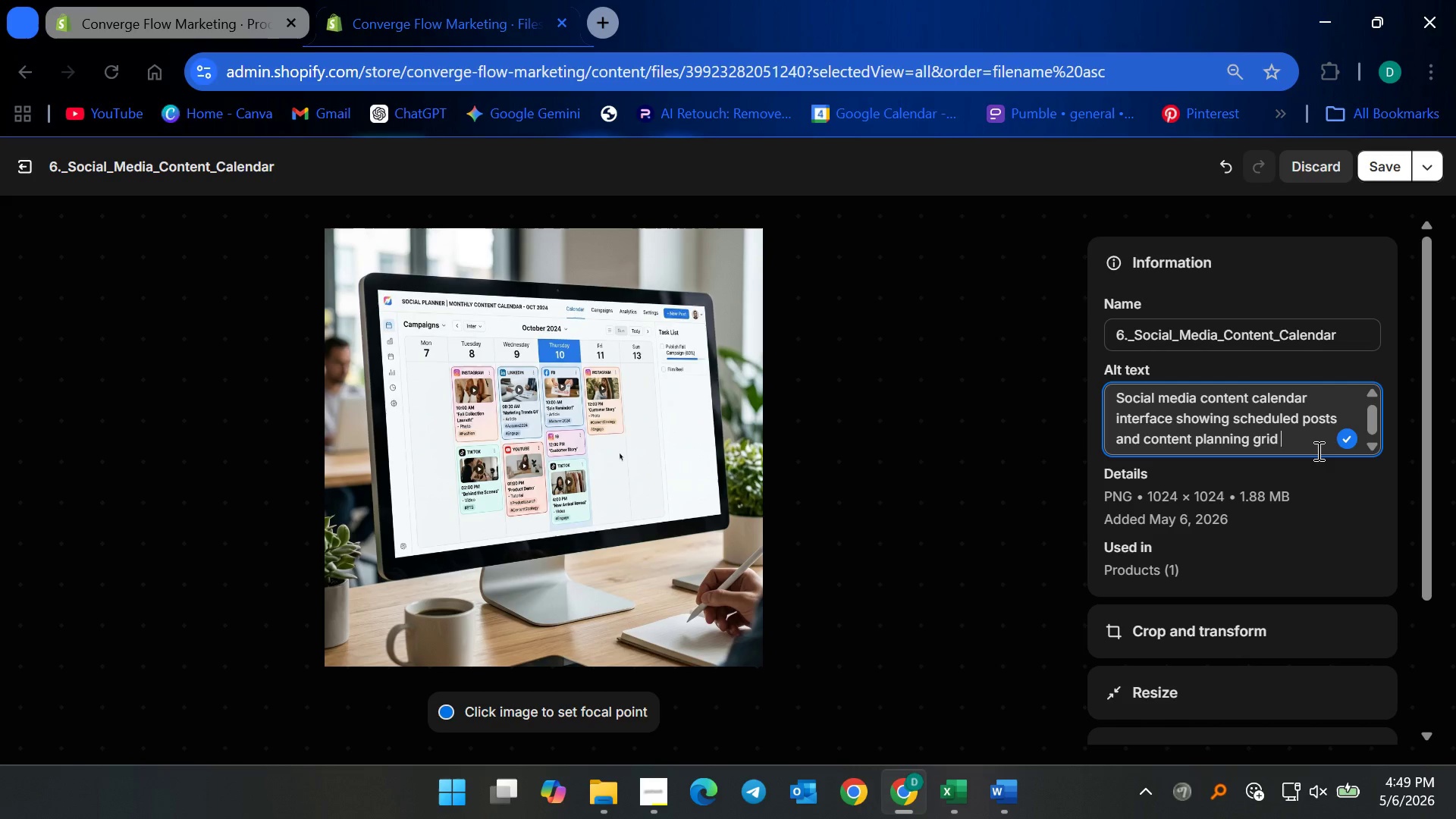 
type(for multiple platforms )
 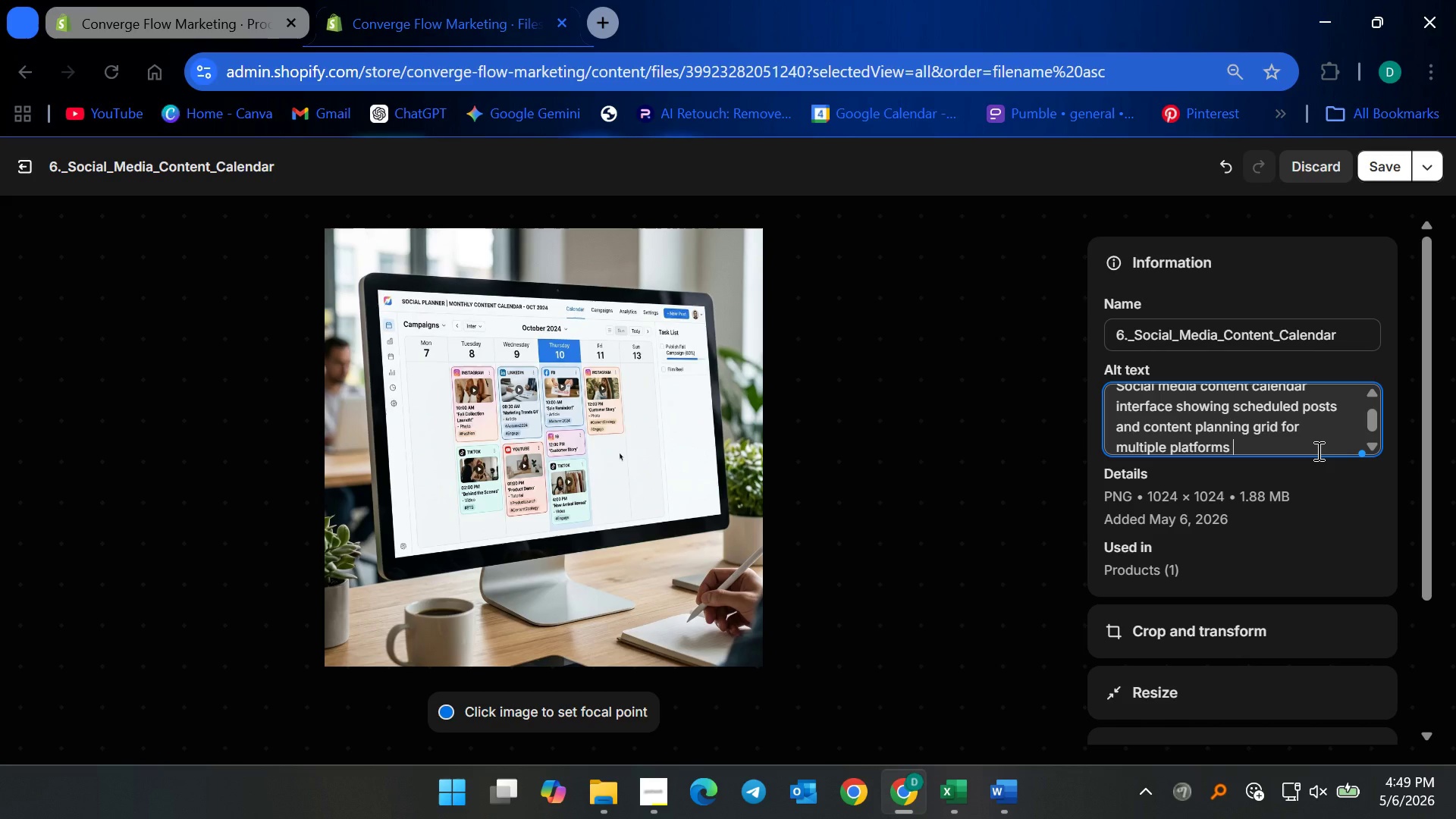 
type(displayed on a monitor in a minimalistic office setting)
 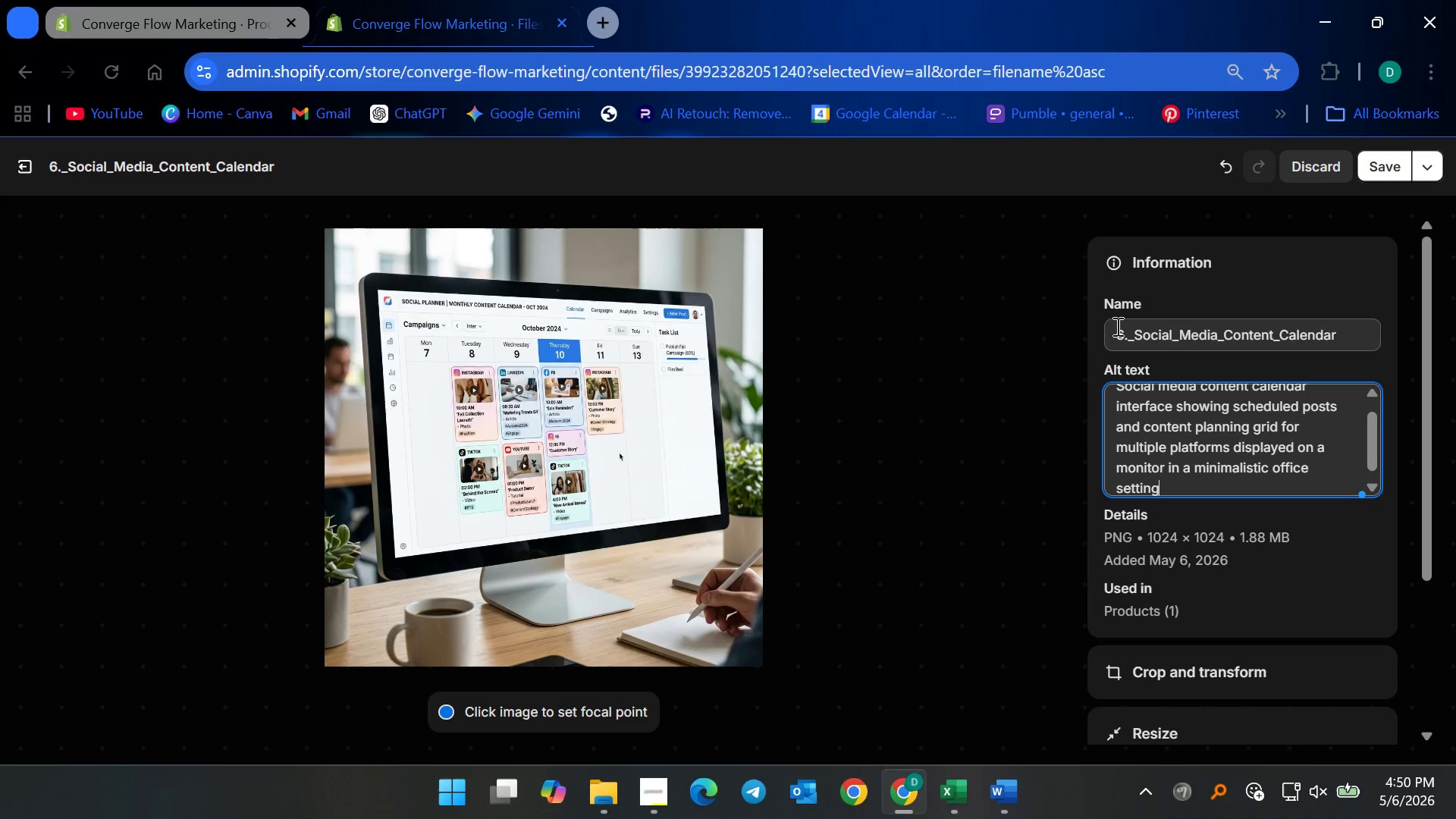 
scroll: coordinate [1169, 410], scroll_direction: up, amount: 2.0
 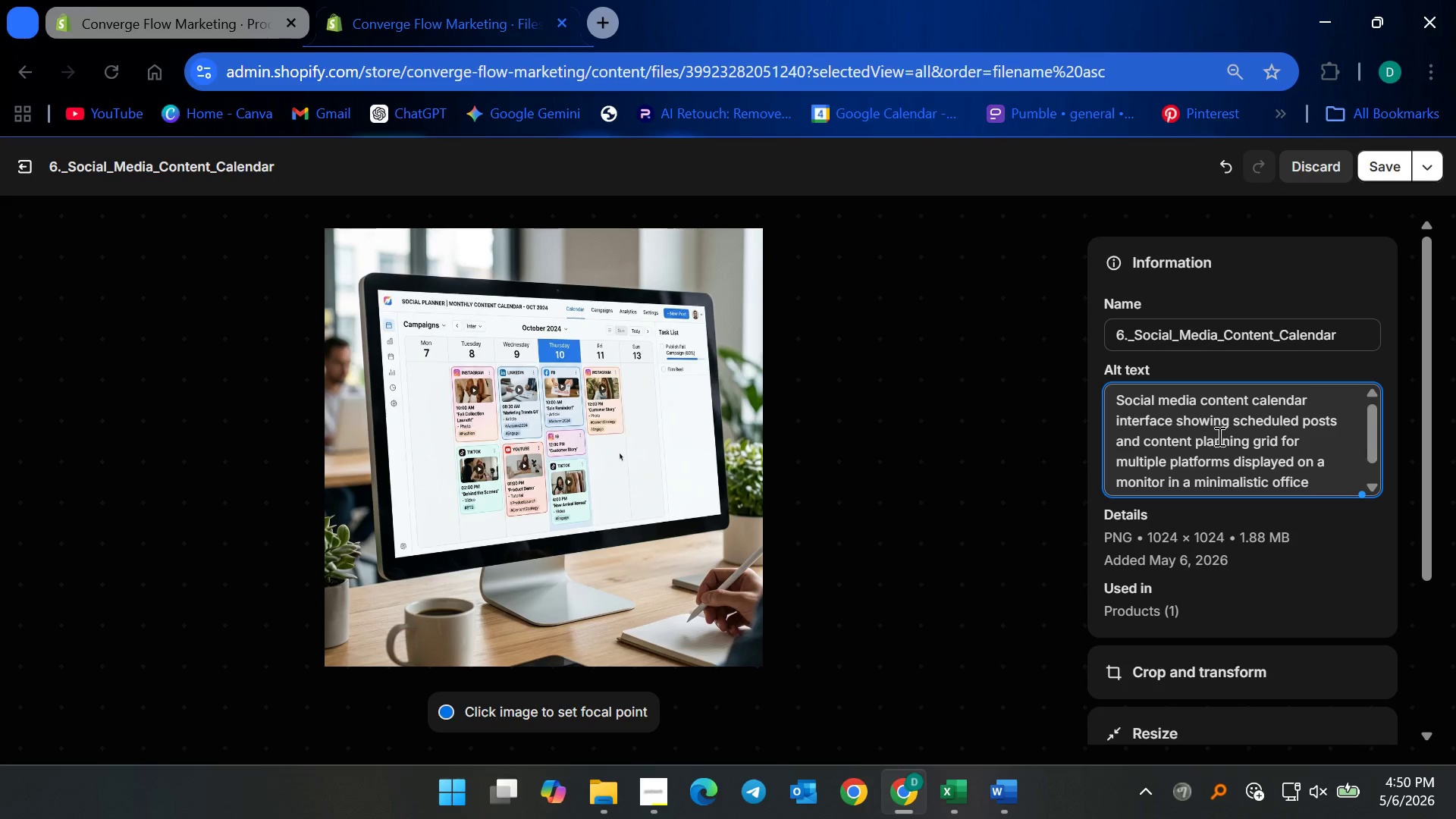 
scroll: coordinate [1218, 440], scroll_direction: down, amount: 2.0
 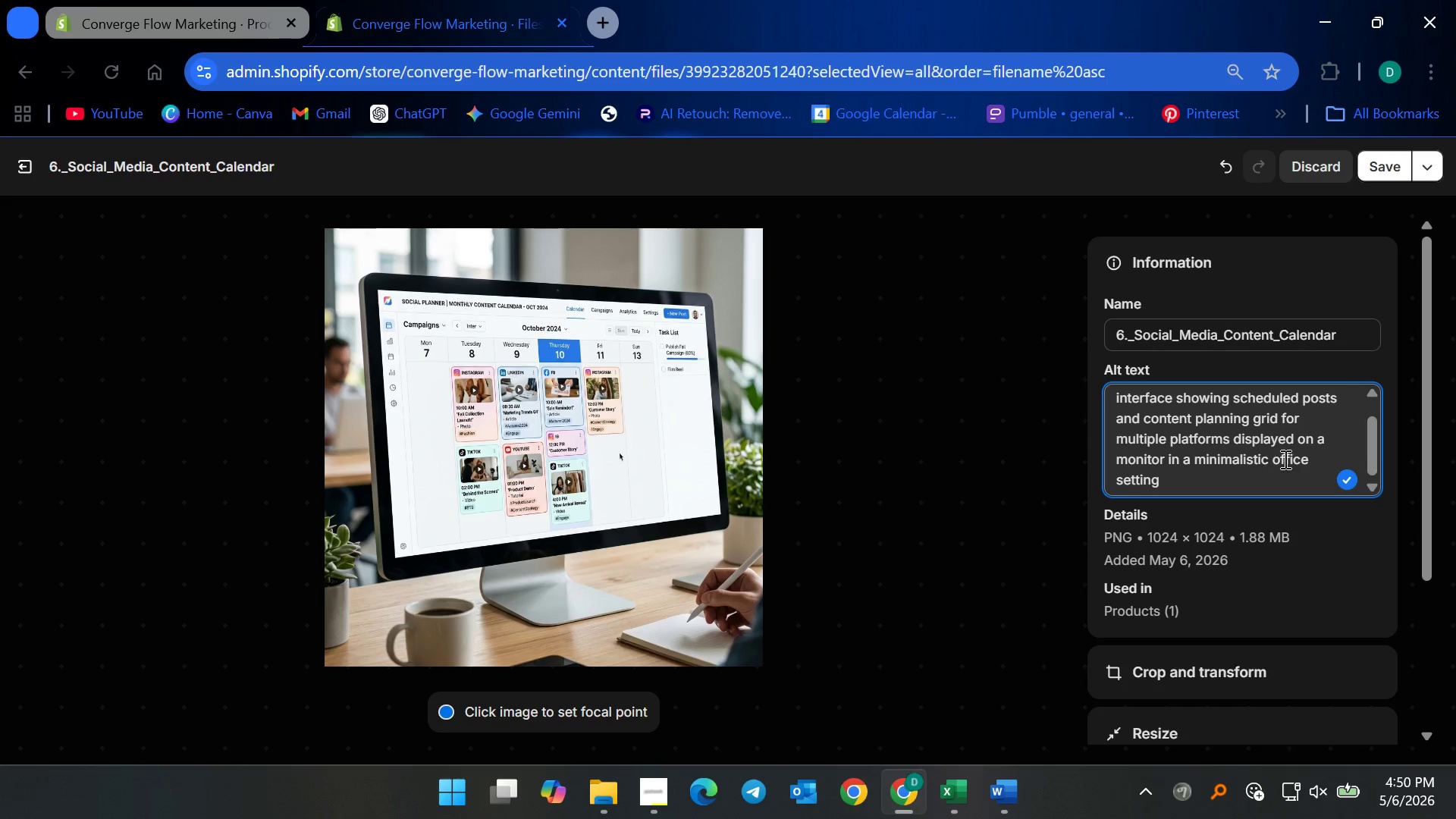 
wait(6.49)
 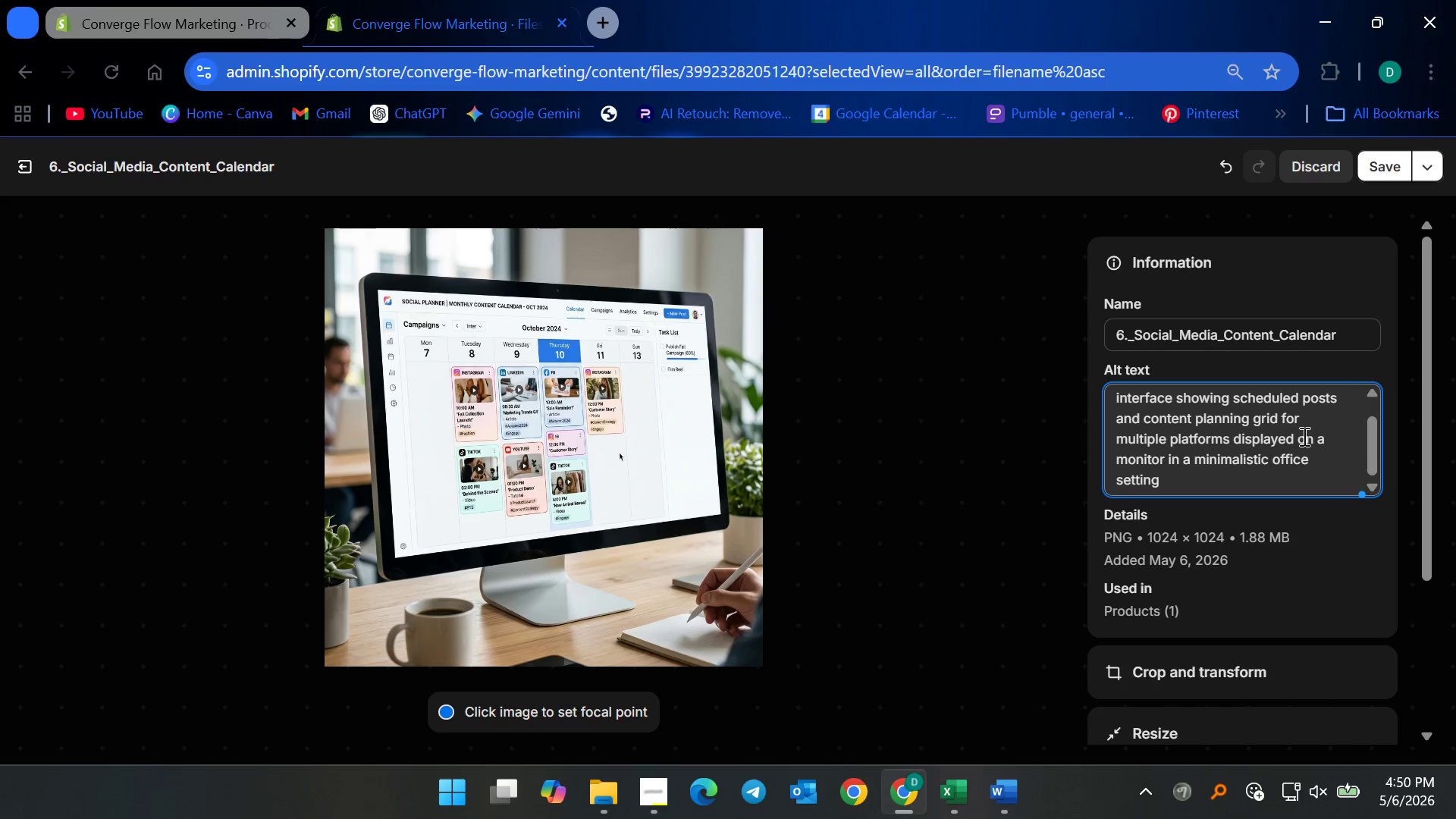 
left_click([1389, 160])
 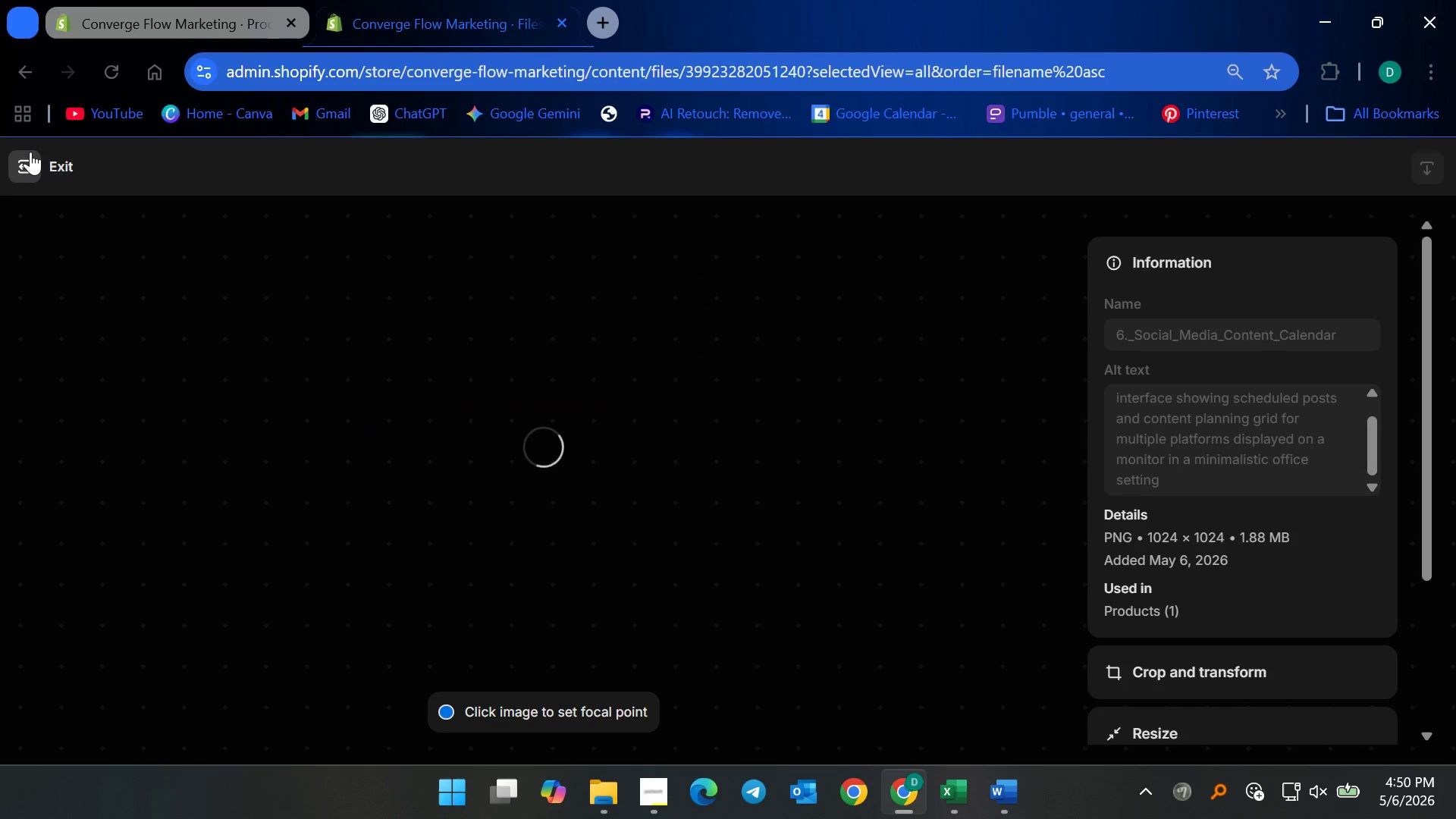 
left_click([32, 152])
 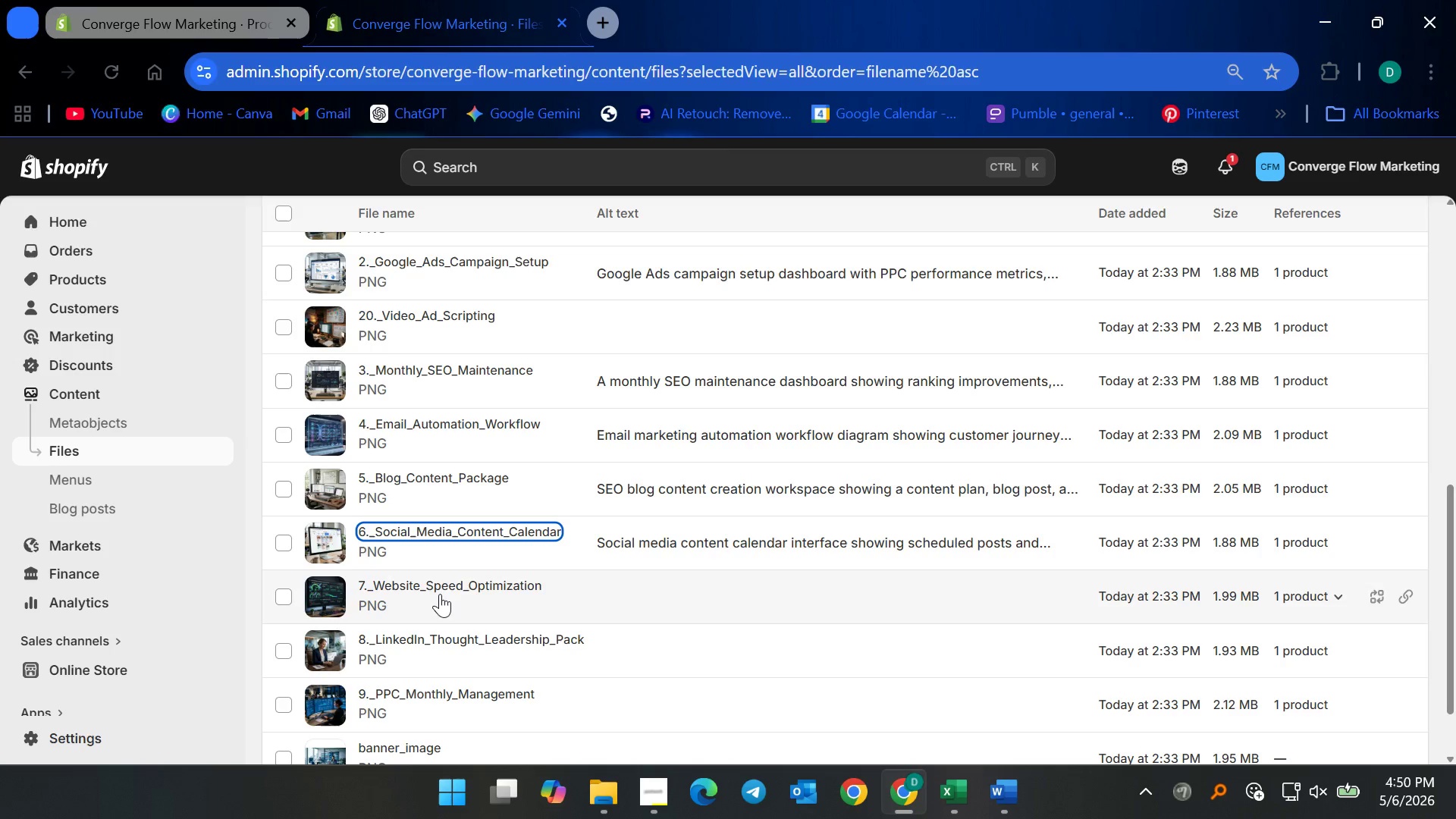 
left_click([457, 583])
 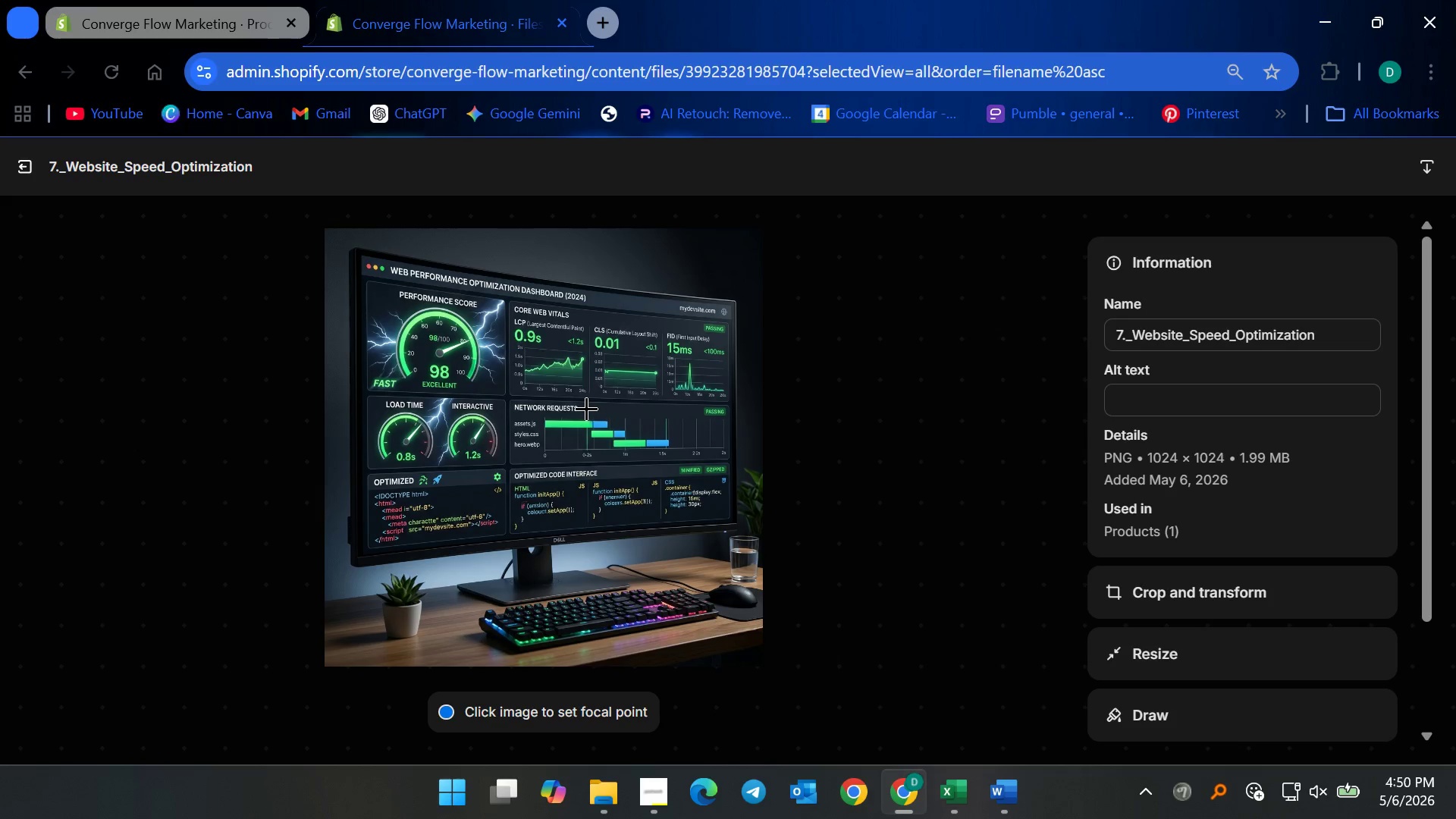 
left_click([1220, 400])
 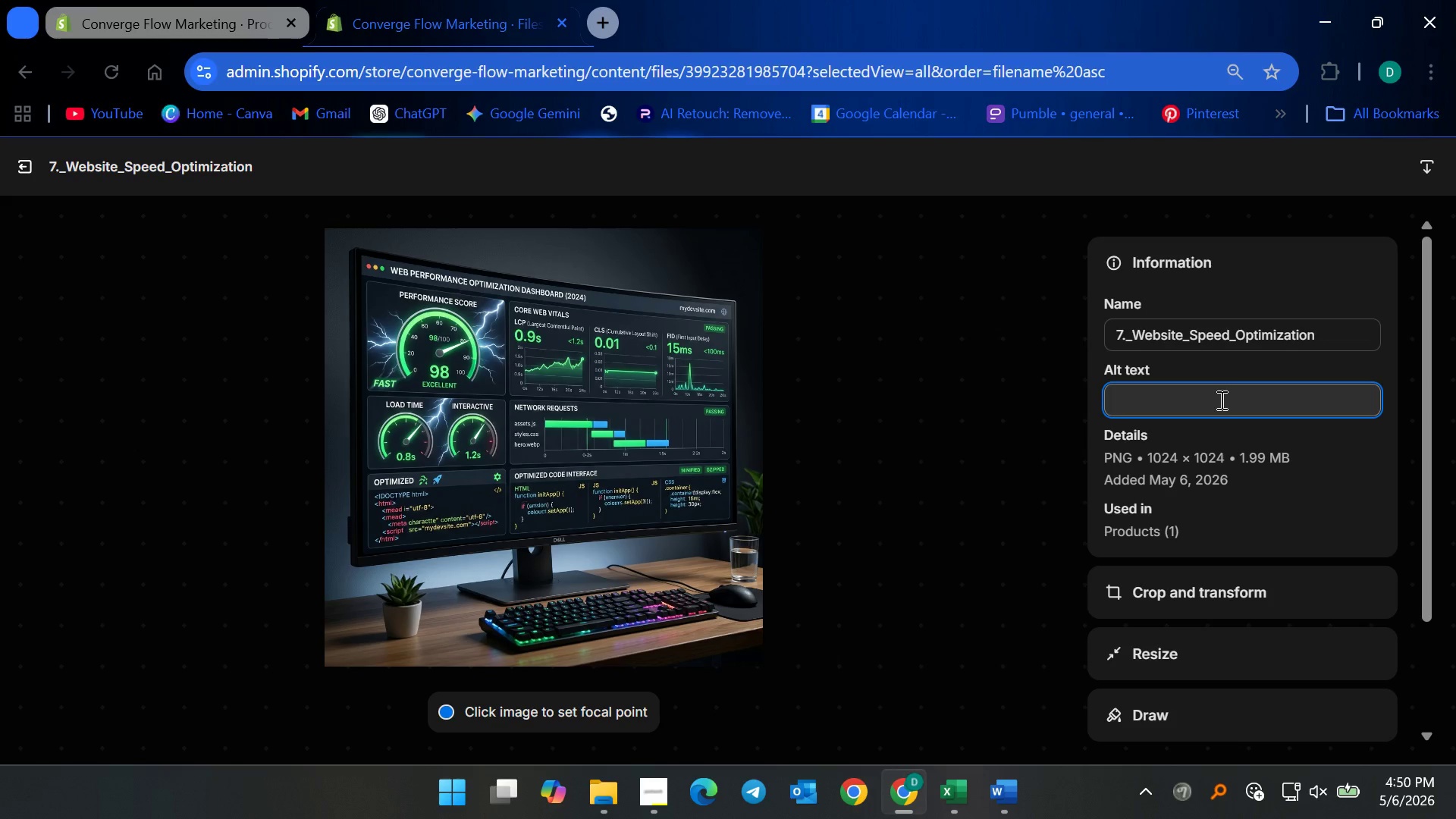 
left_click([1219, 399])
 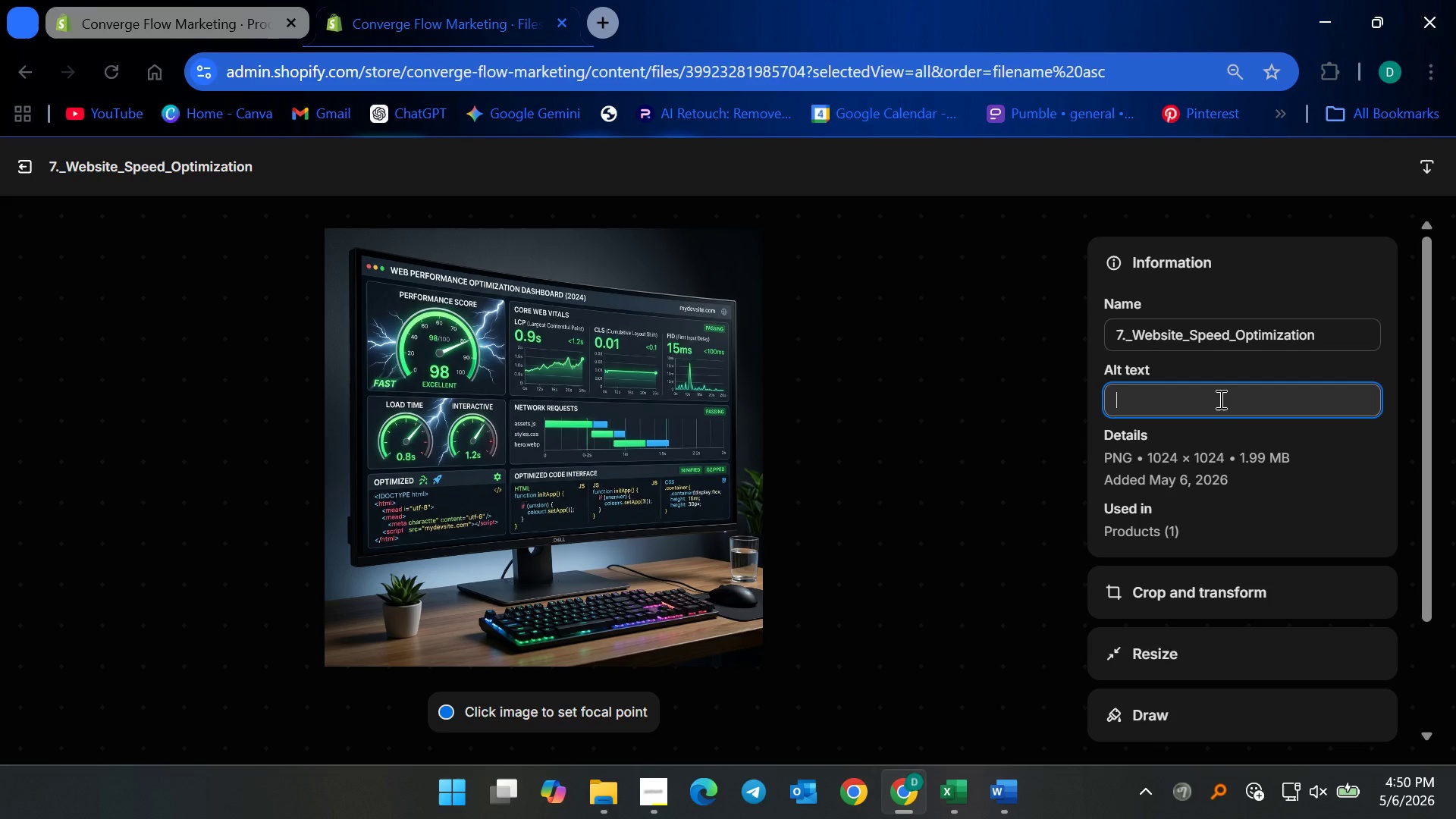 
wait(16.47)
 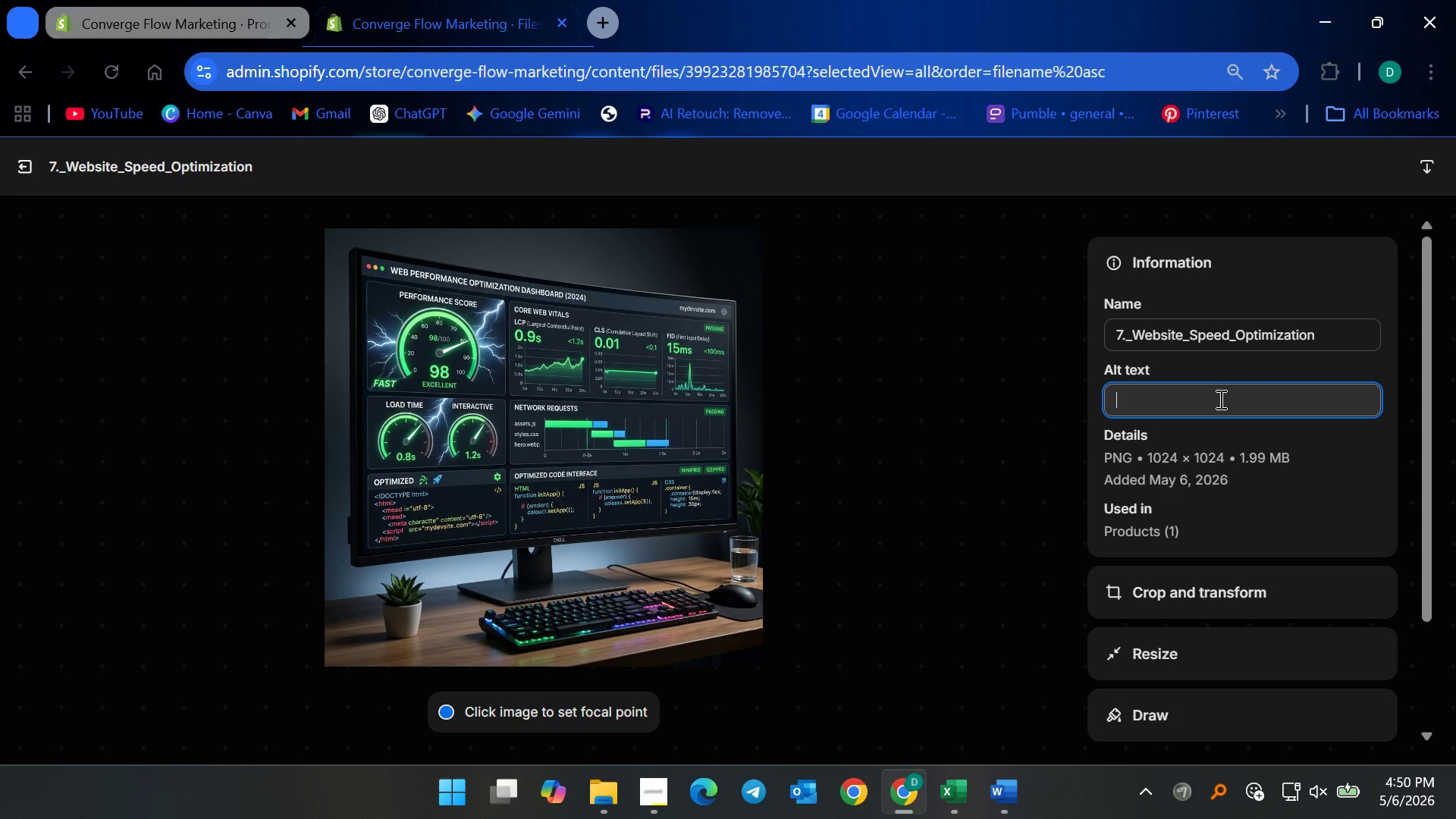 
type(Website S)
key(Backspace)
type(speed optimization dashboard showing )
 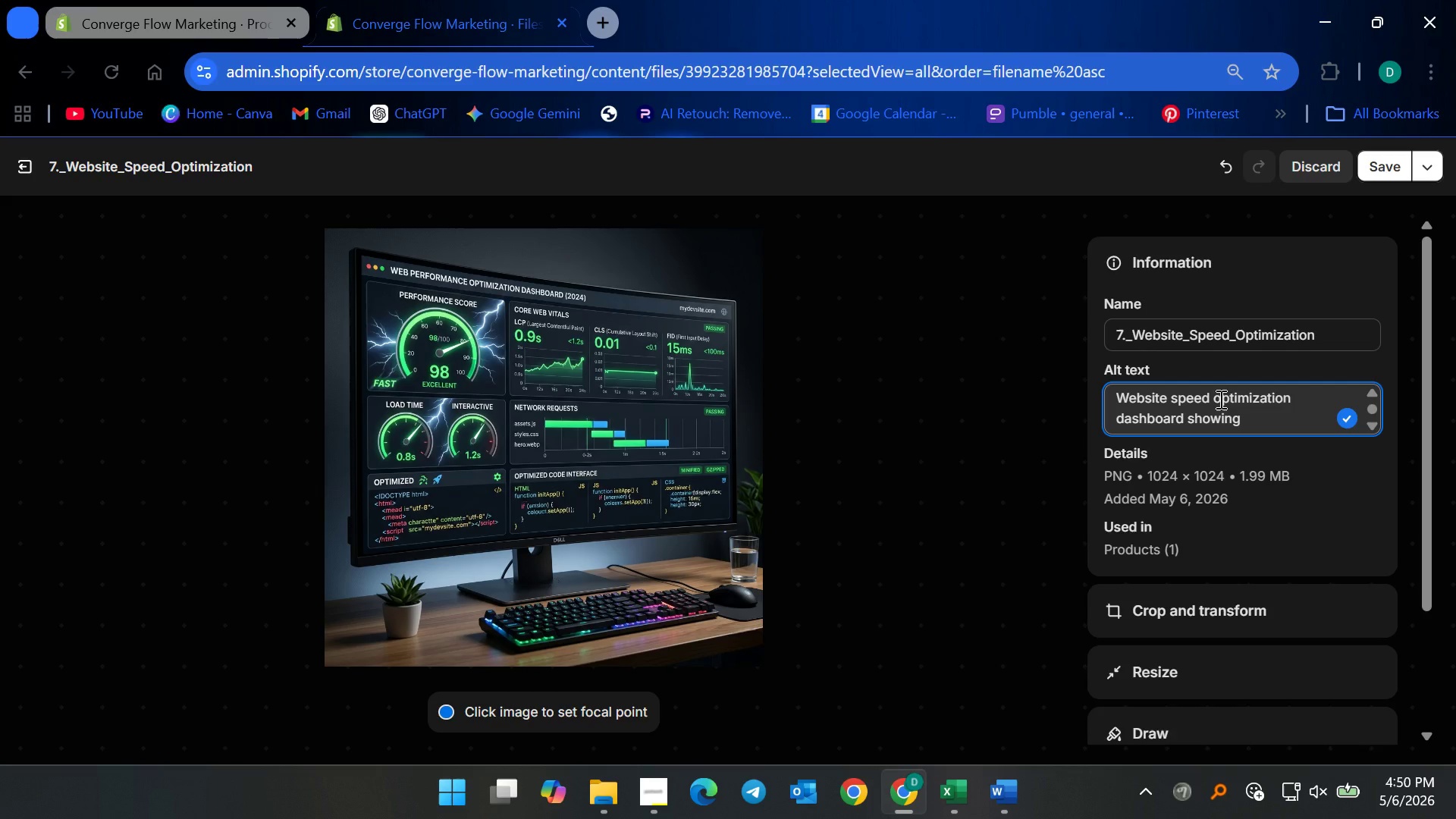 
wait(5.22)
 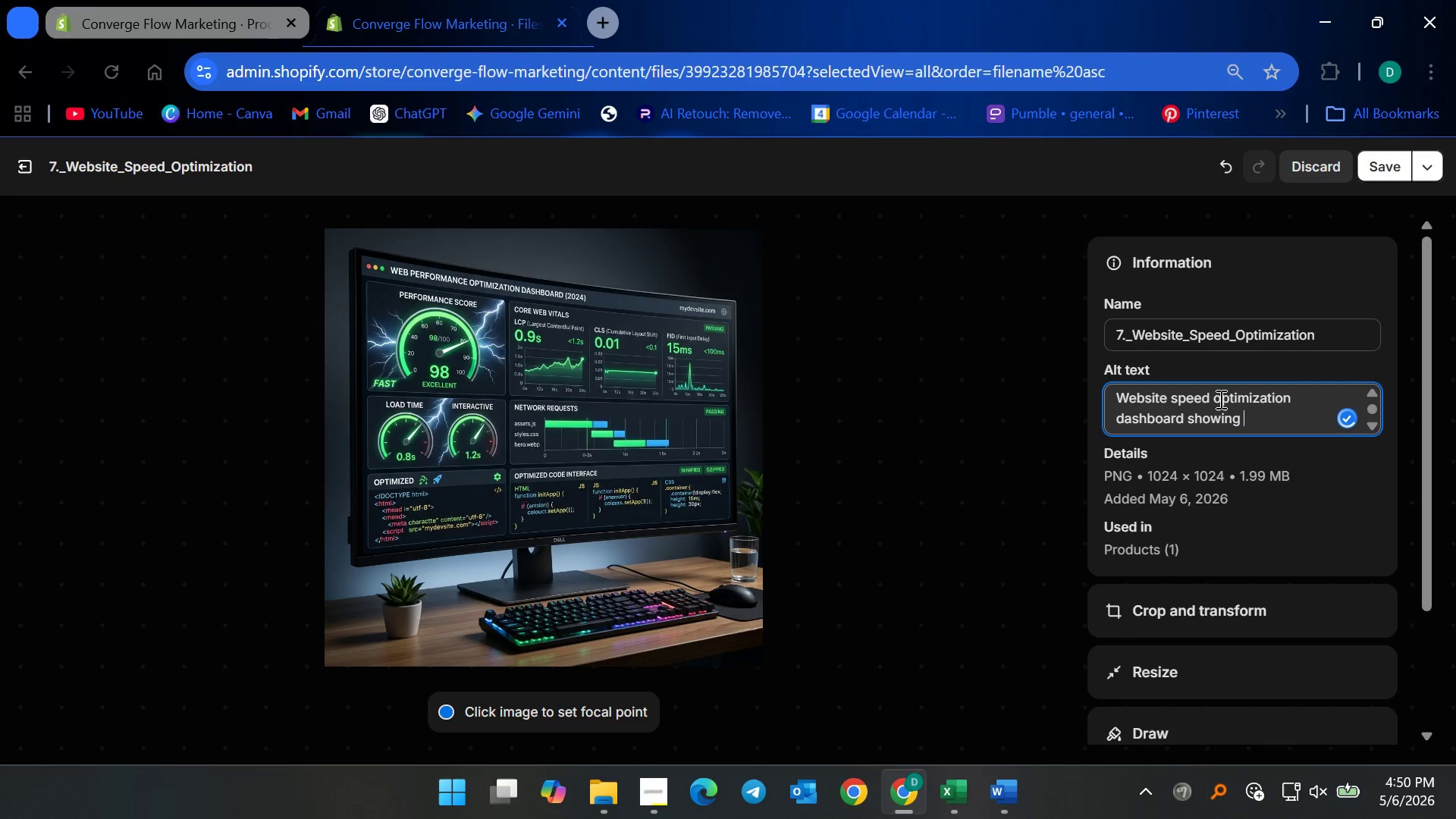 
type(Core Web Vitals )
key(Backspace)
type(, )
 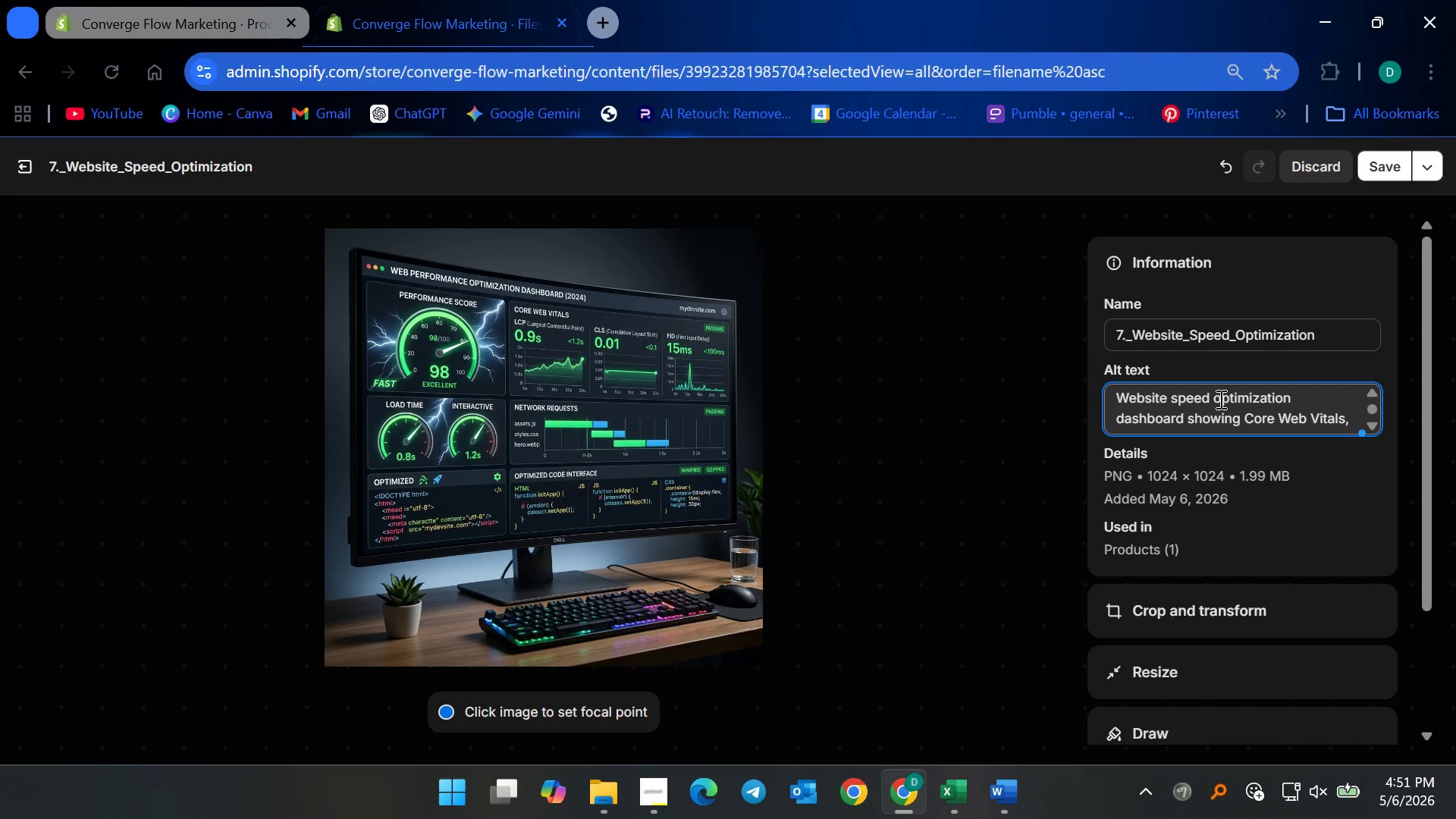 
type(page load performance metrics, and technical )
 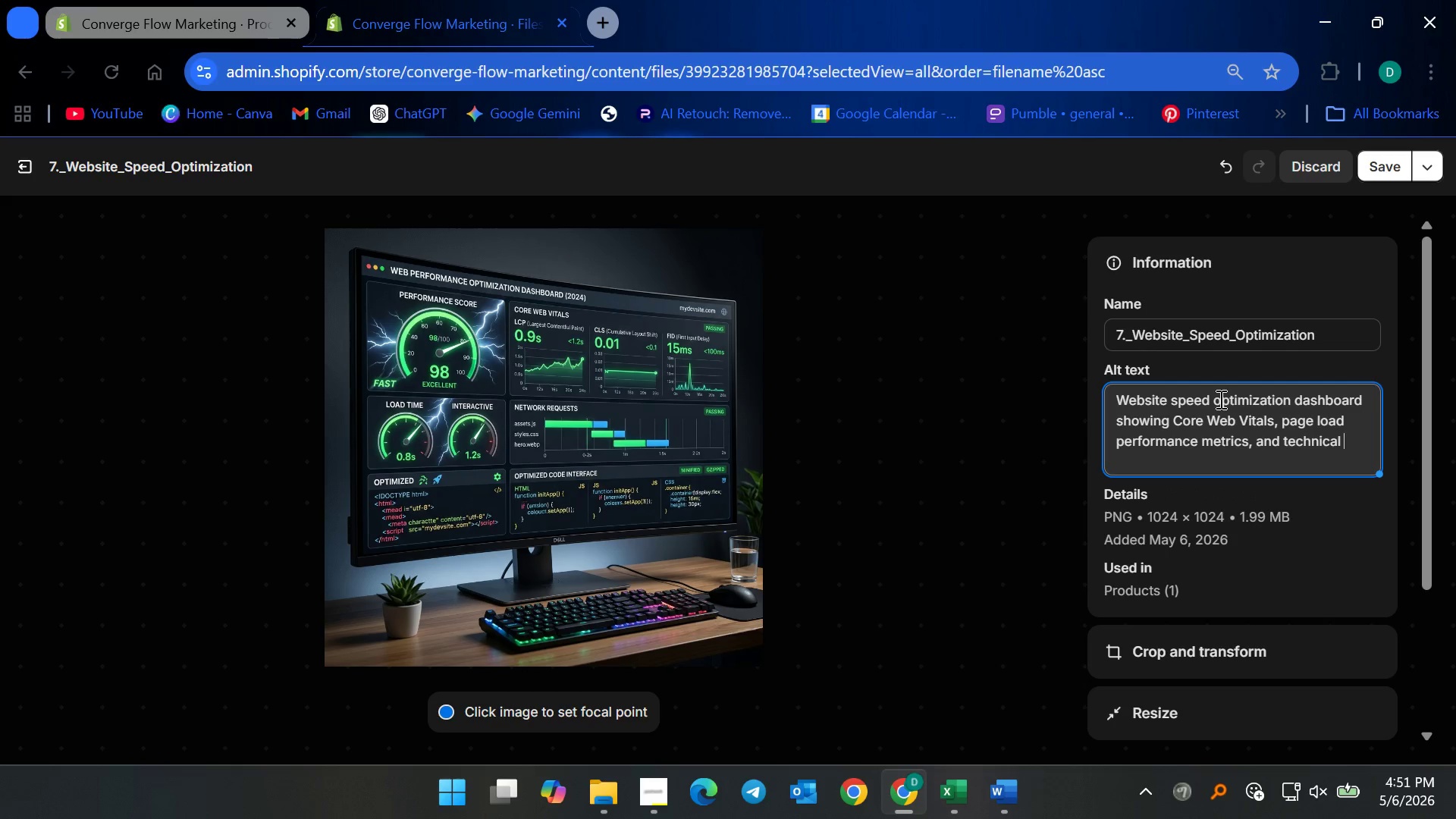 
type(site speed)
key(Backspace)
key(Backspace)
key(Backspace)
key(Backspace)
key(Backspace)
key(Backspace)
key(Backspace)
type(performance score)
 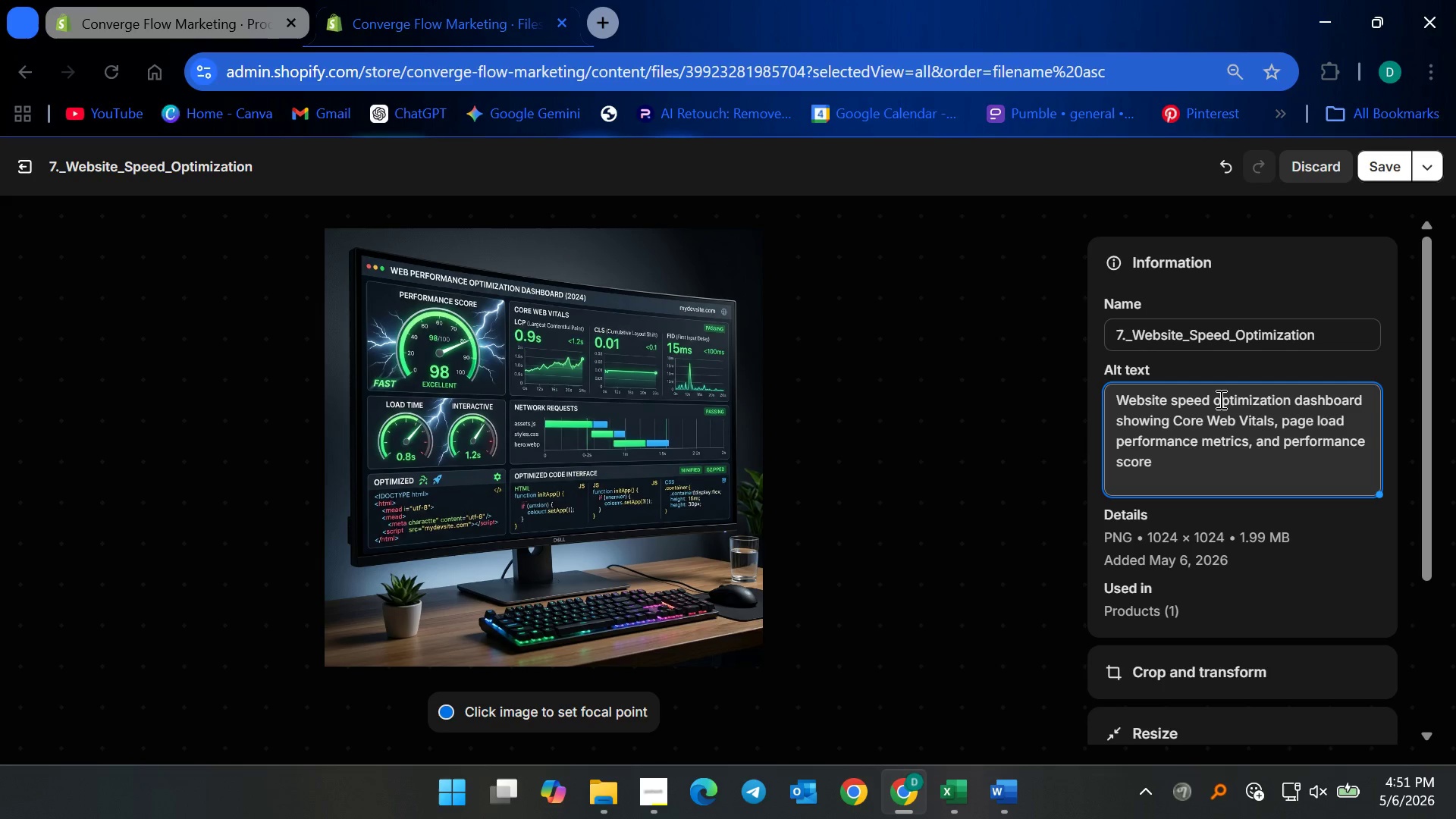 
wait(9.64)
 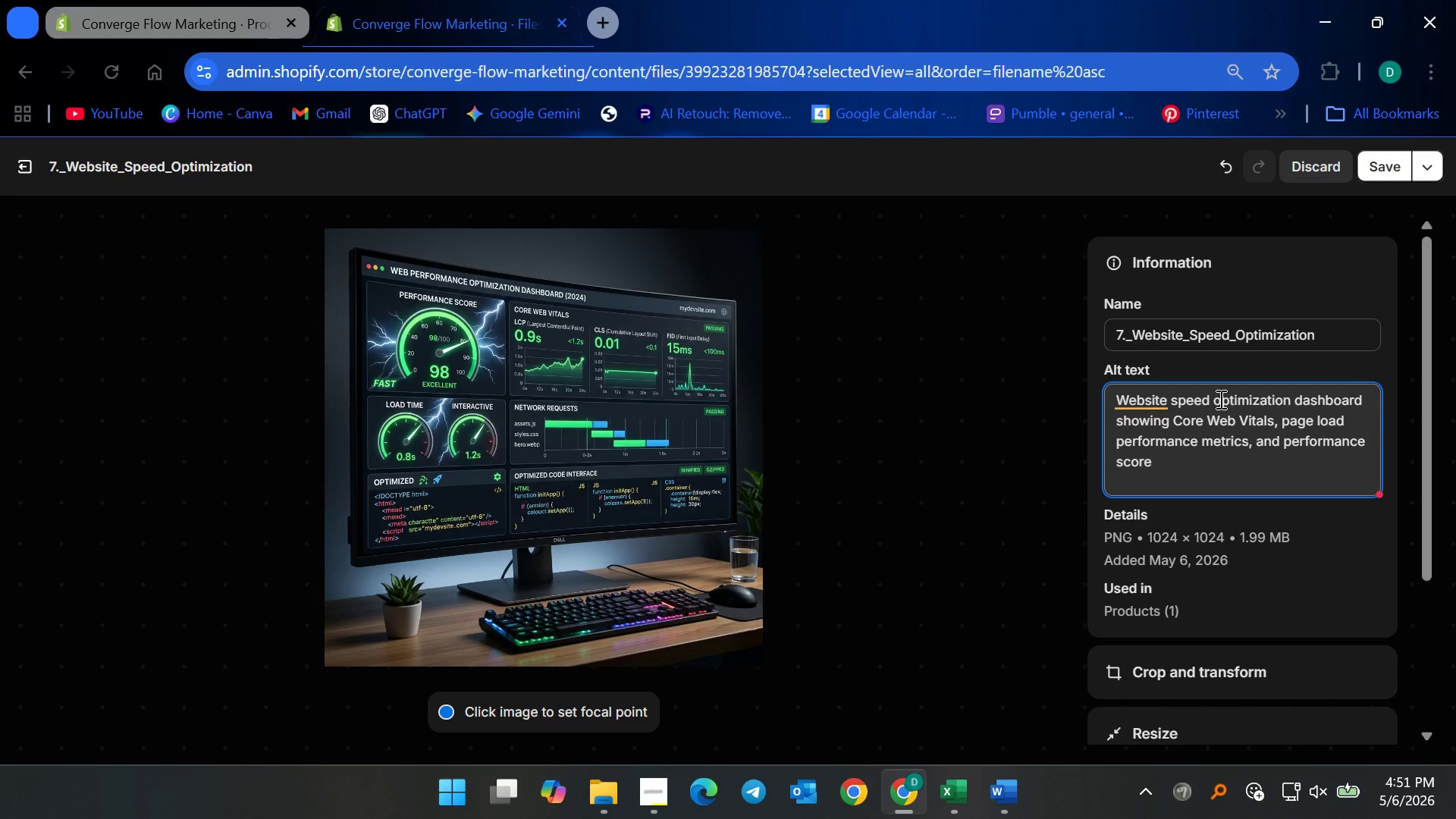 
key(Space)
 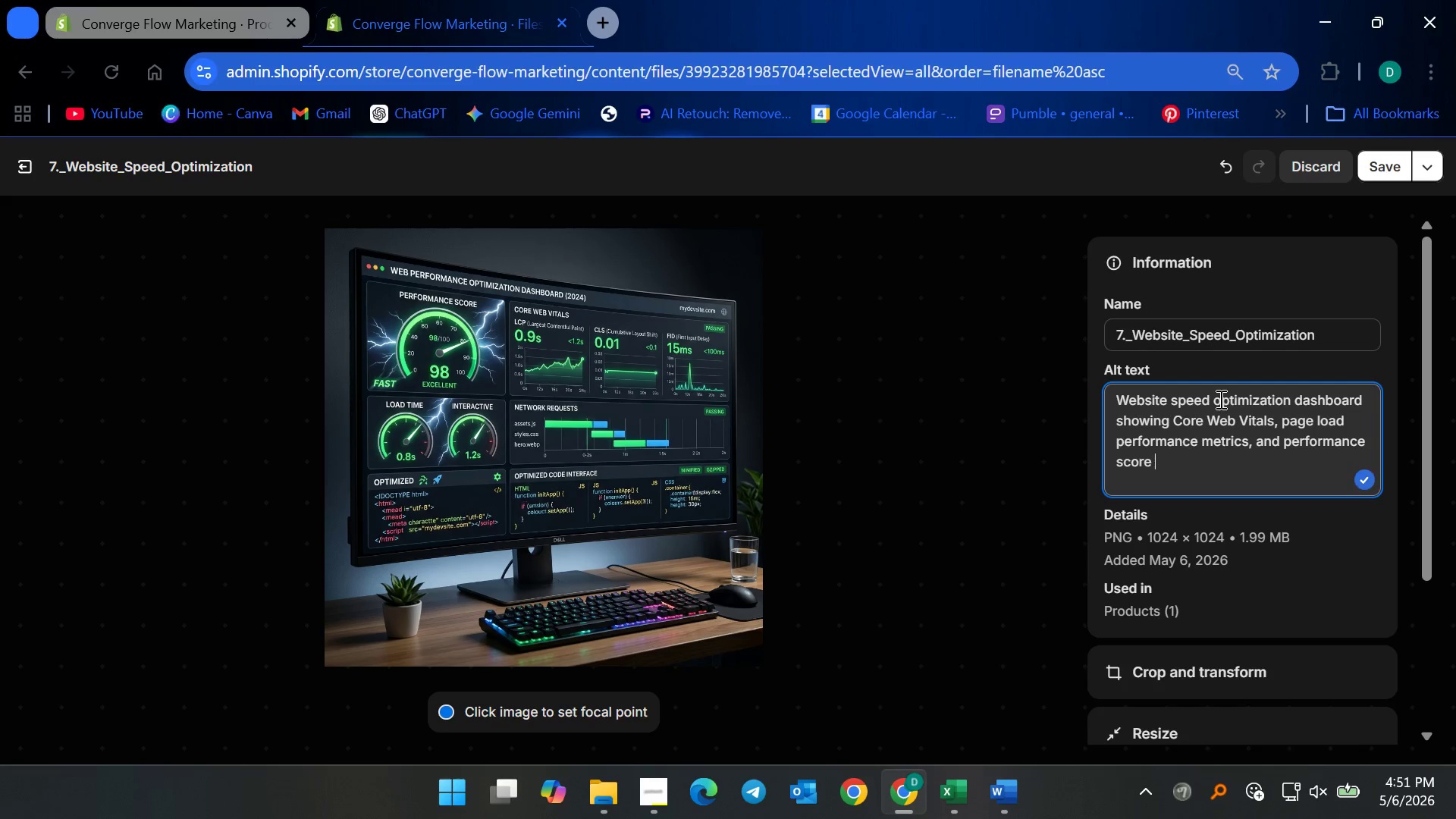 
type(displayed on a monitor )
 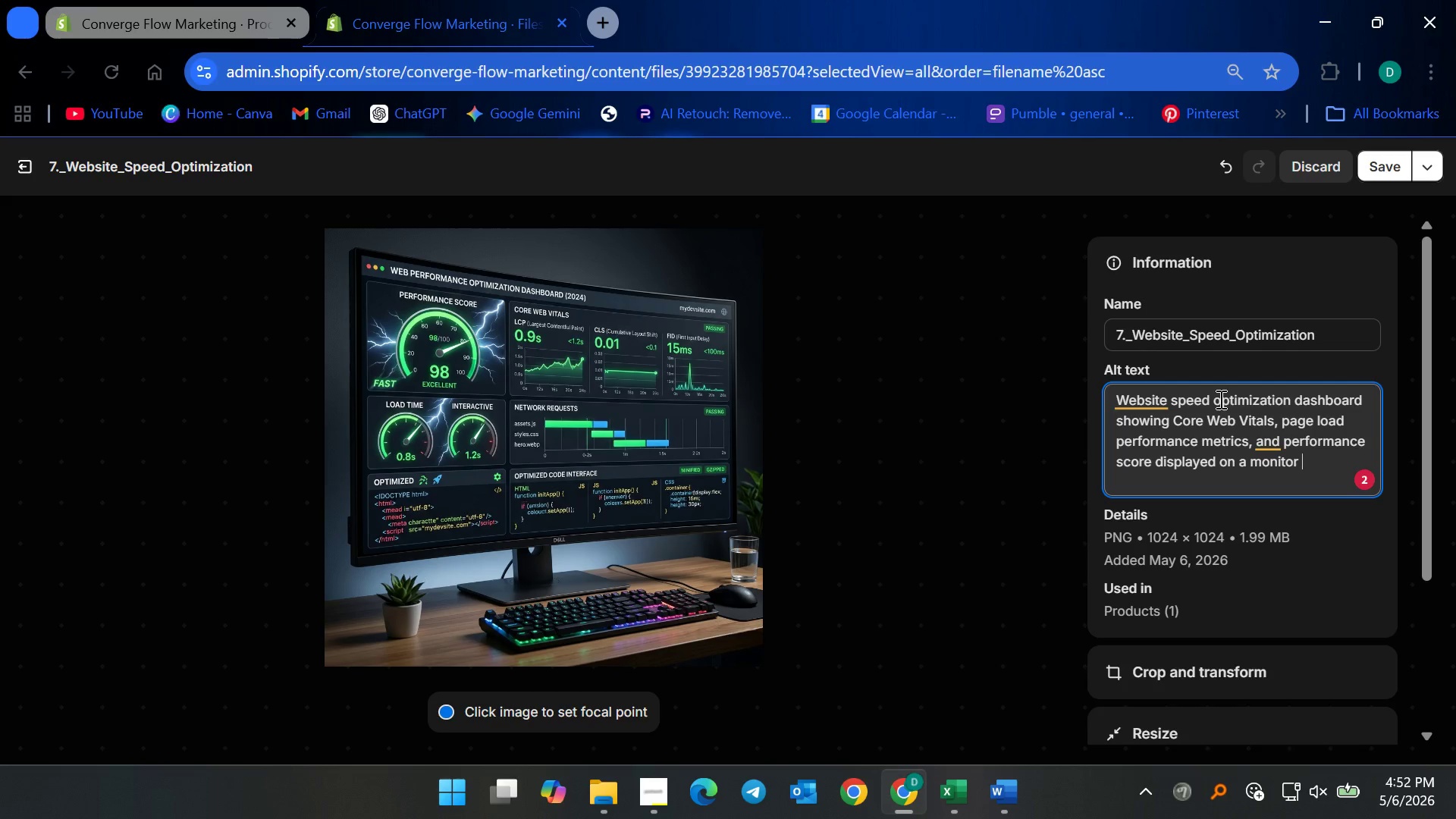 
wait(10.28)
 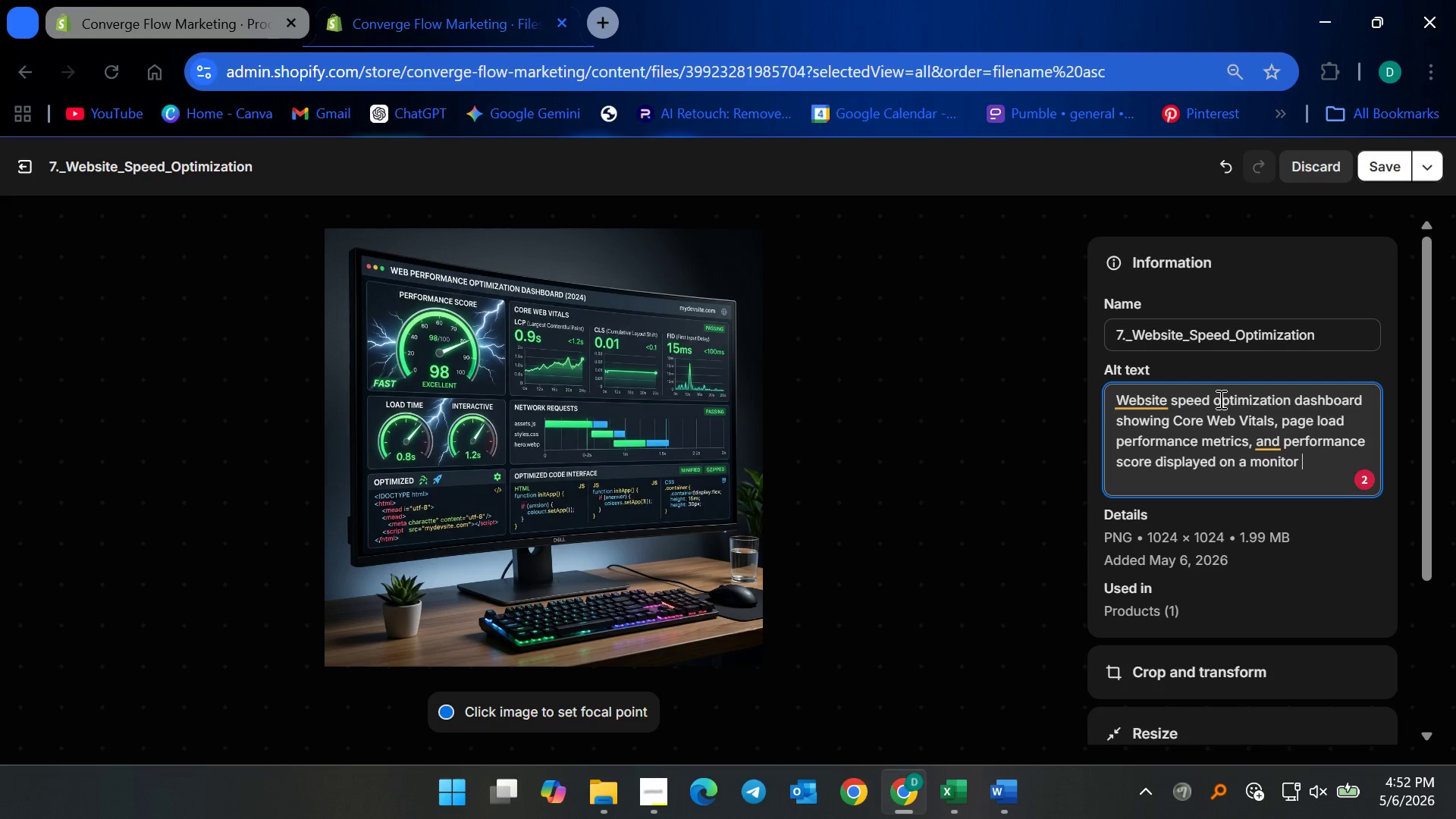 
type(in a minimalistic )
 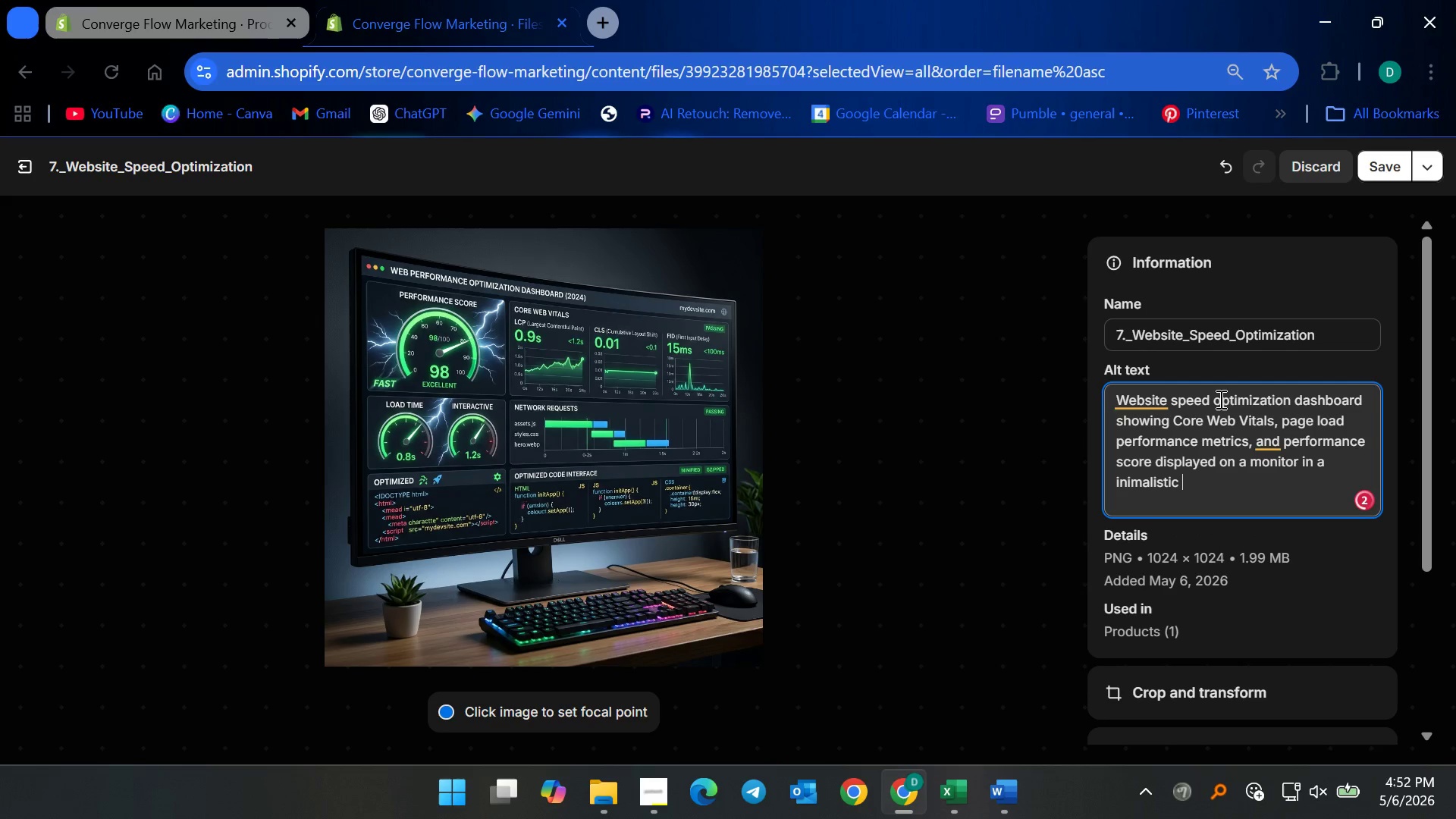 
hold_key(key=Backspace, duration=1.06)
 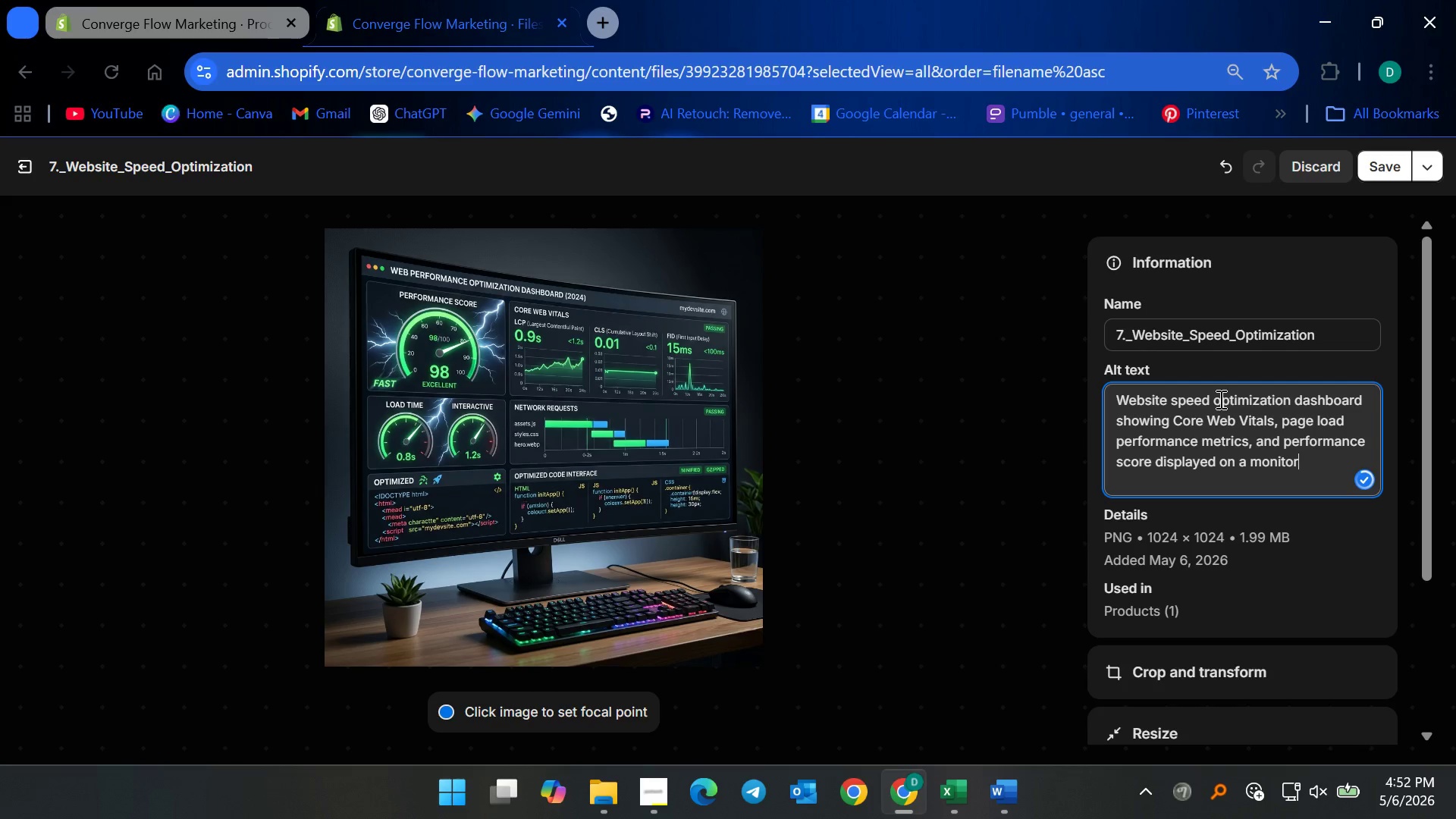 
wait(5.03)
 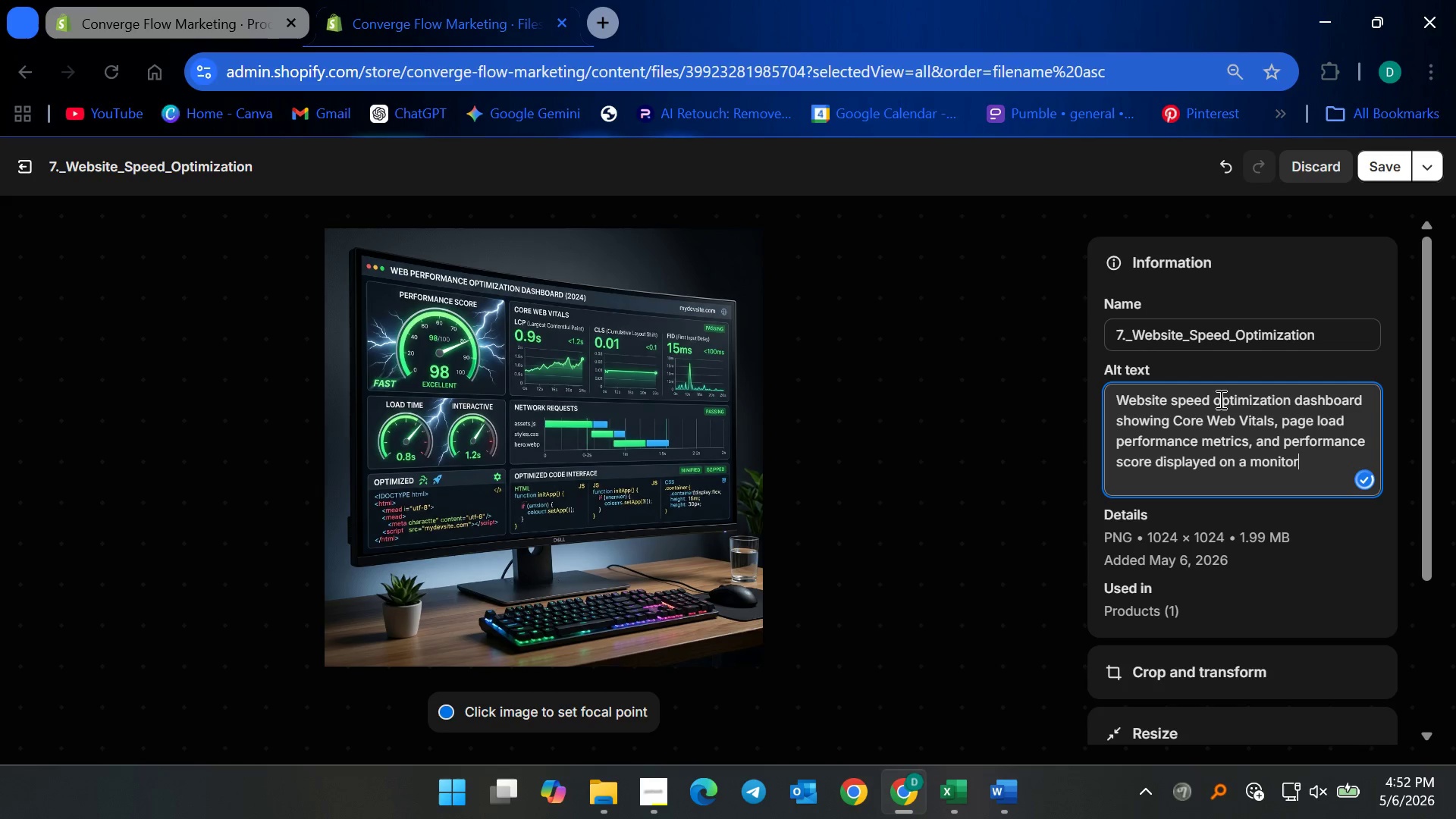 
left_click([1397, 162])
 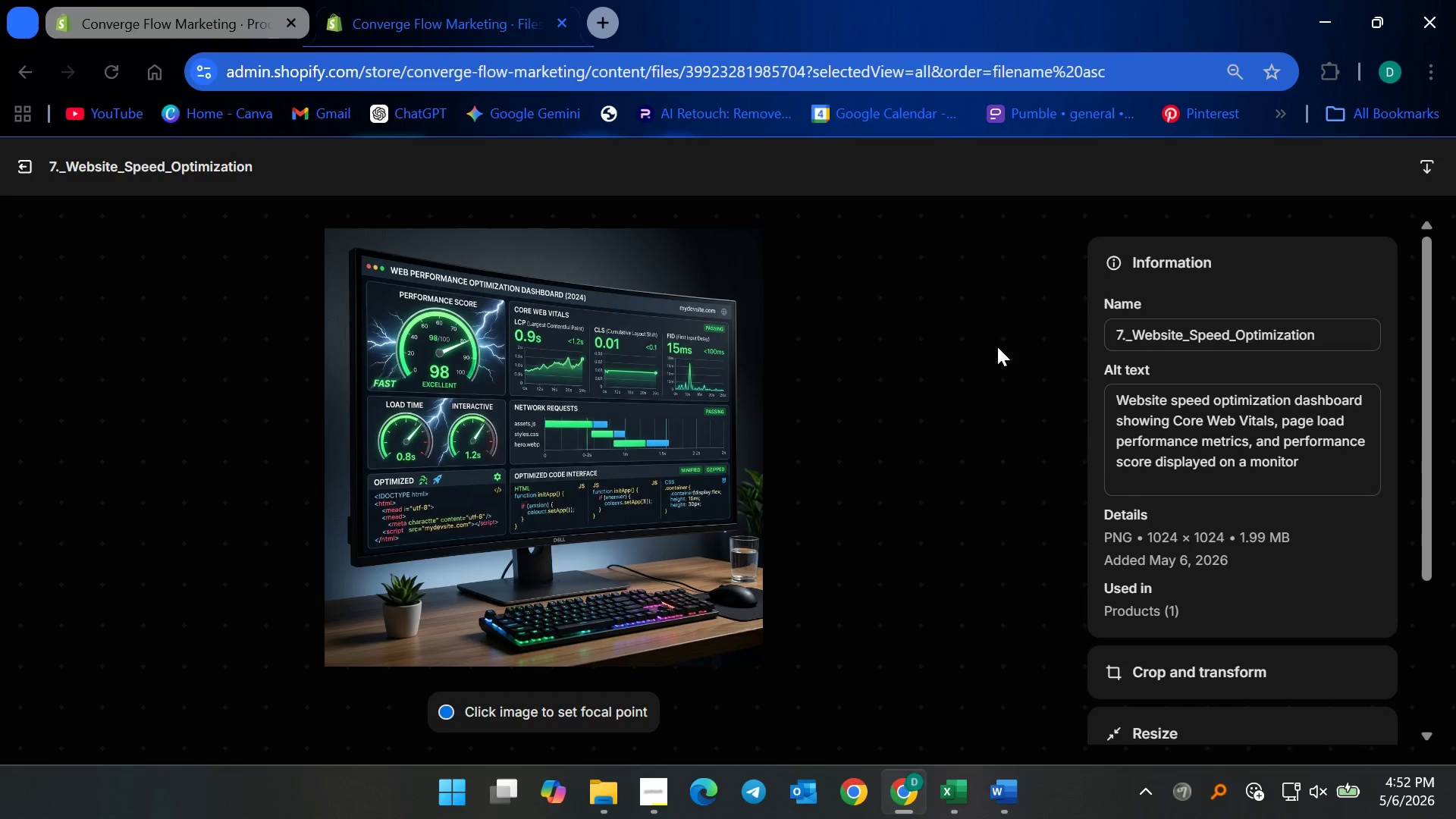 
left_click([1285, 448])
 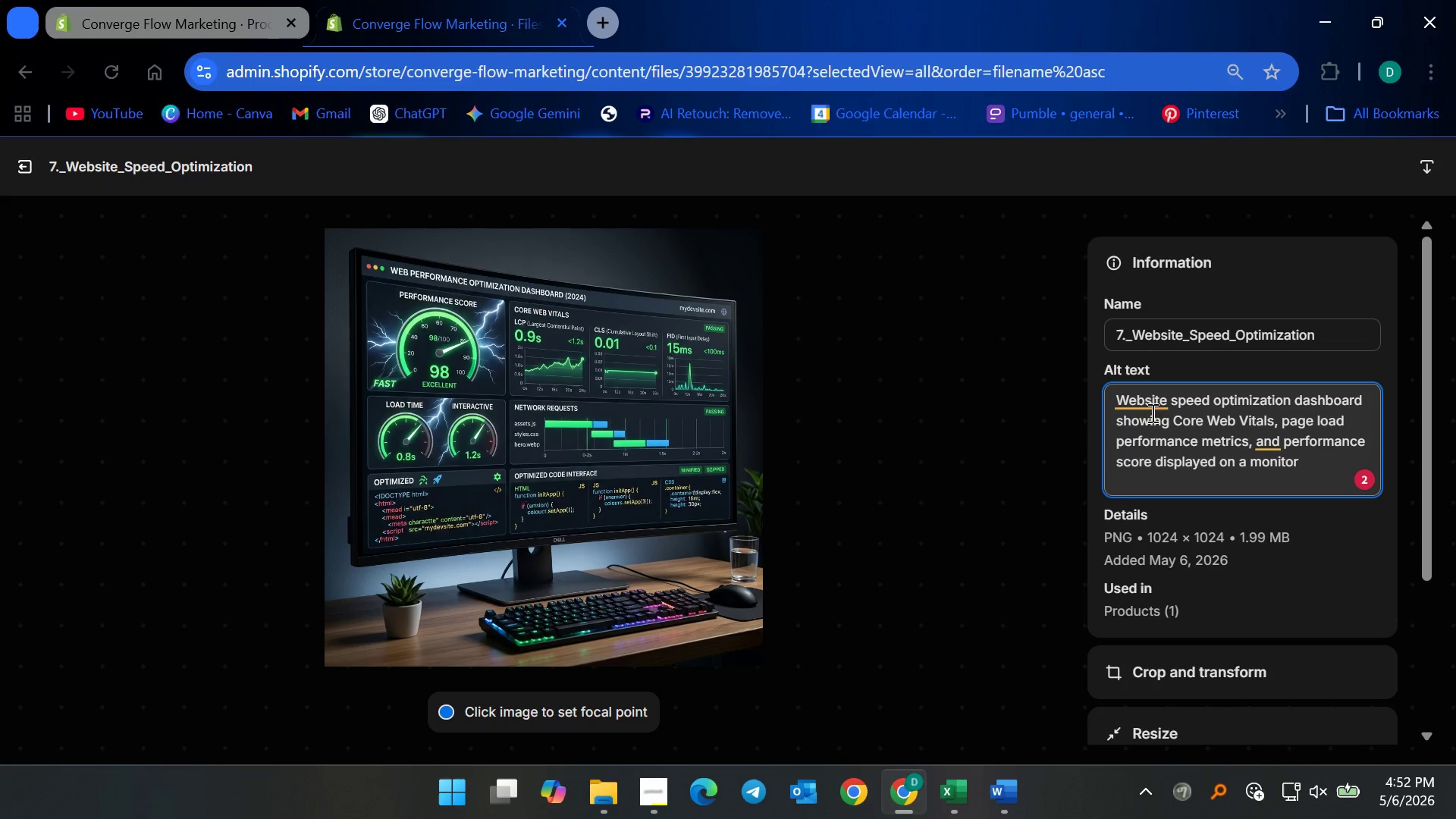 
left_click([1141, 401])
 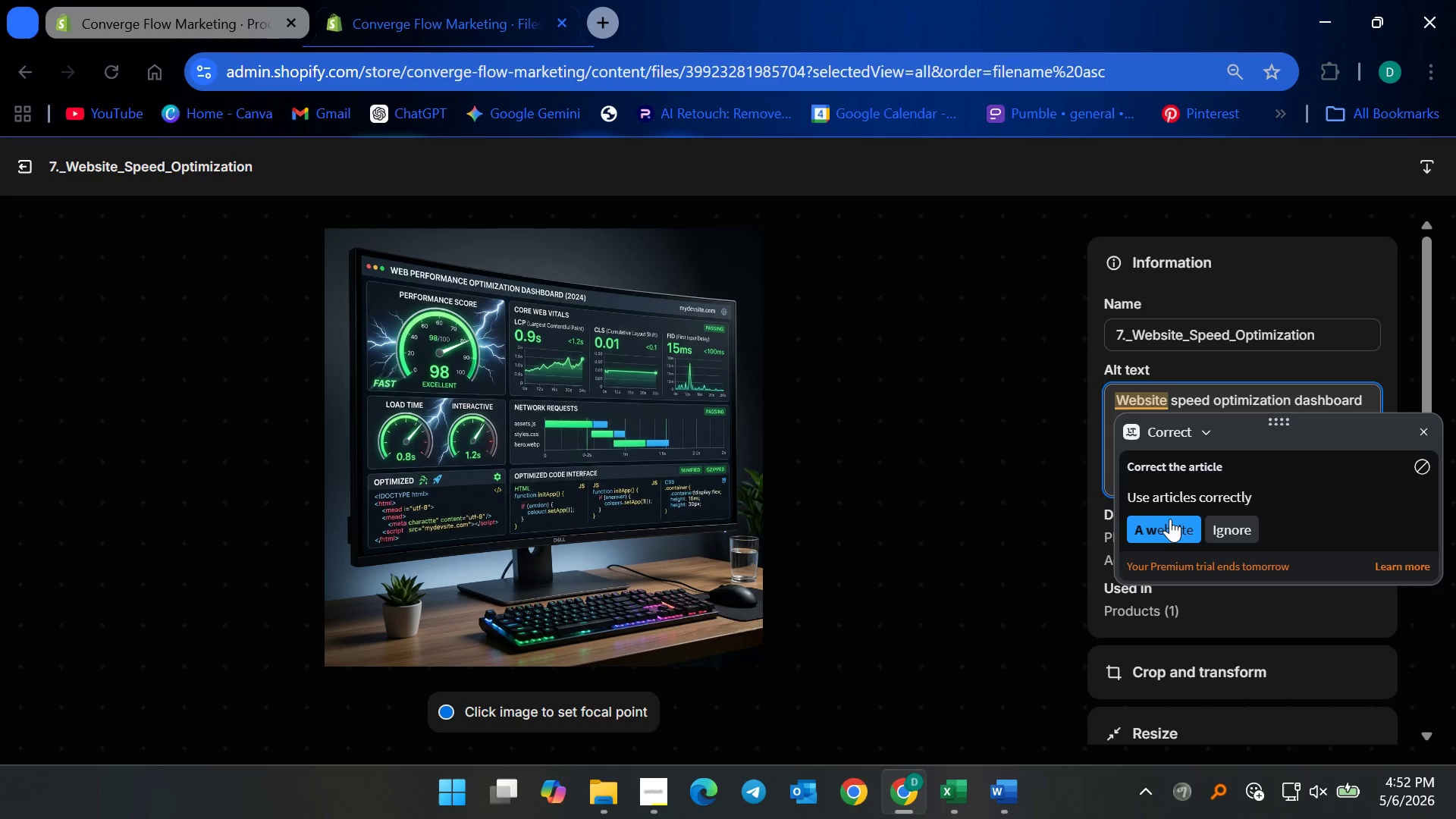 
left_click([1167, 527])
 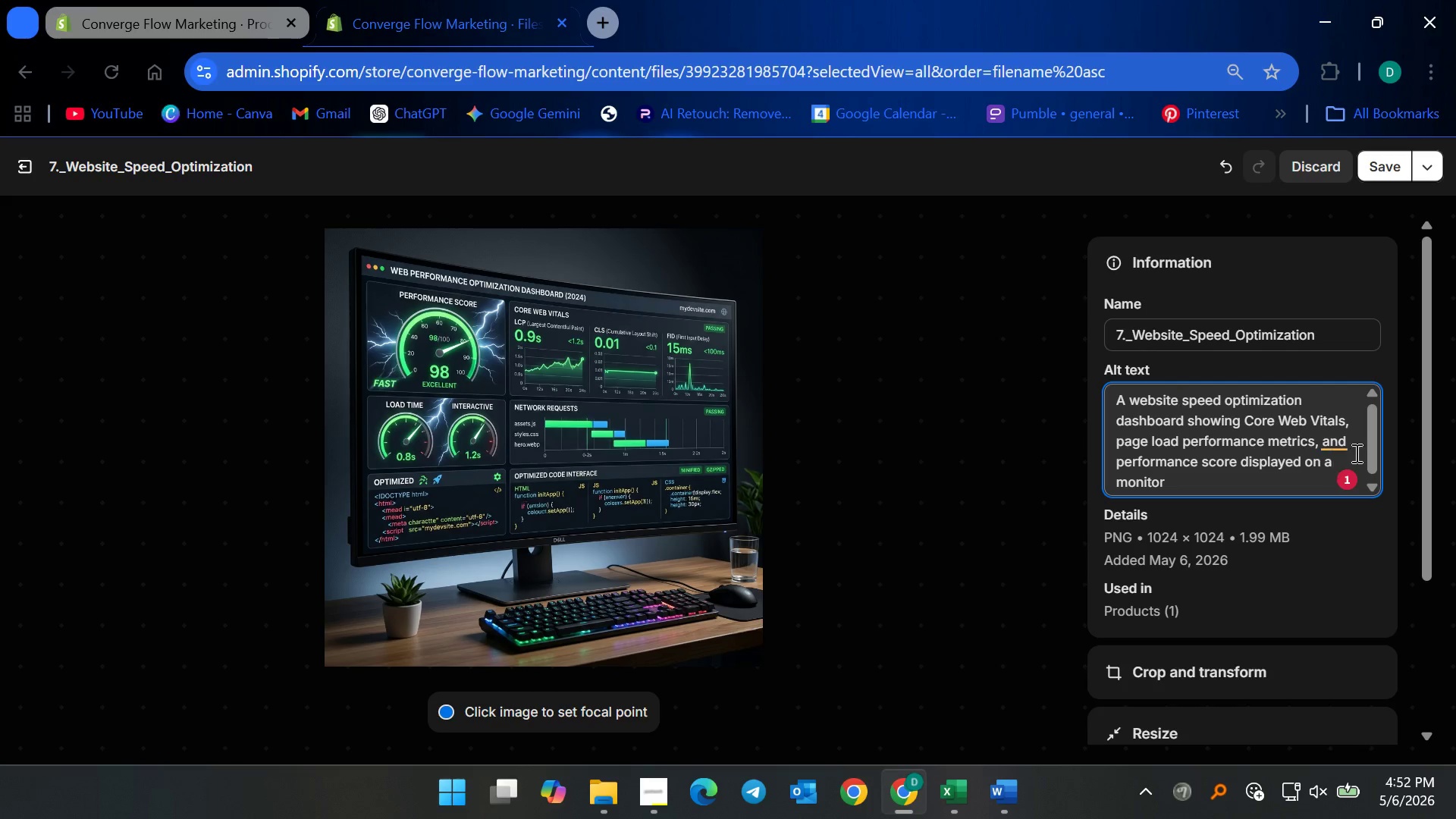 
left_click([1338, 438])
 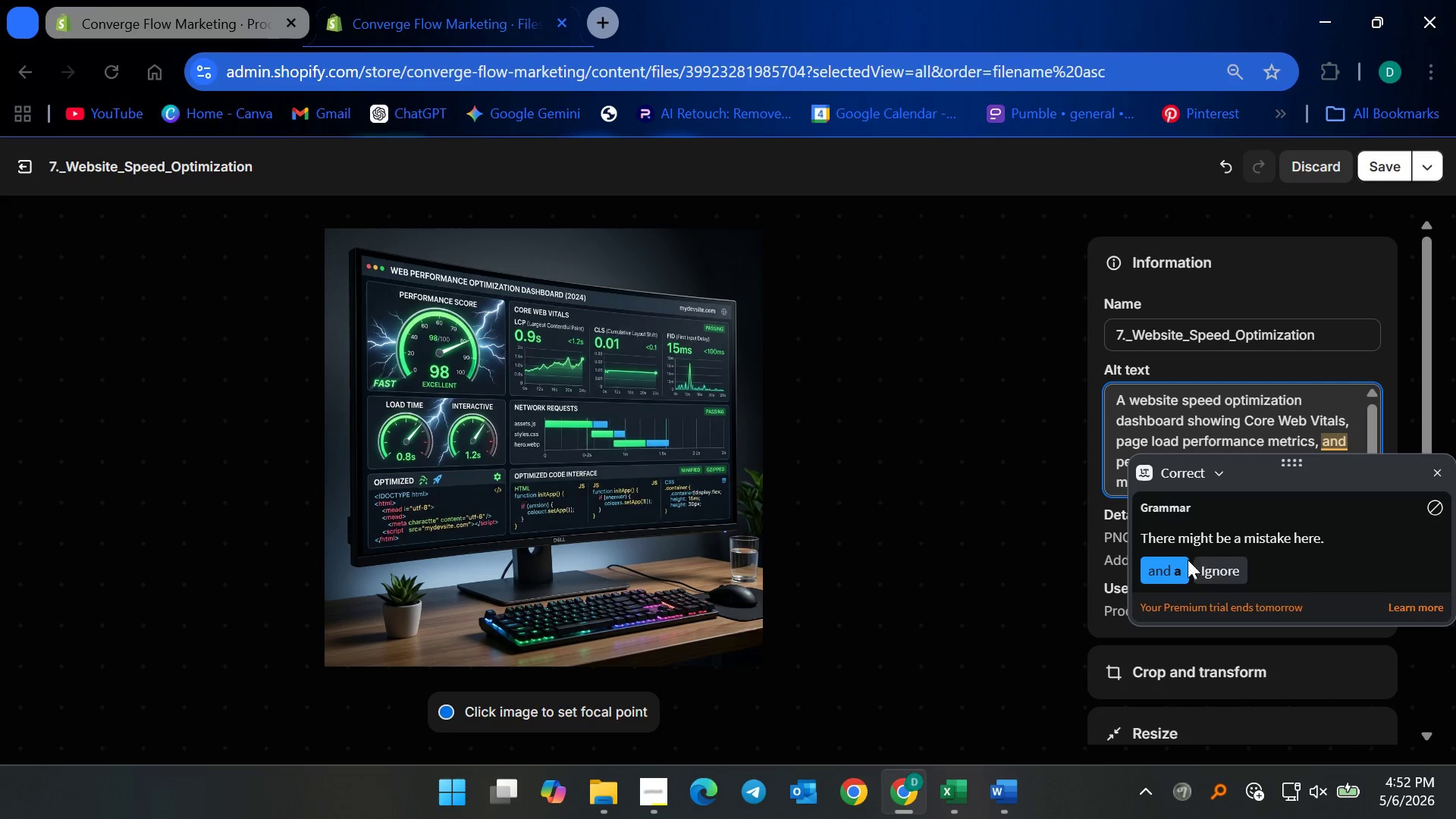 
left_click([1164, 566])
 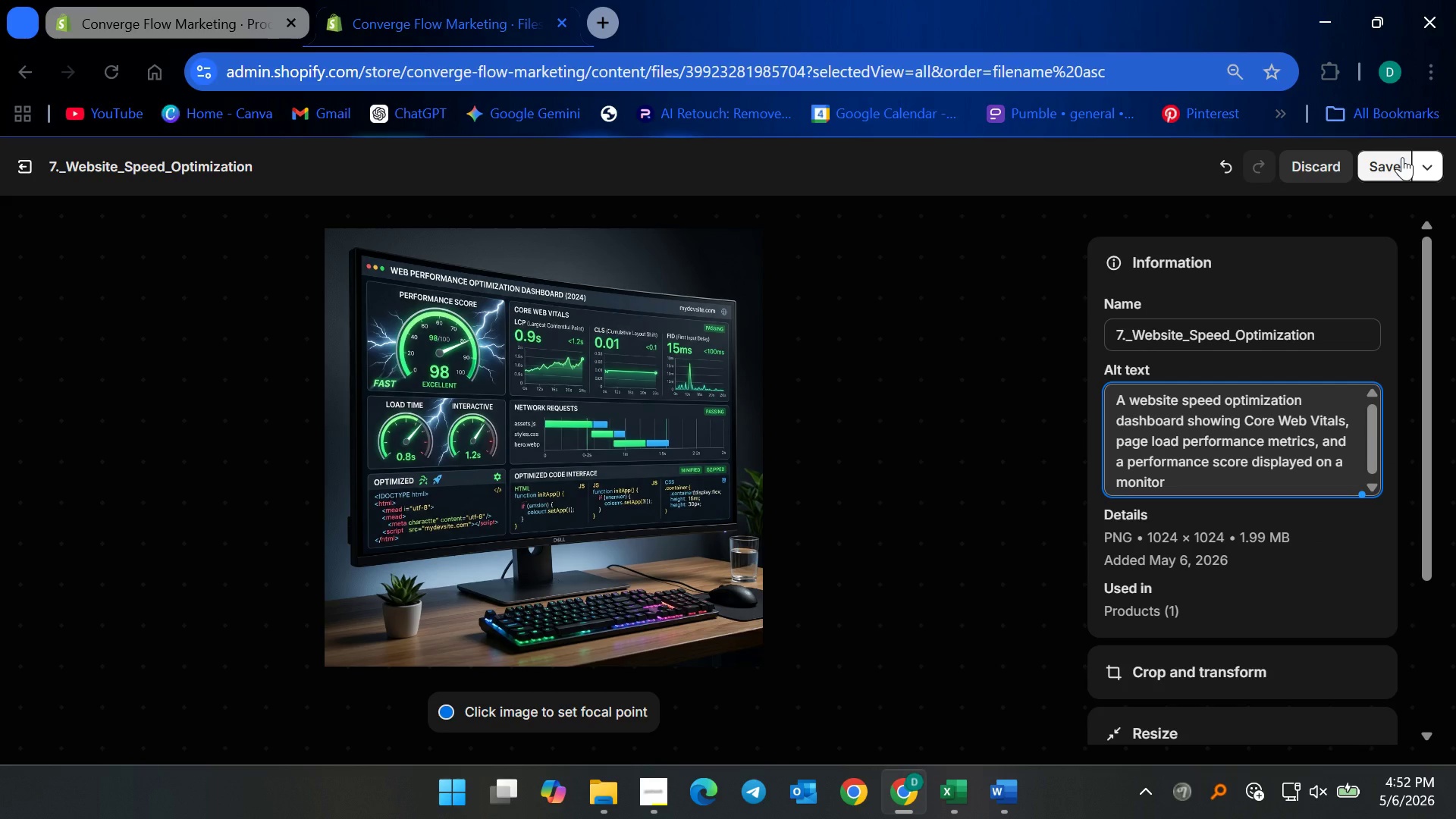 
left_click([1402, 157])
 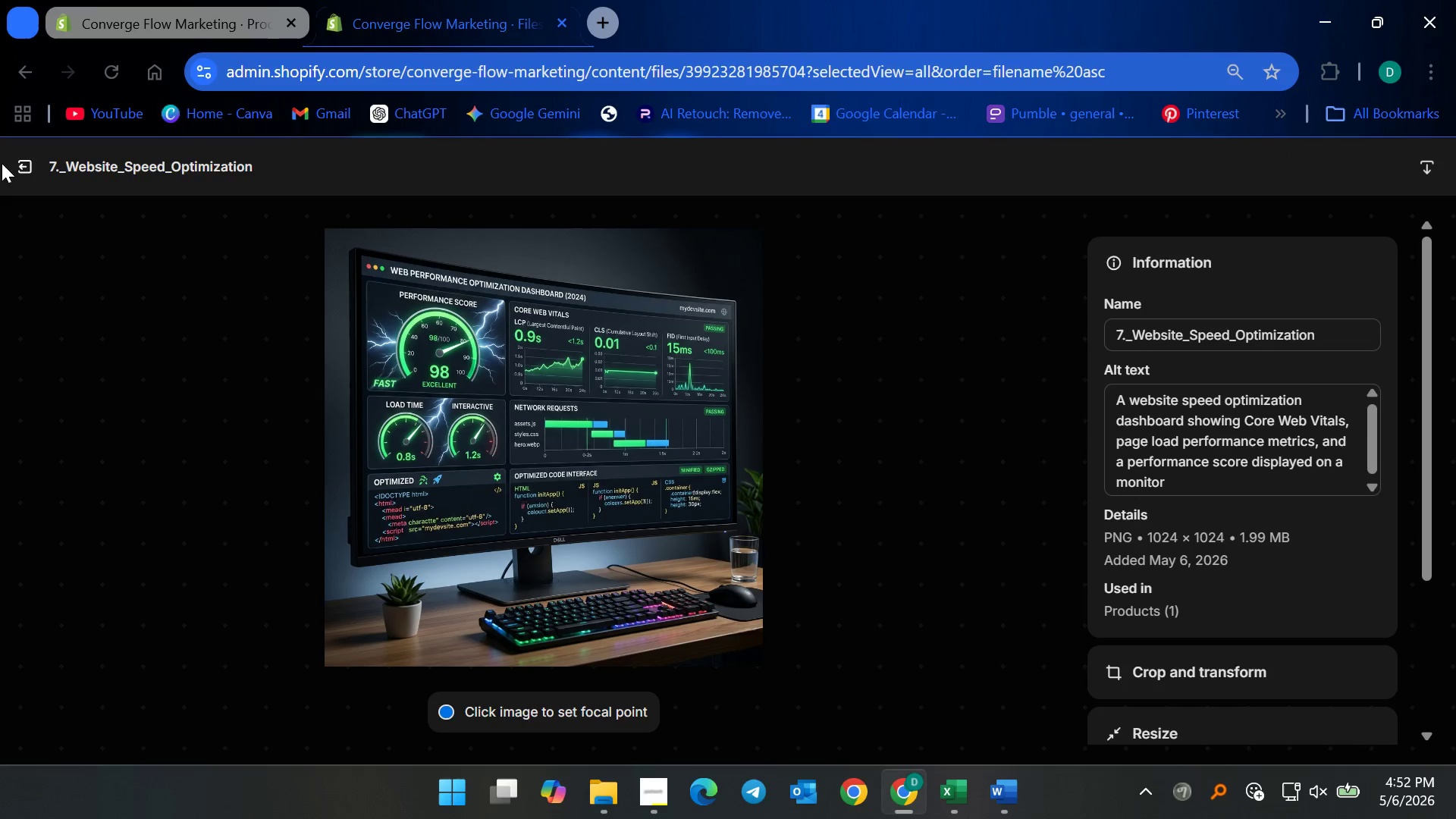 
left_click([12, 163])
 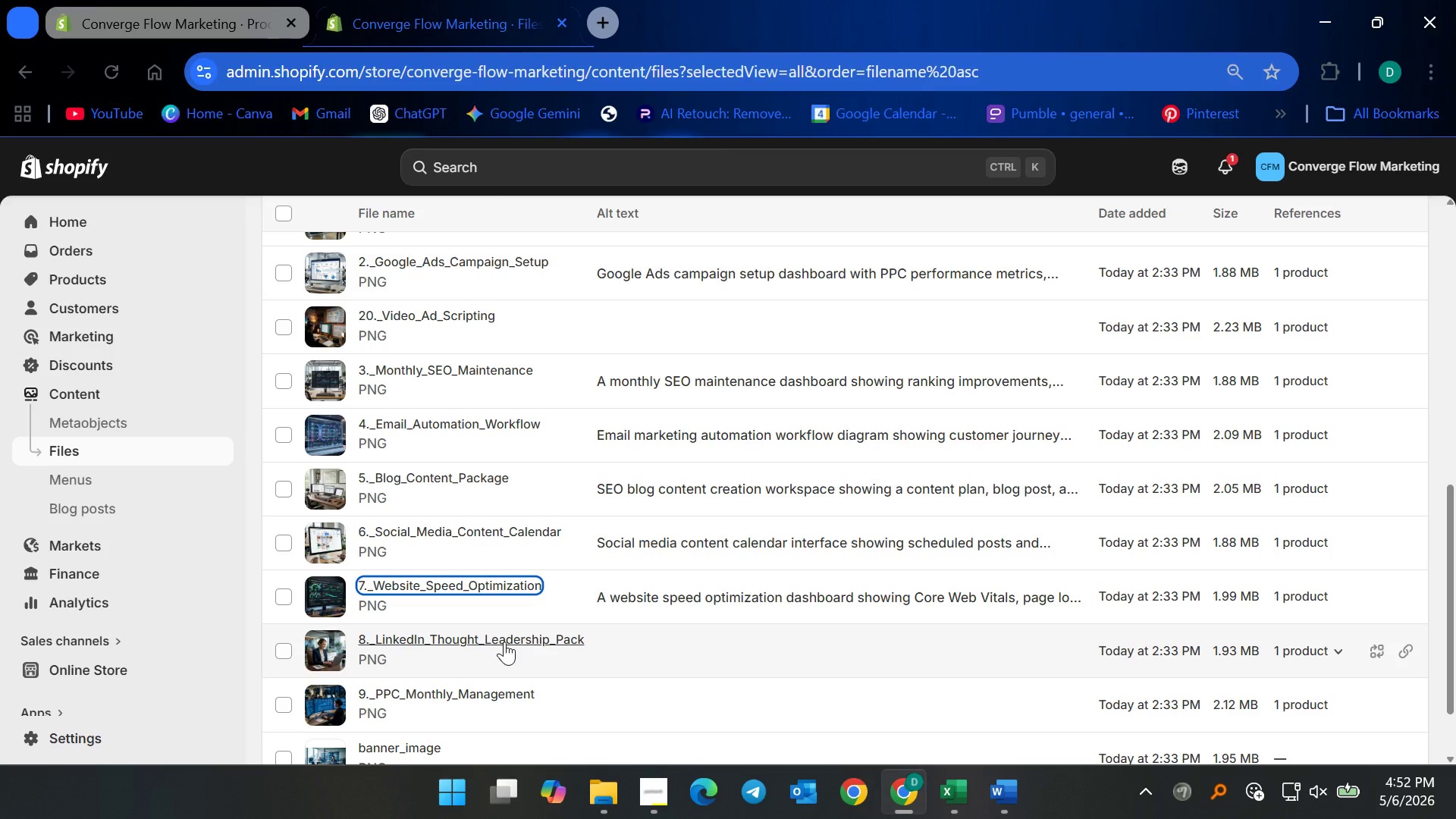 
left_click([504, 642])
 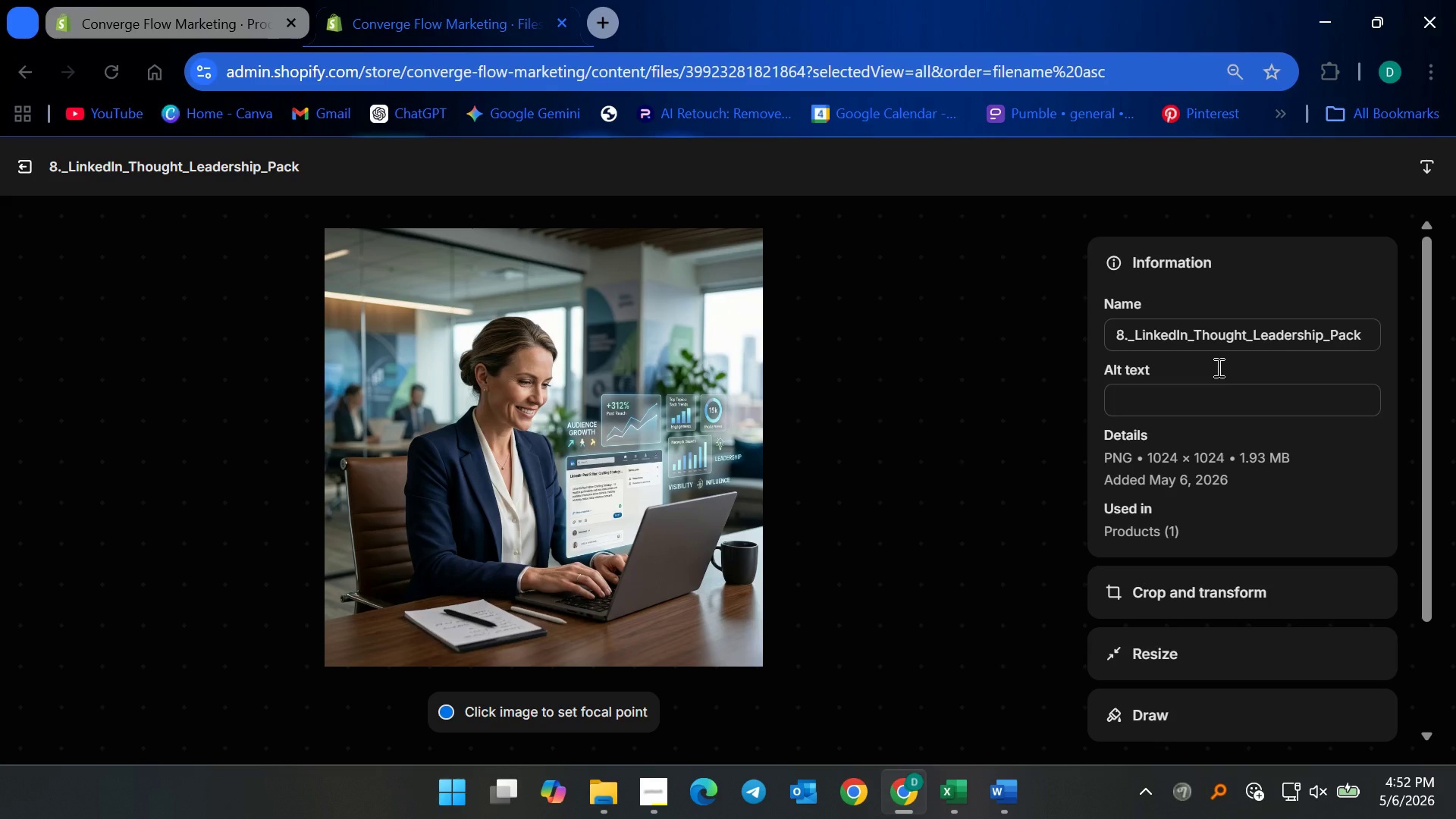 
double_click([1197, 390])
 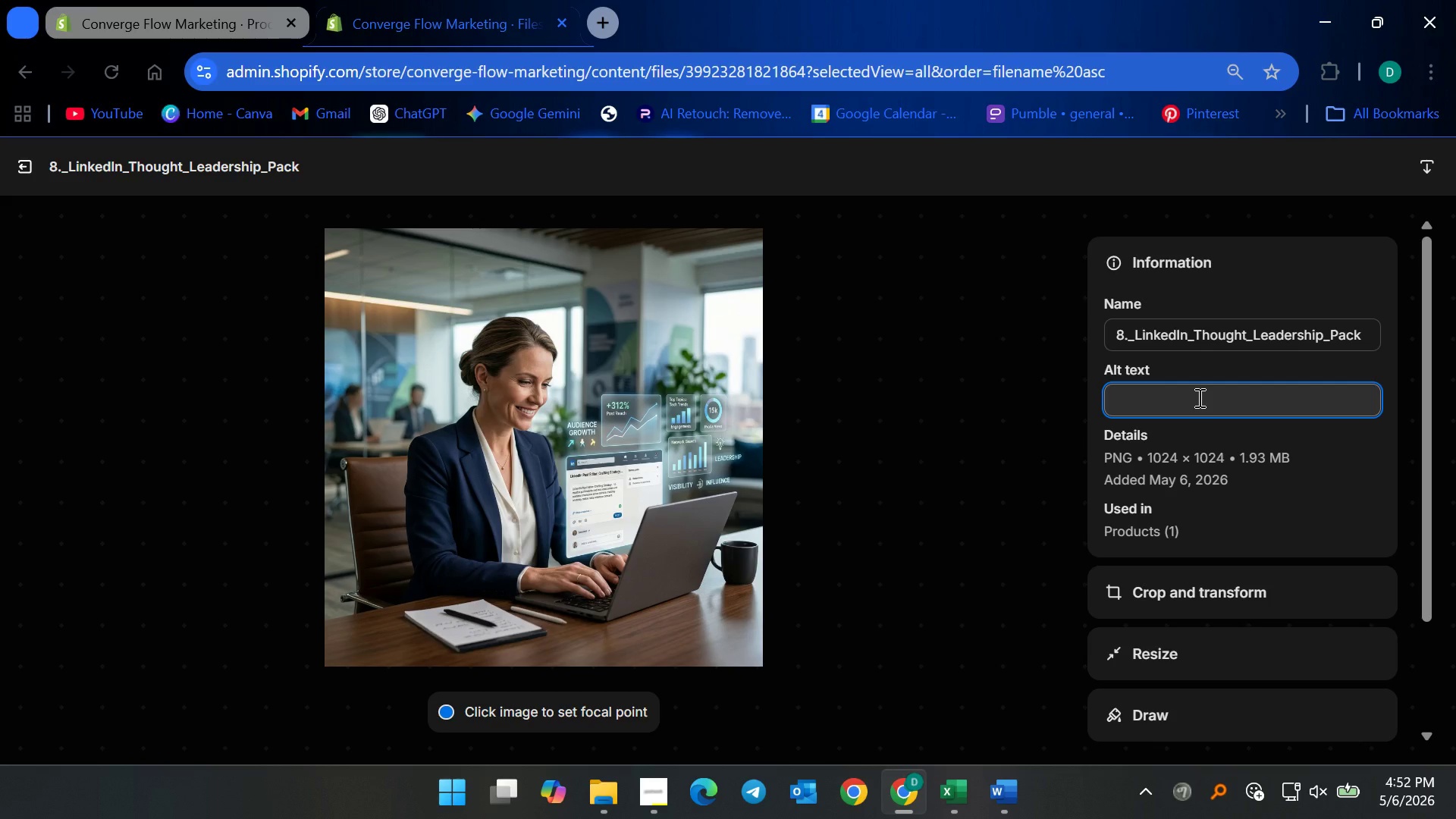 
wait(23.75)
 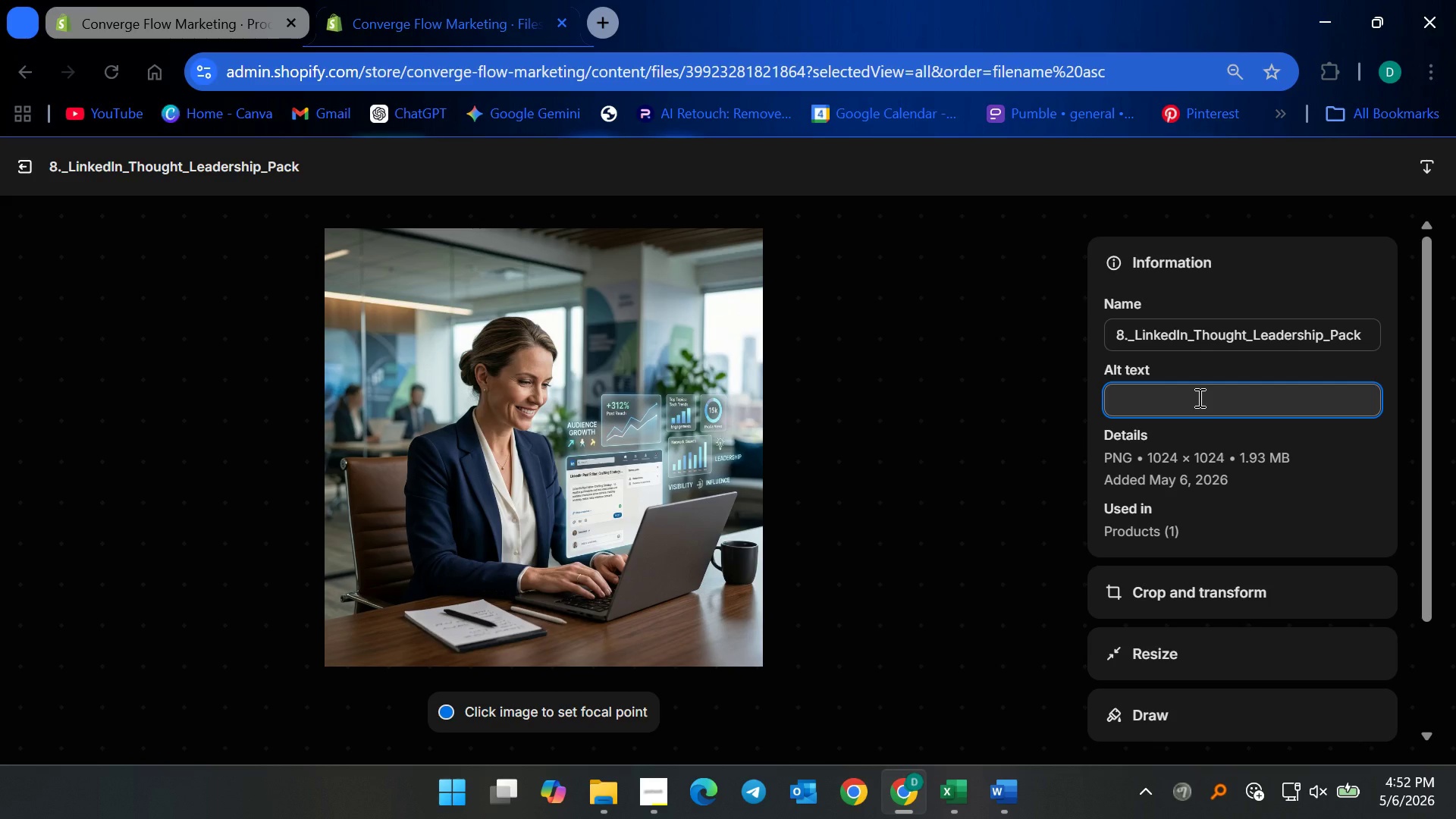 
hold_key(key=ControlLeft, duration=3.41)
scroll: coordinate [601, 538], scroll_direction: up, amount: 4.0
 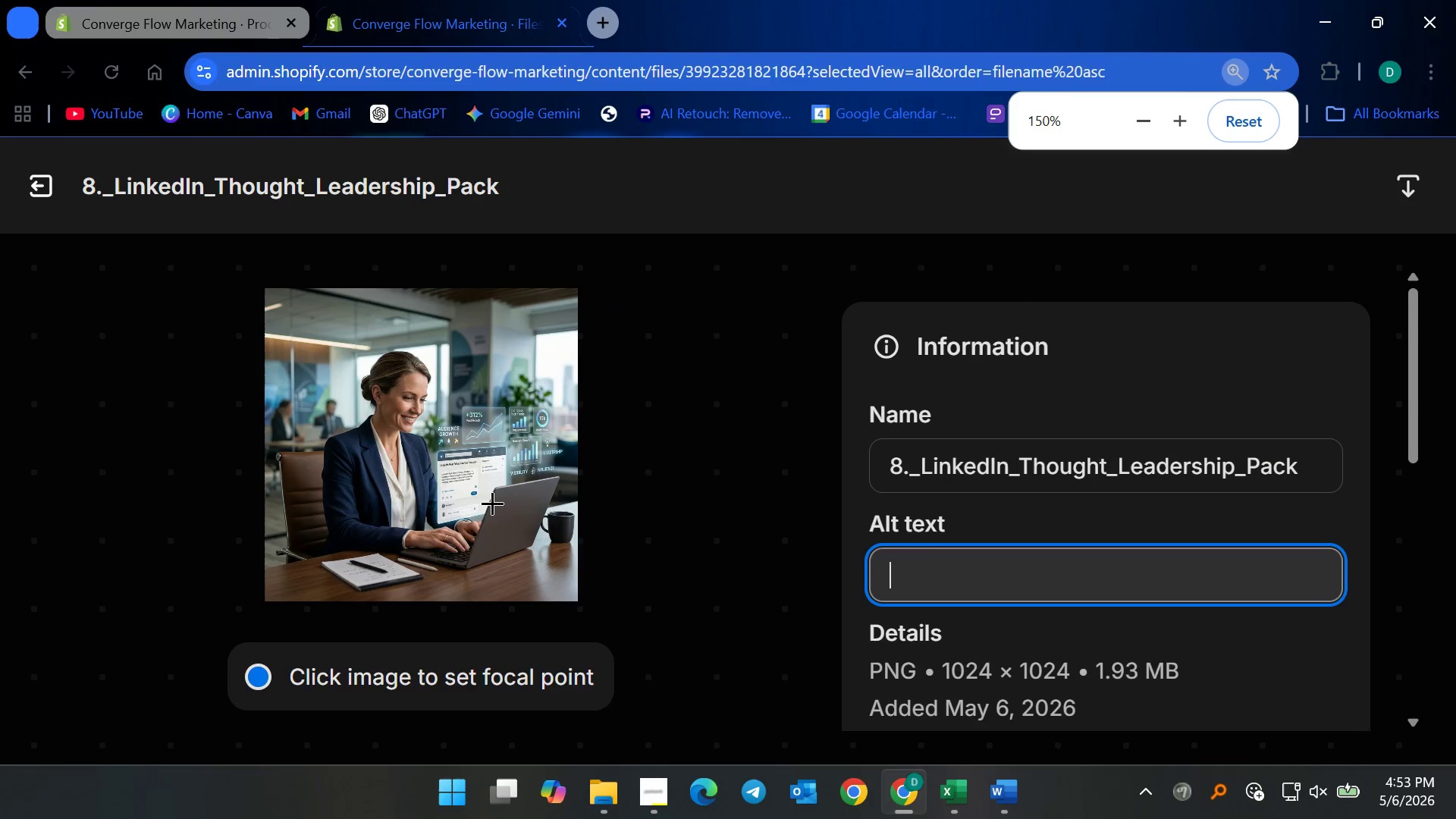 
left_click([492, 503])
 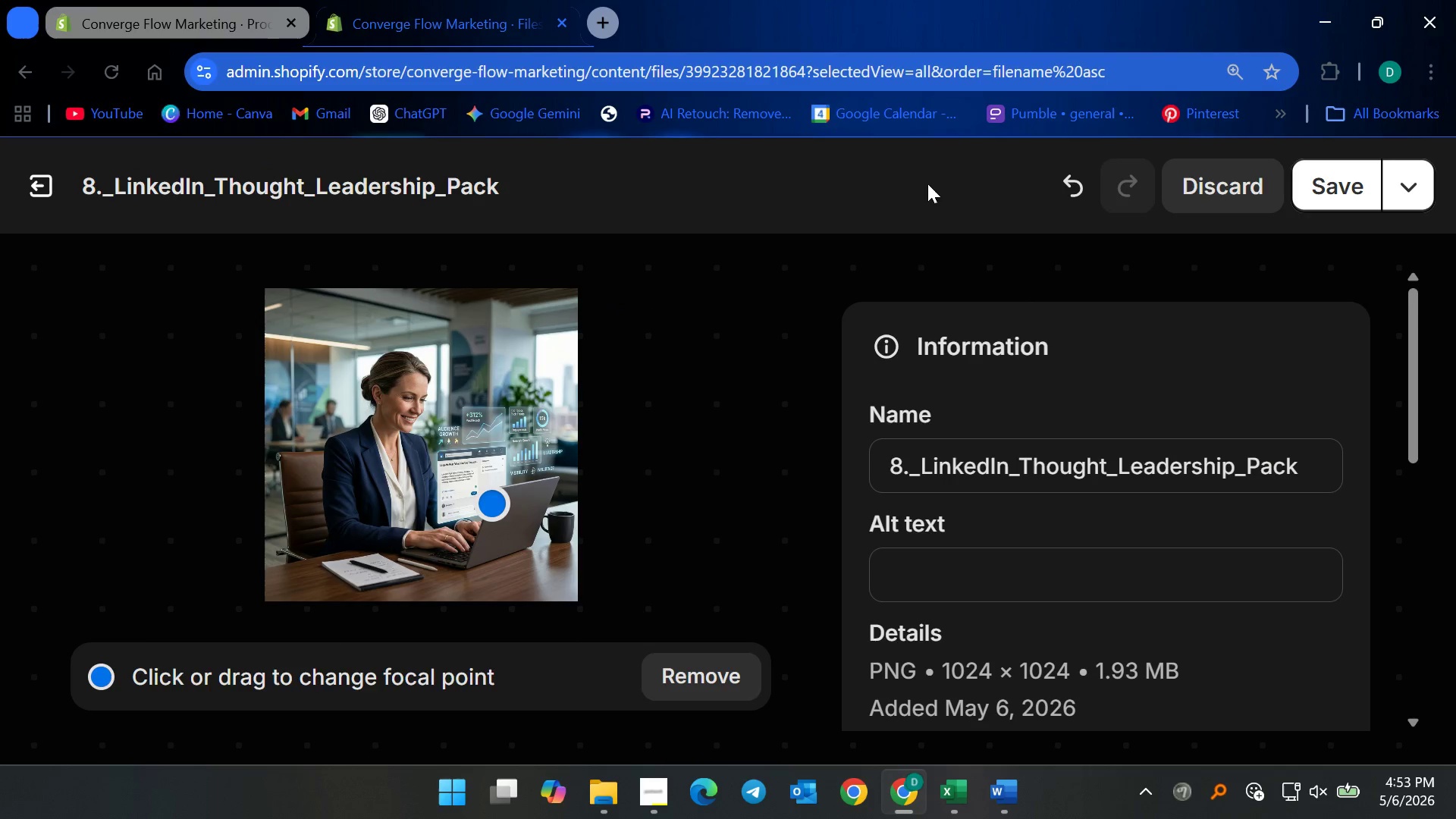 
key(Control+0)
 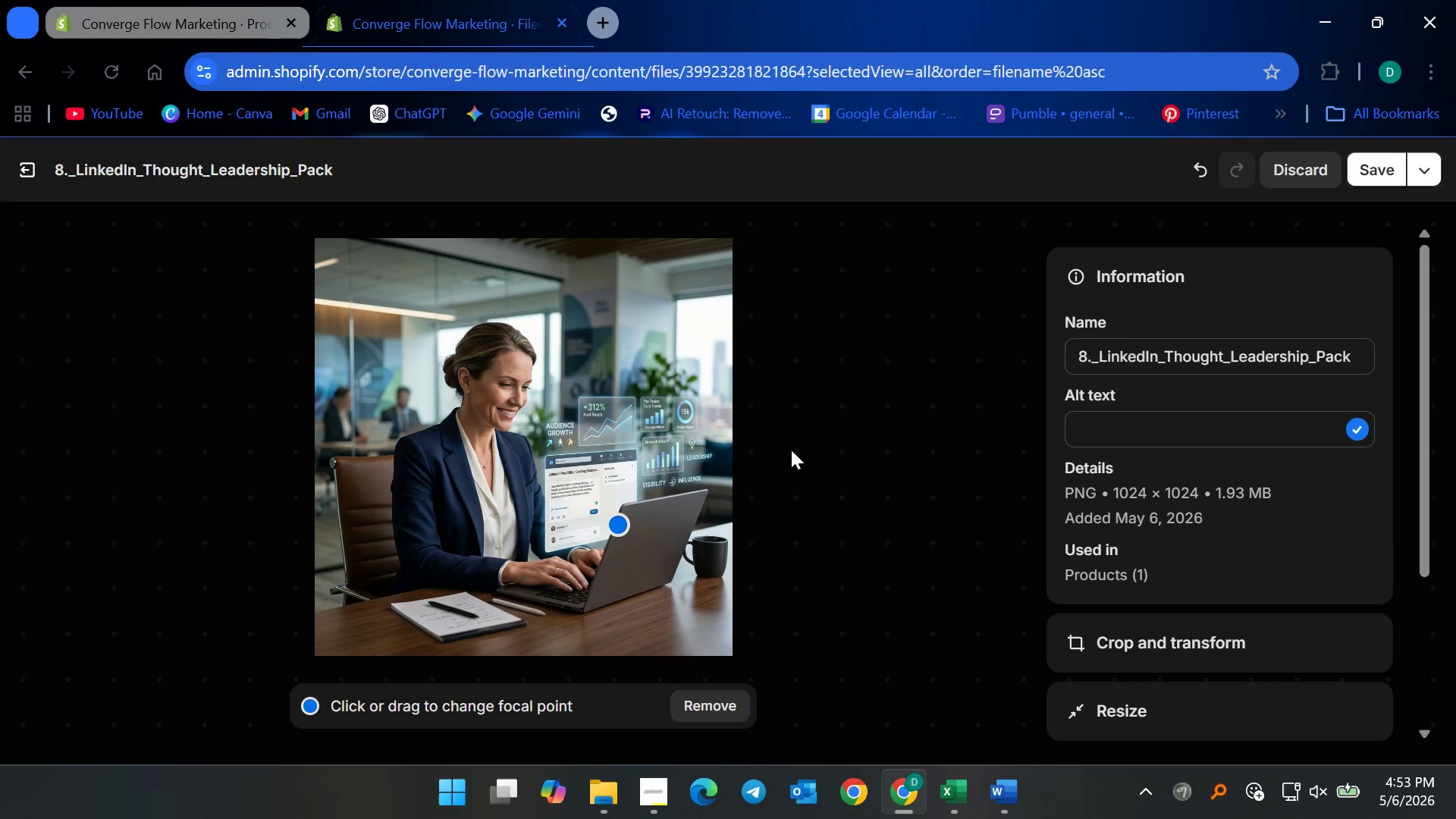 
wait(6.66)
 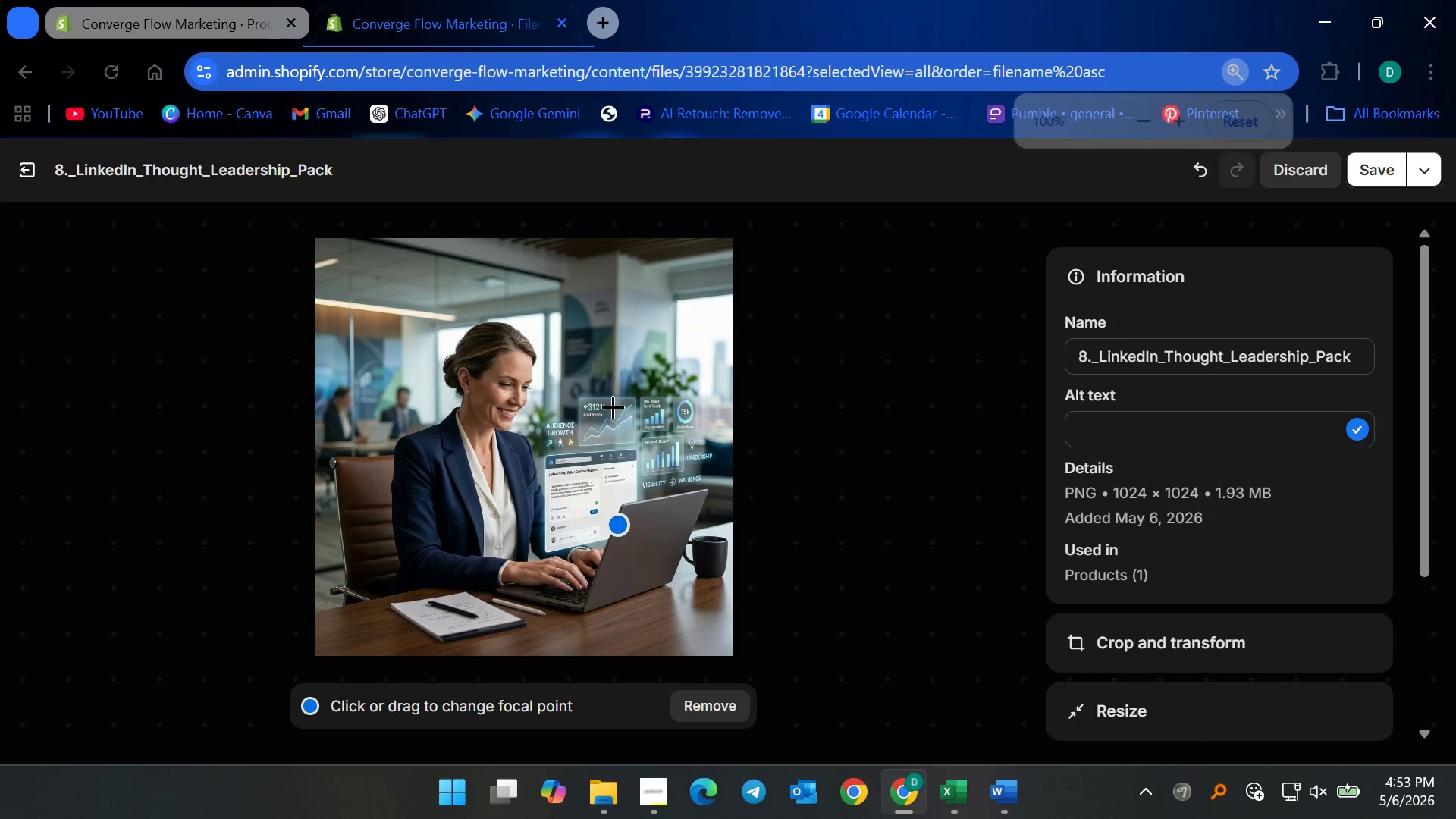 
left_click([1150, 419])
 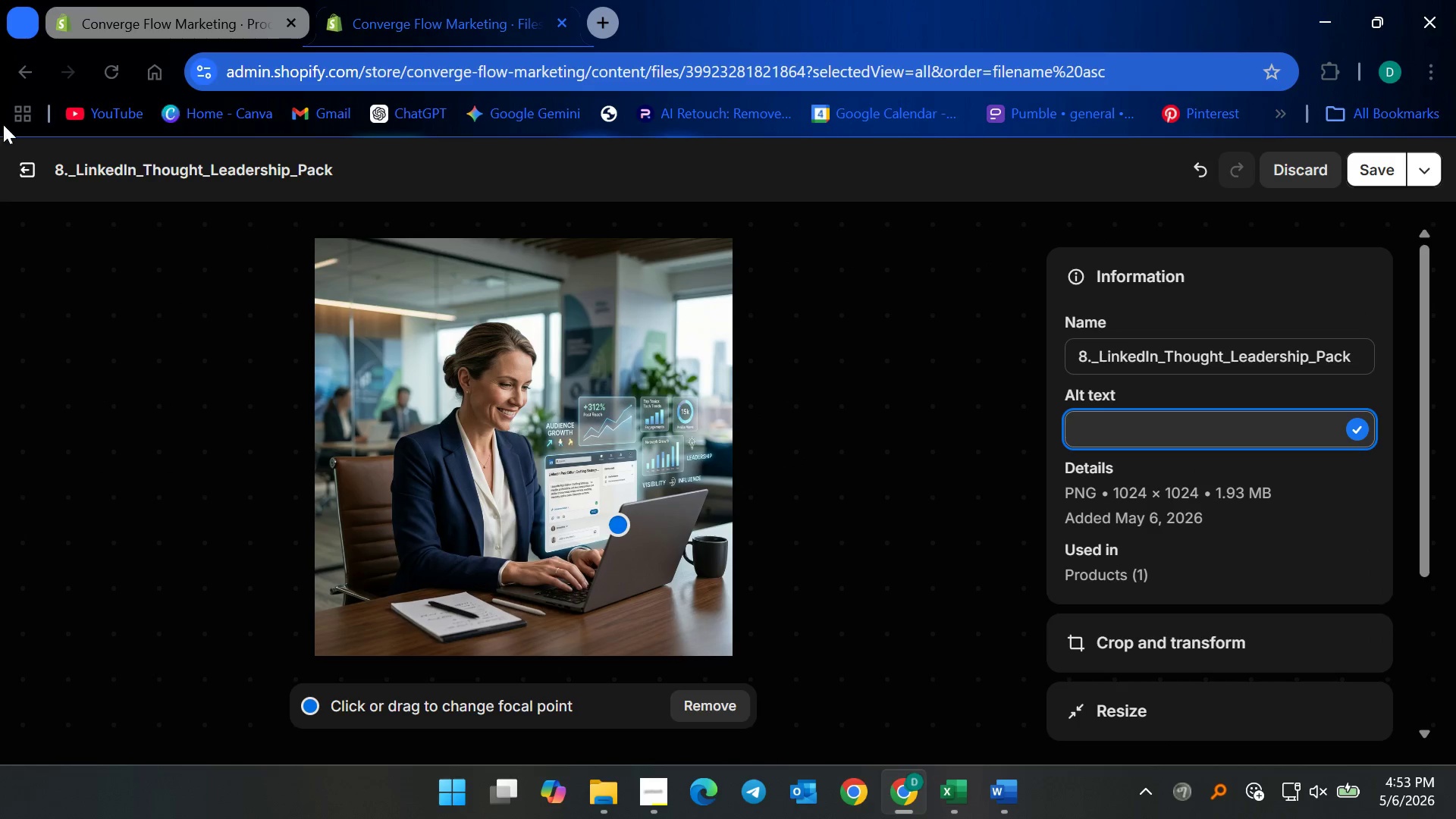 
left_click([21, 177])
 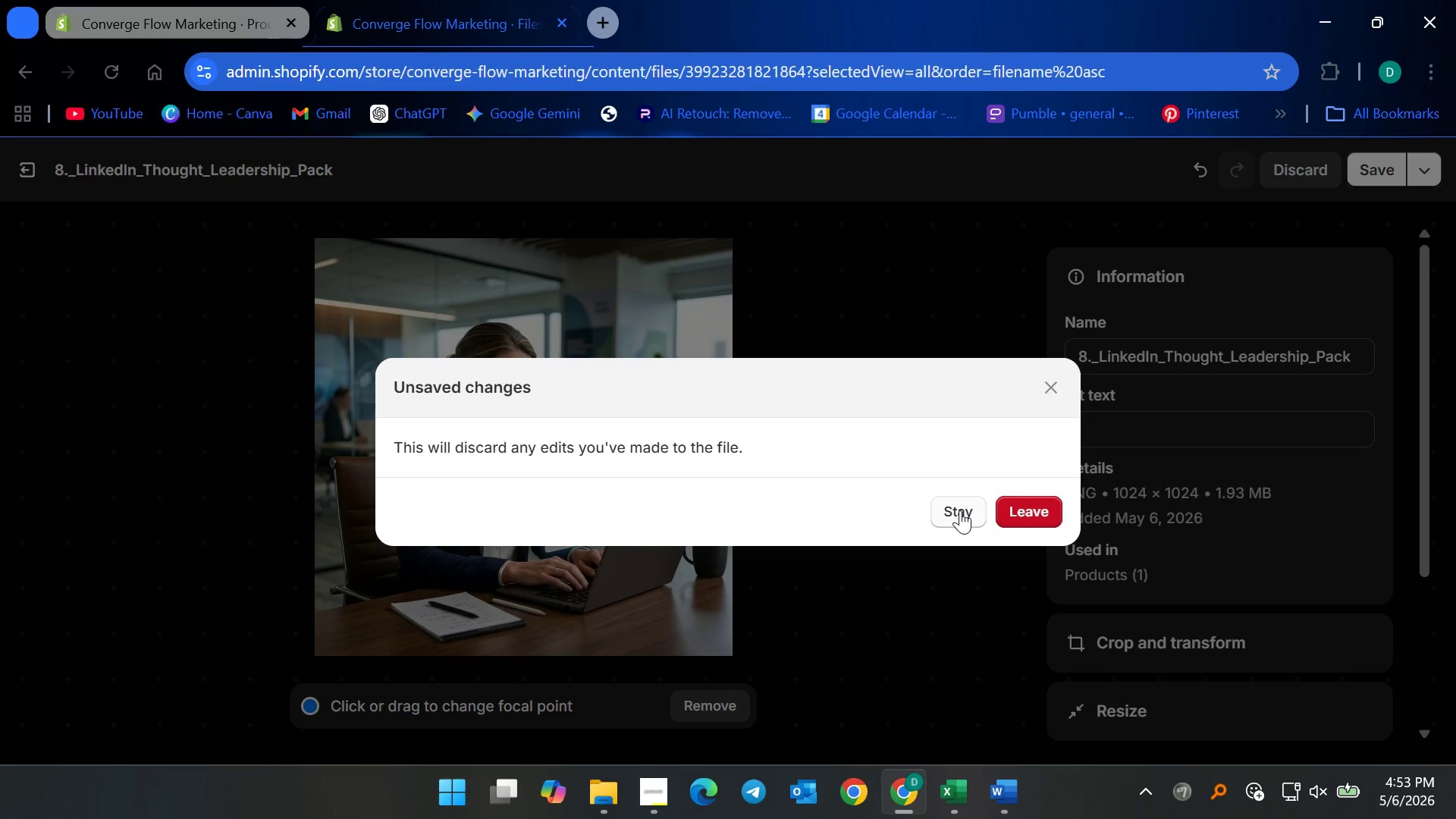 
left_click([1010, 510])
 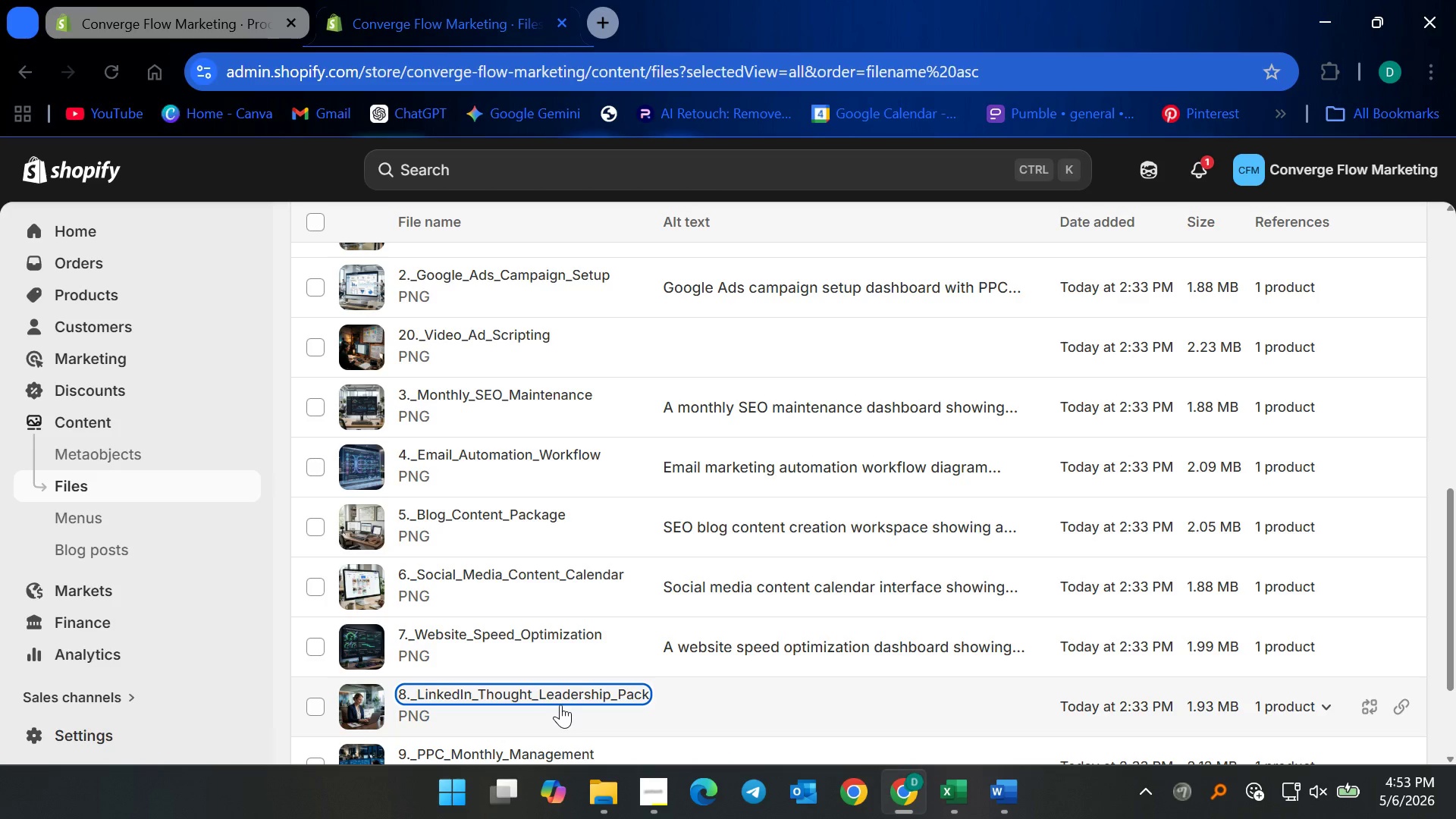 
left_click([559, 695])